 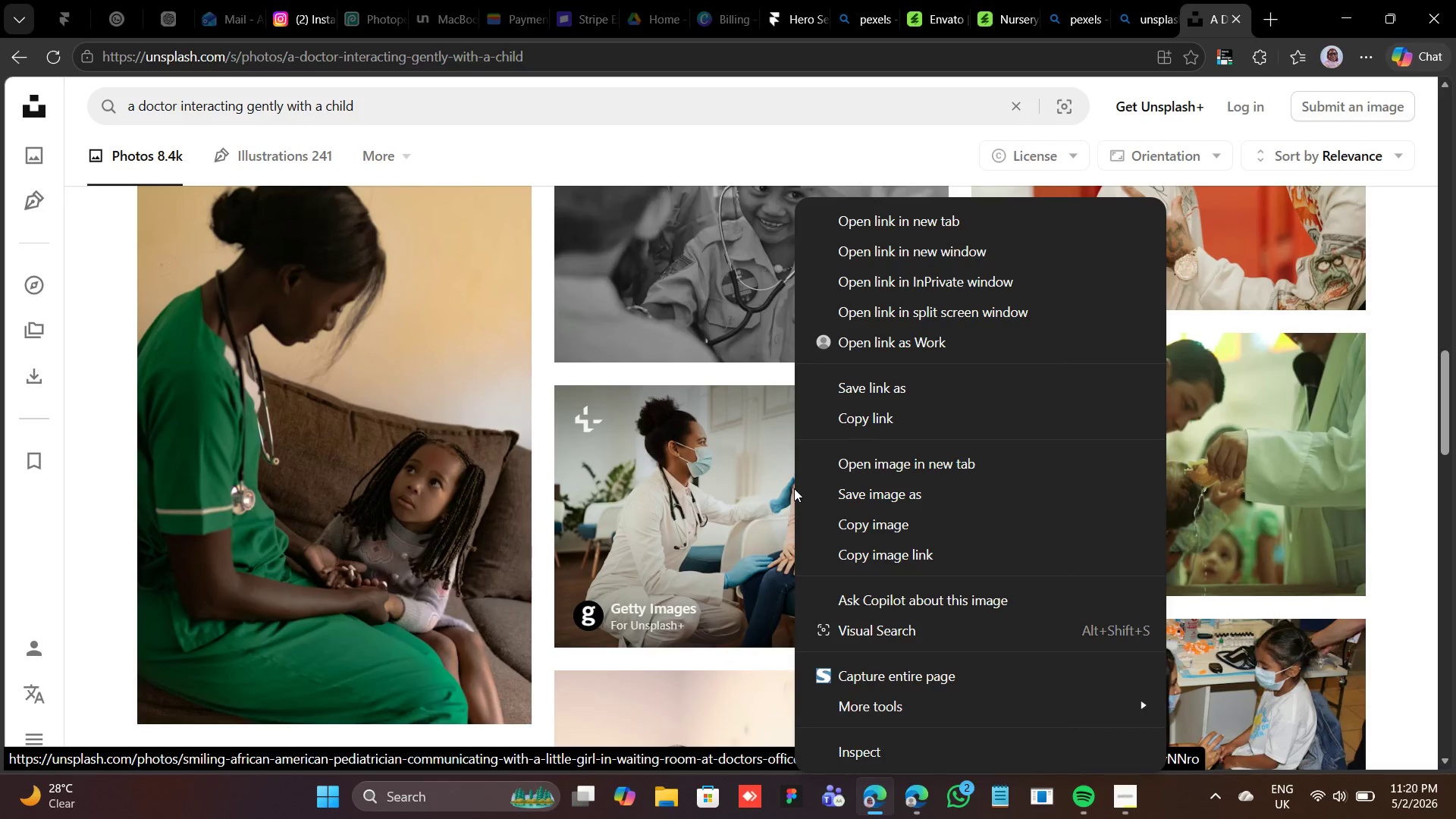 
left_click([841, 521])
 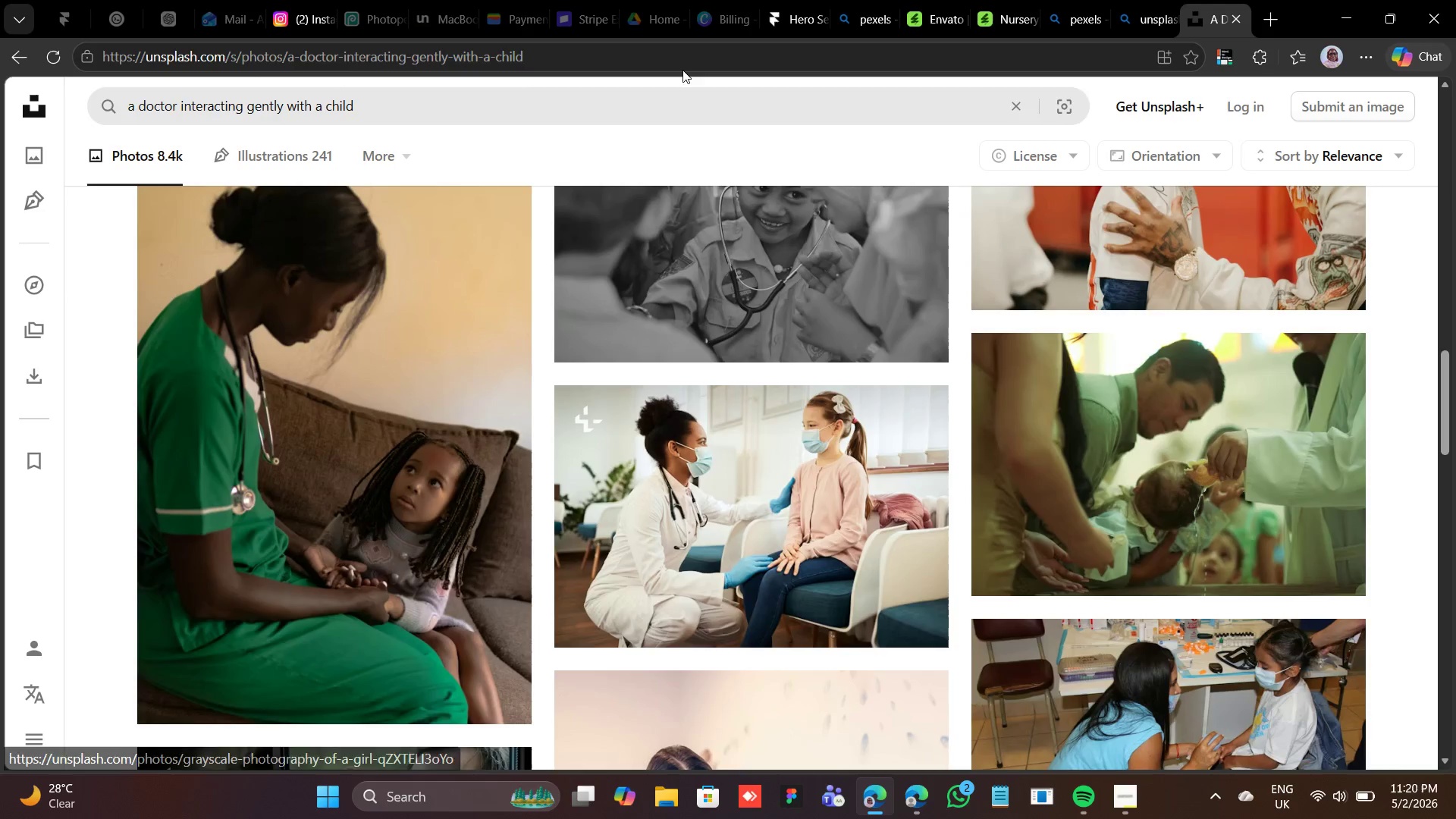 
wait(6.72)
 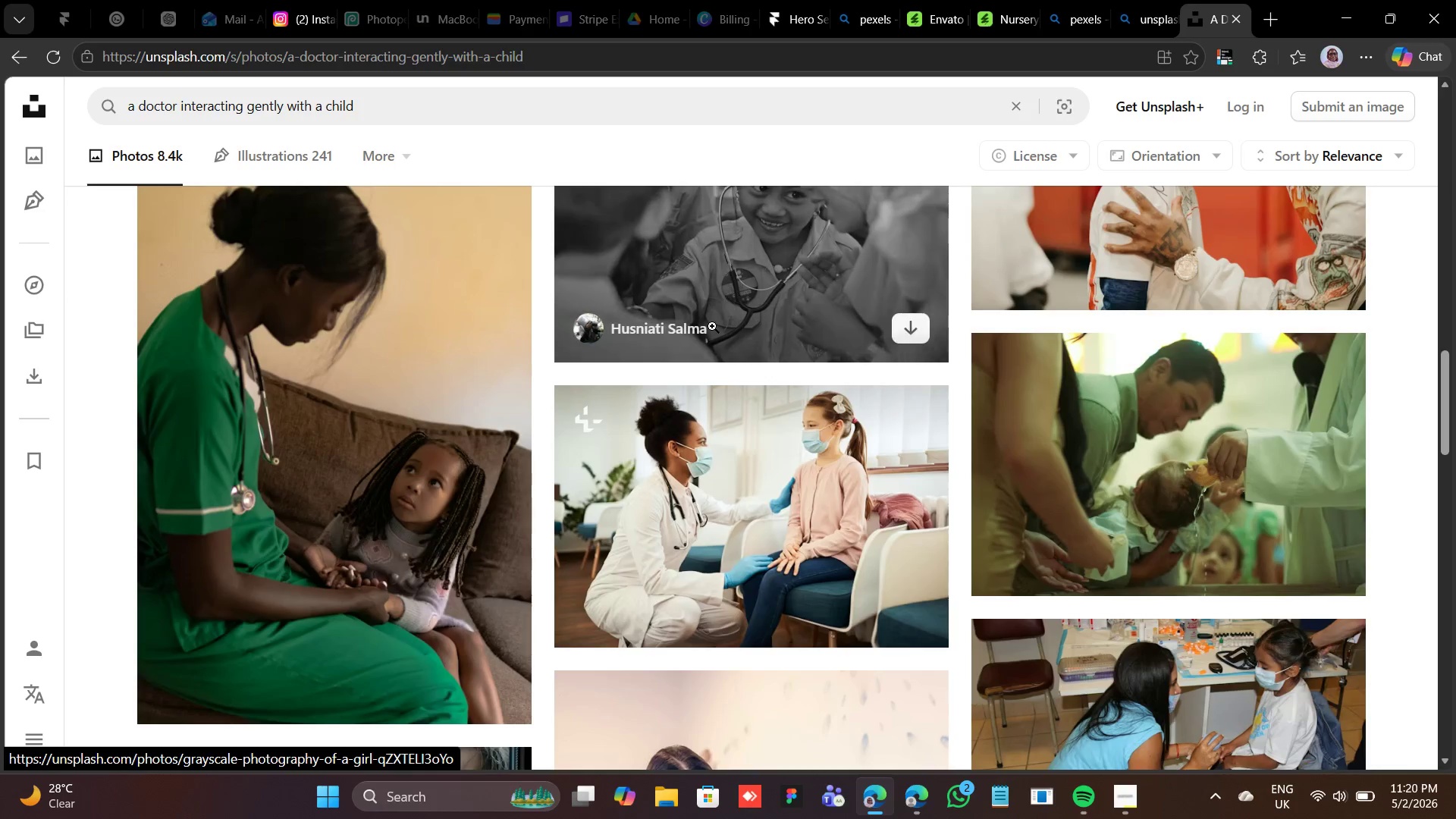 
left_click([782, 1])
 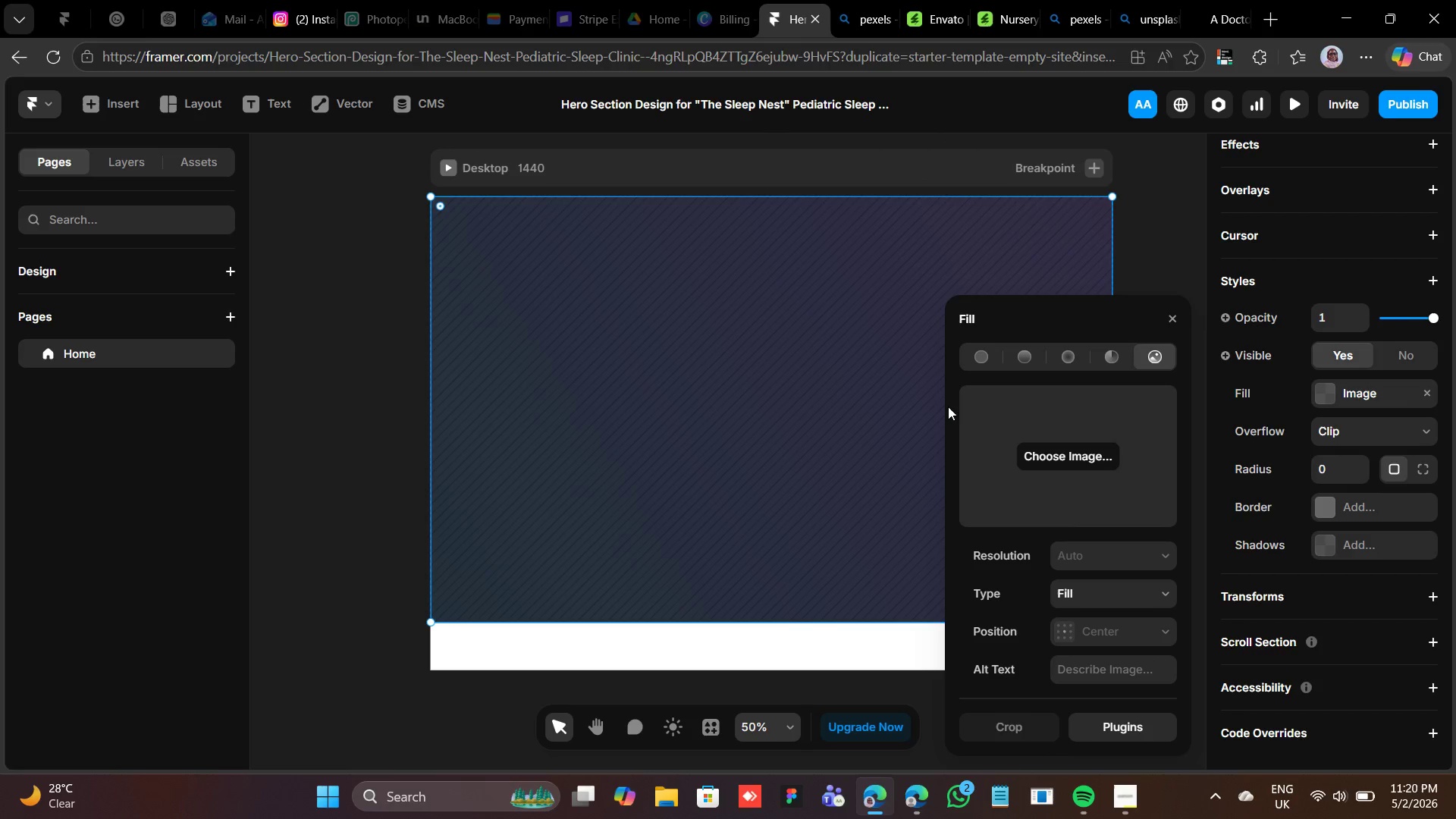 
left_click([990, 417])
 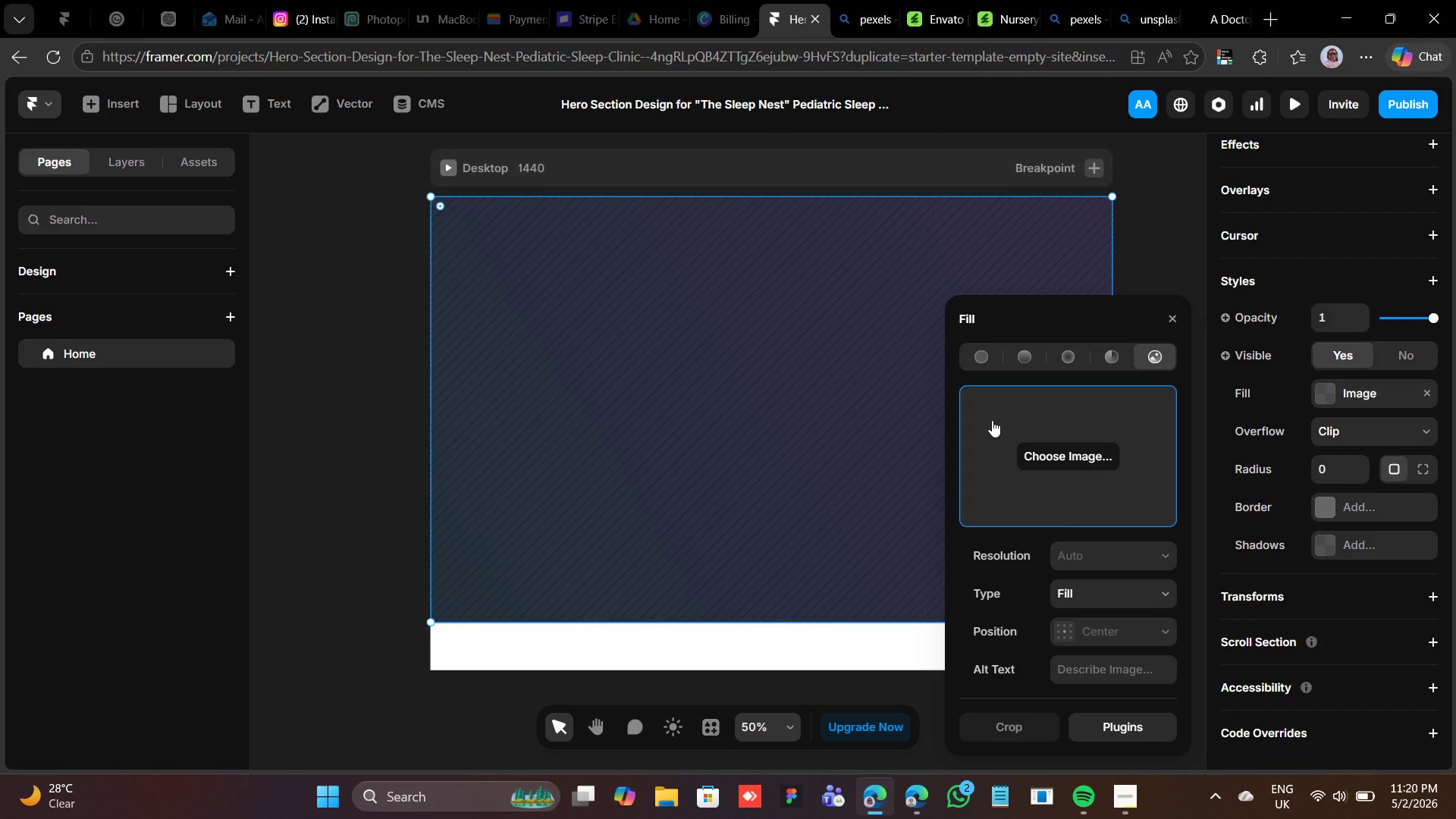 
hold_key(key=ControlRight, duration=1.47)
 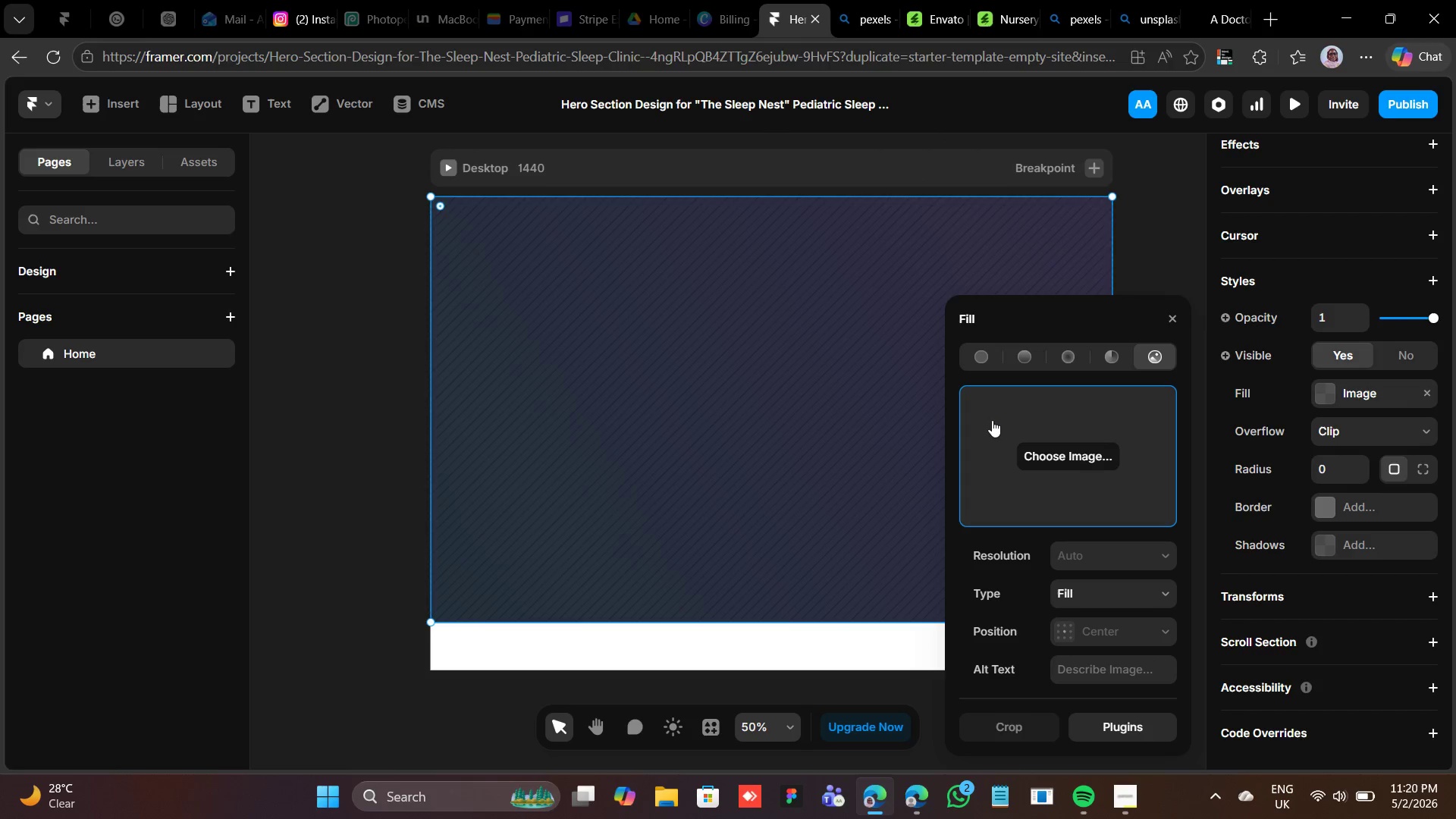 
key(Control+V)
 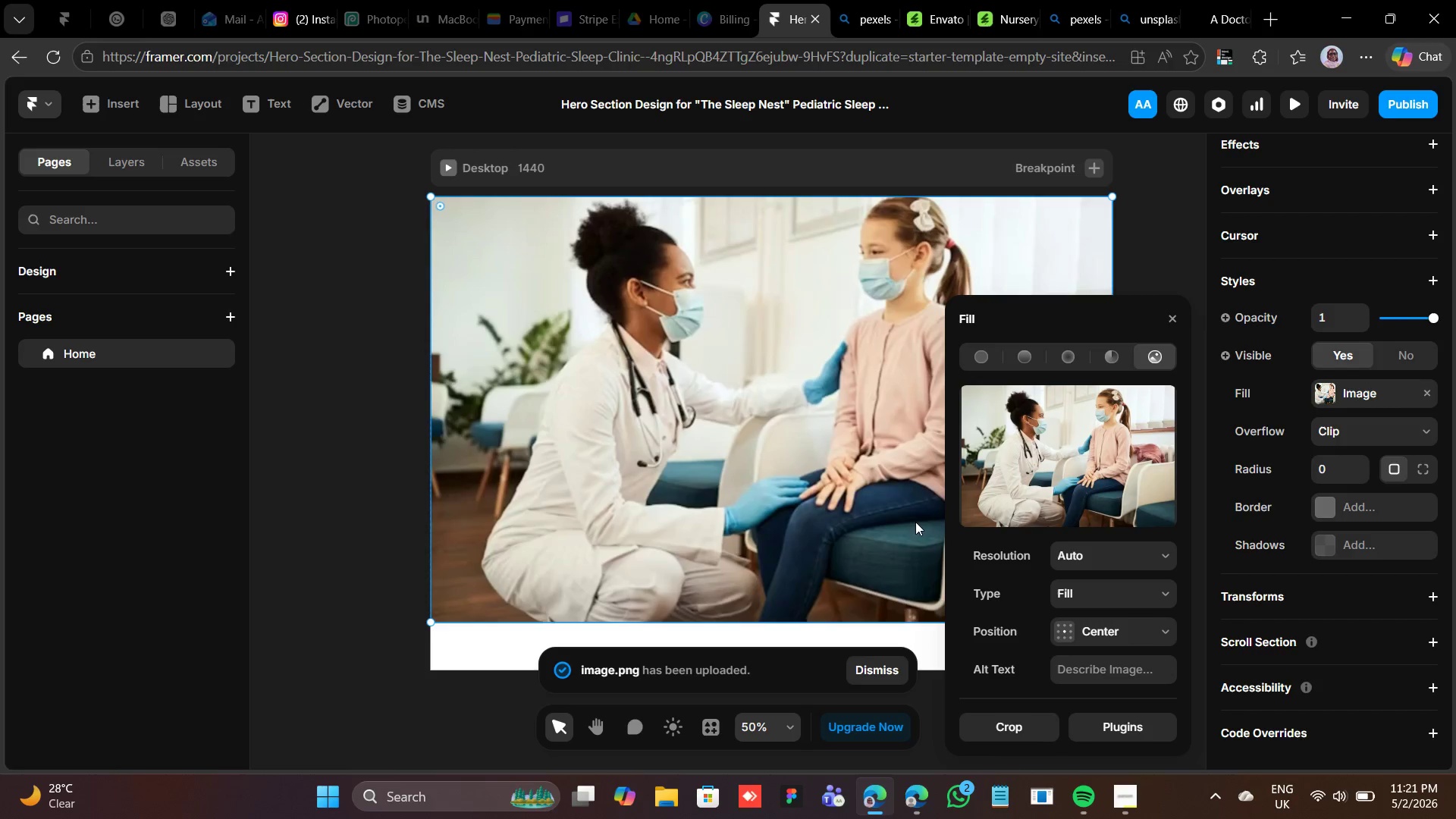 
wait(5.77)
 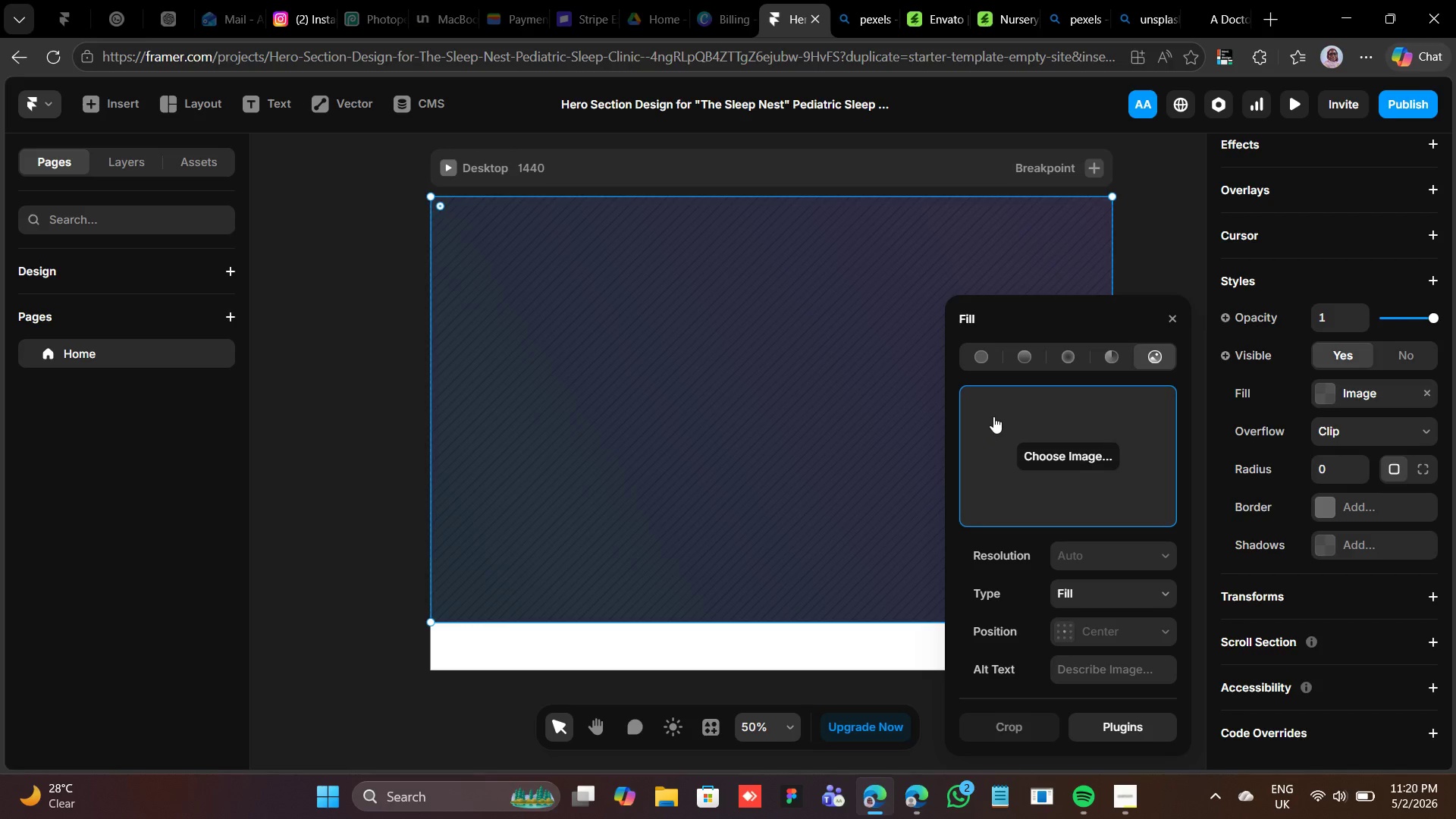 
left_click([1175, 320])
 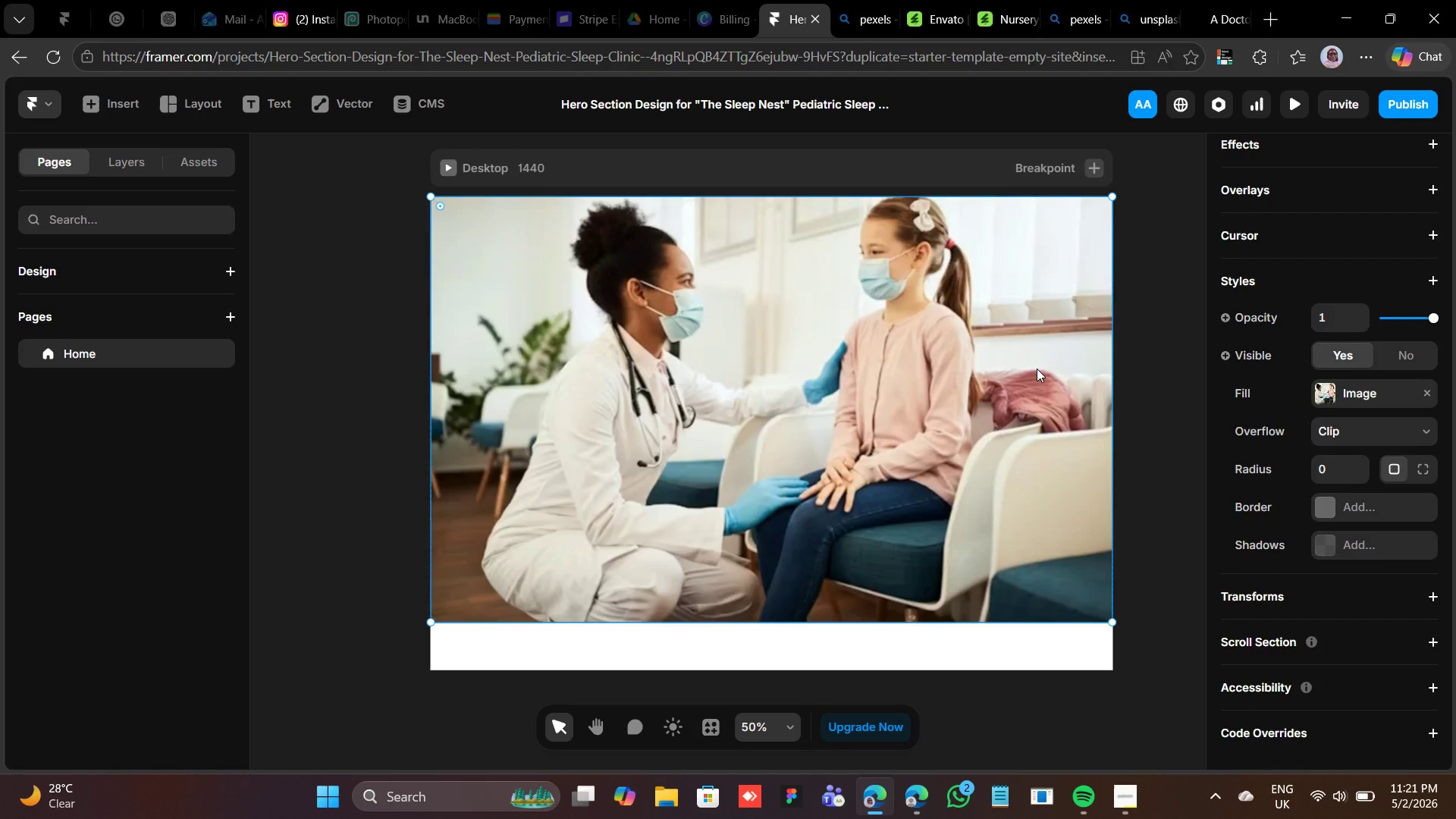 
wait(23.92)
 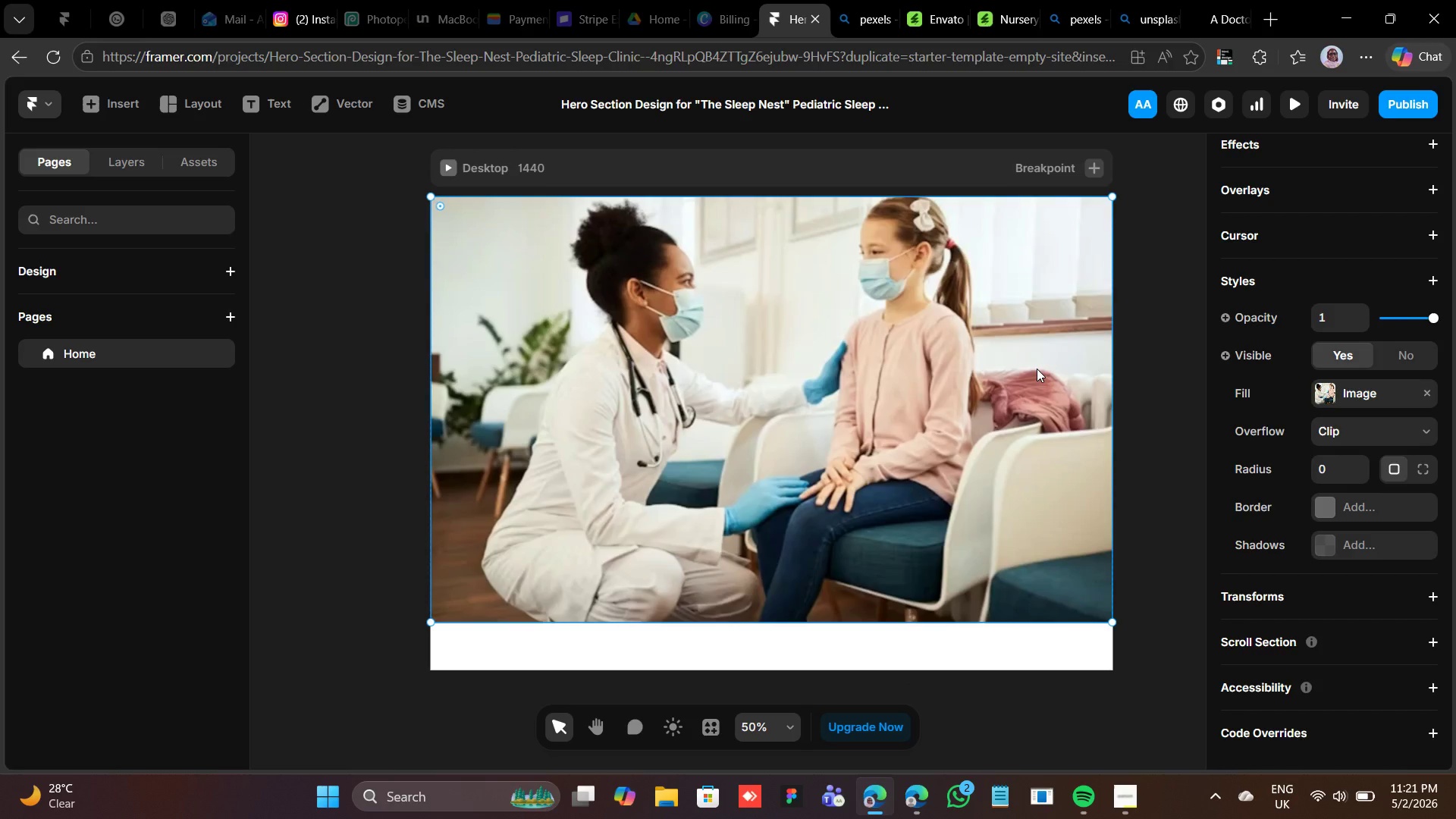 
scroll: coordinate [1242, 450], scroll_direction: down, amount: 3.0
 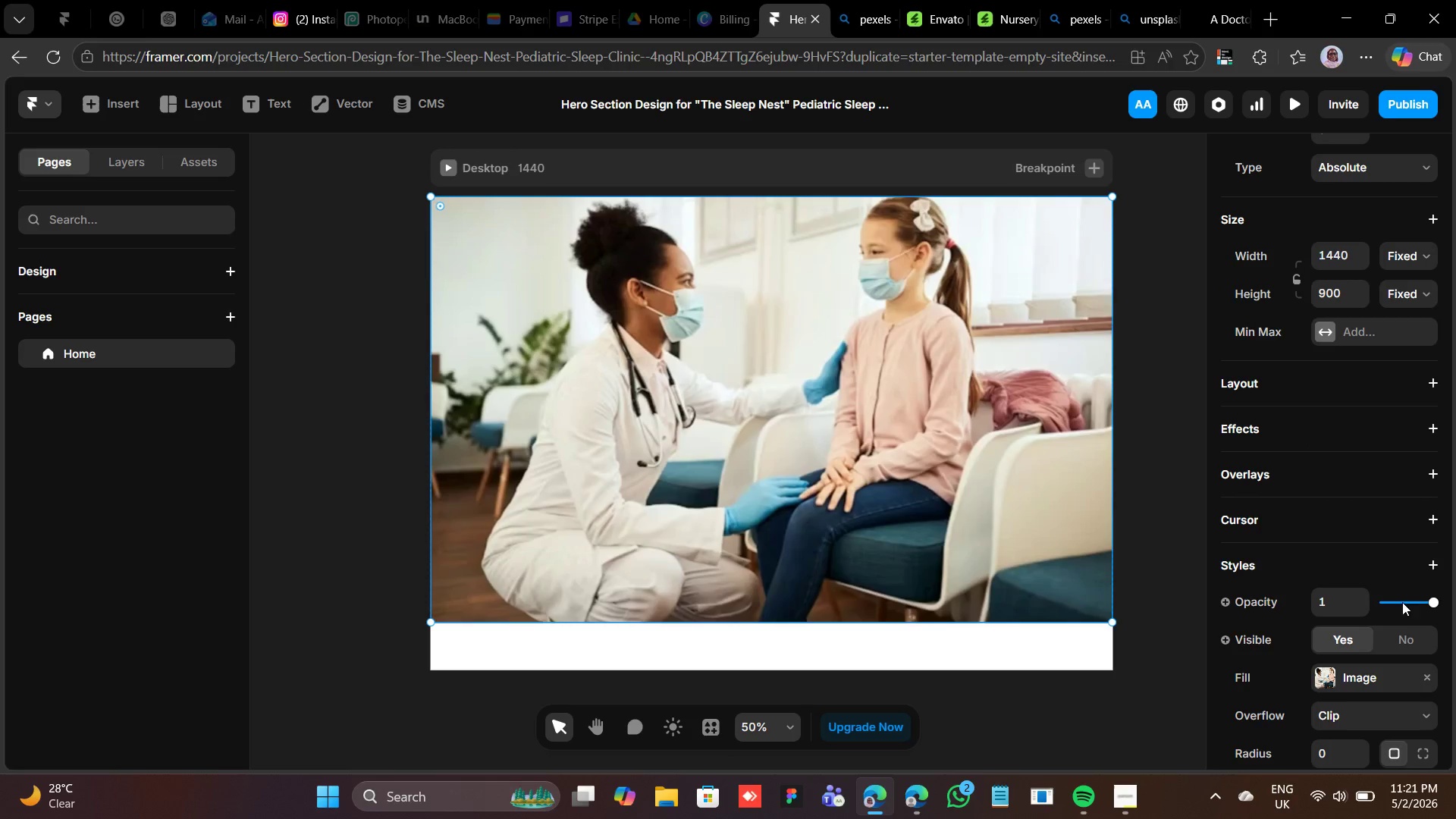 
left_click([1404, 604])
 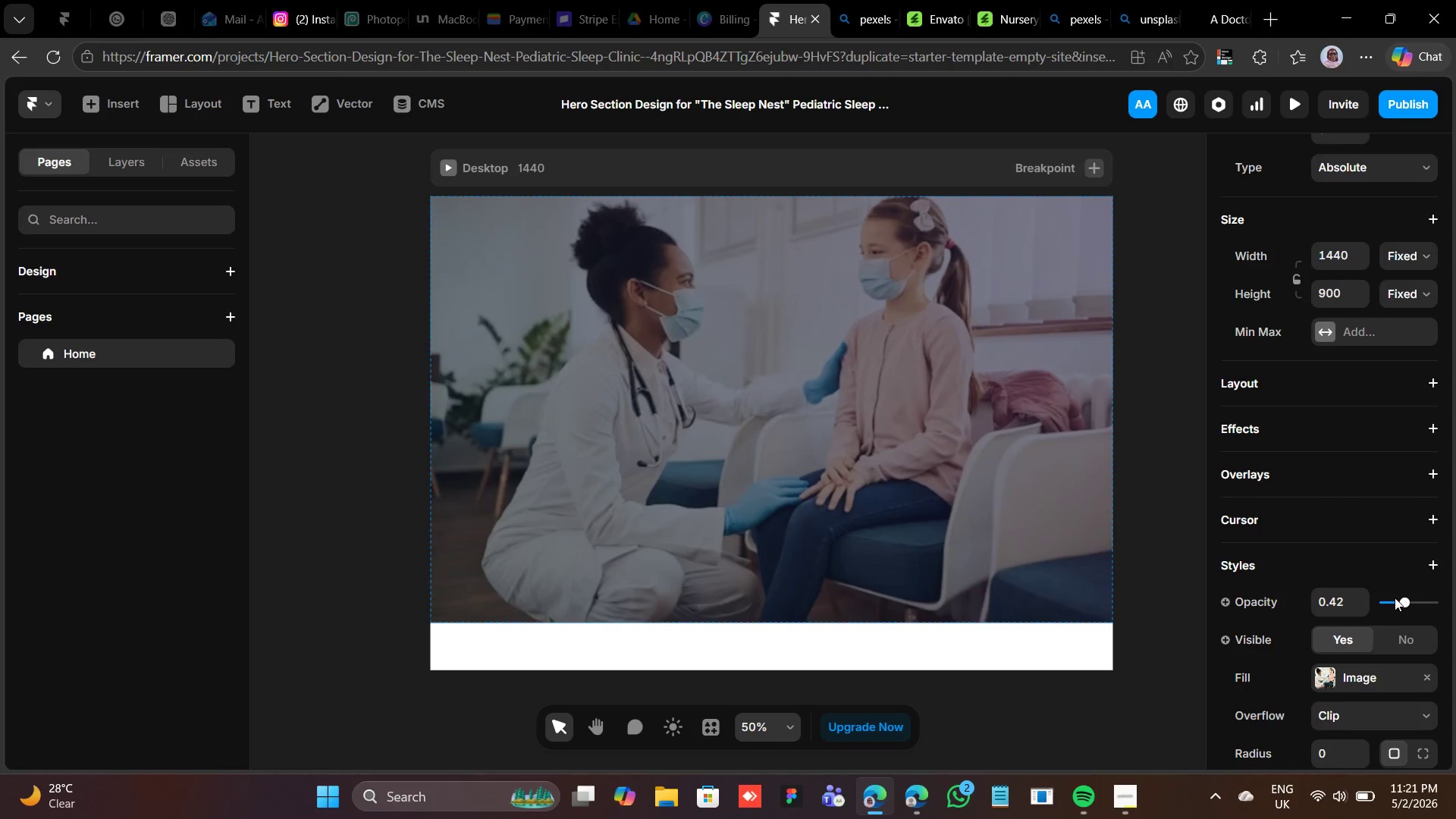 
left_click([1390, 597])
 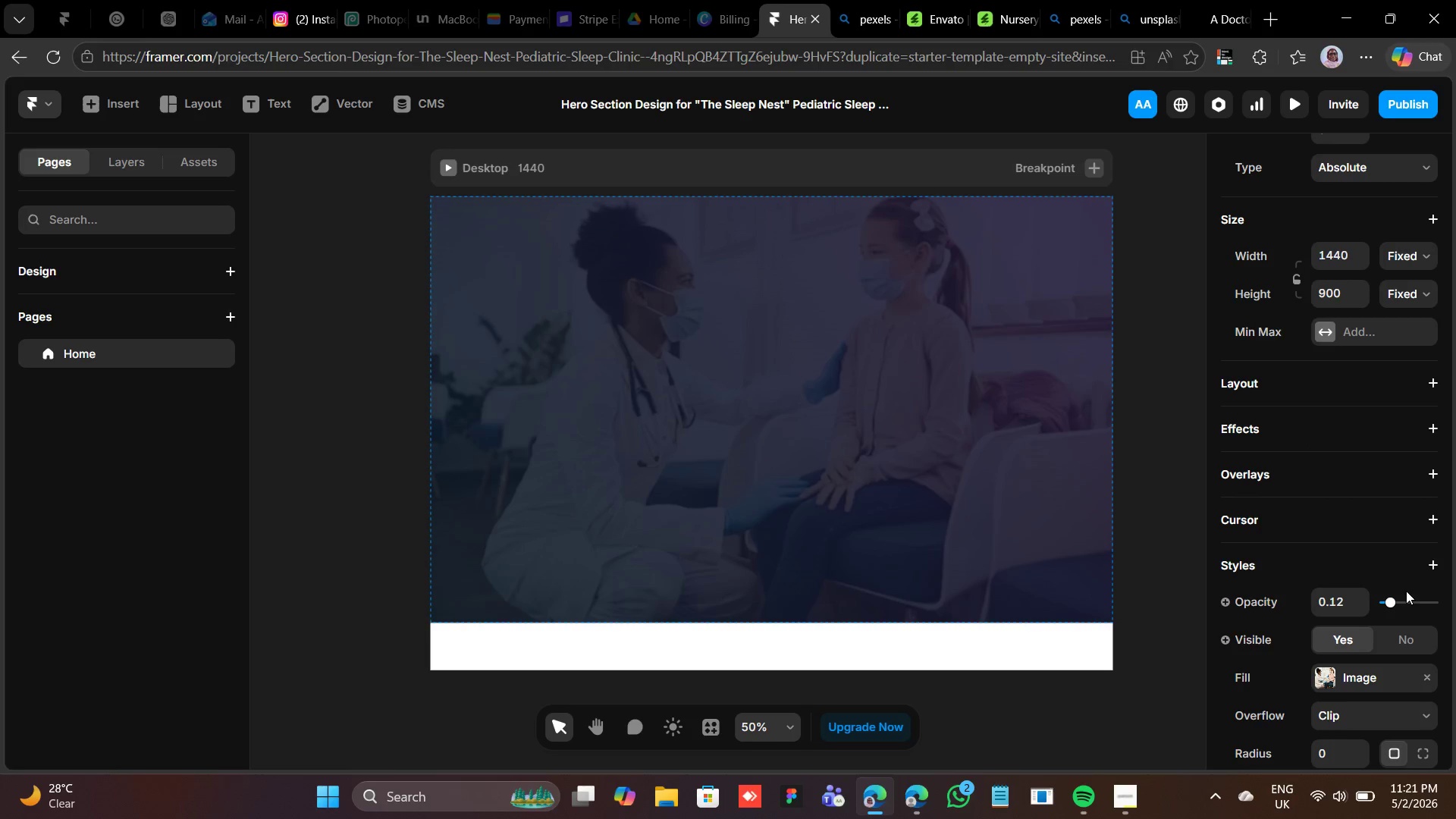 
left_click([1402, 599])
 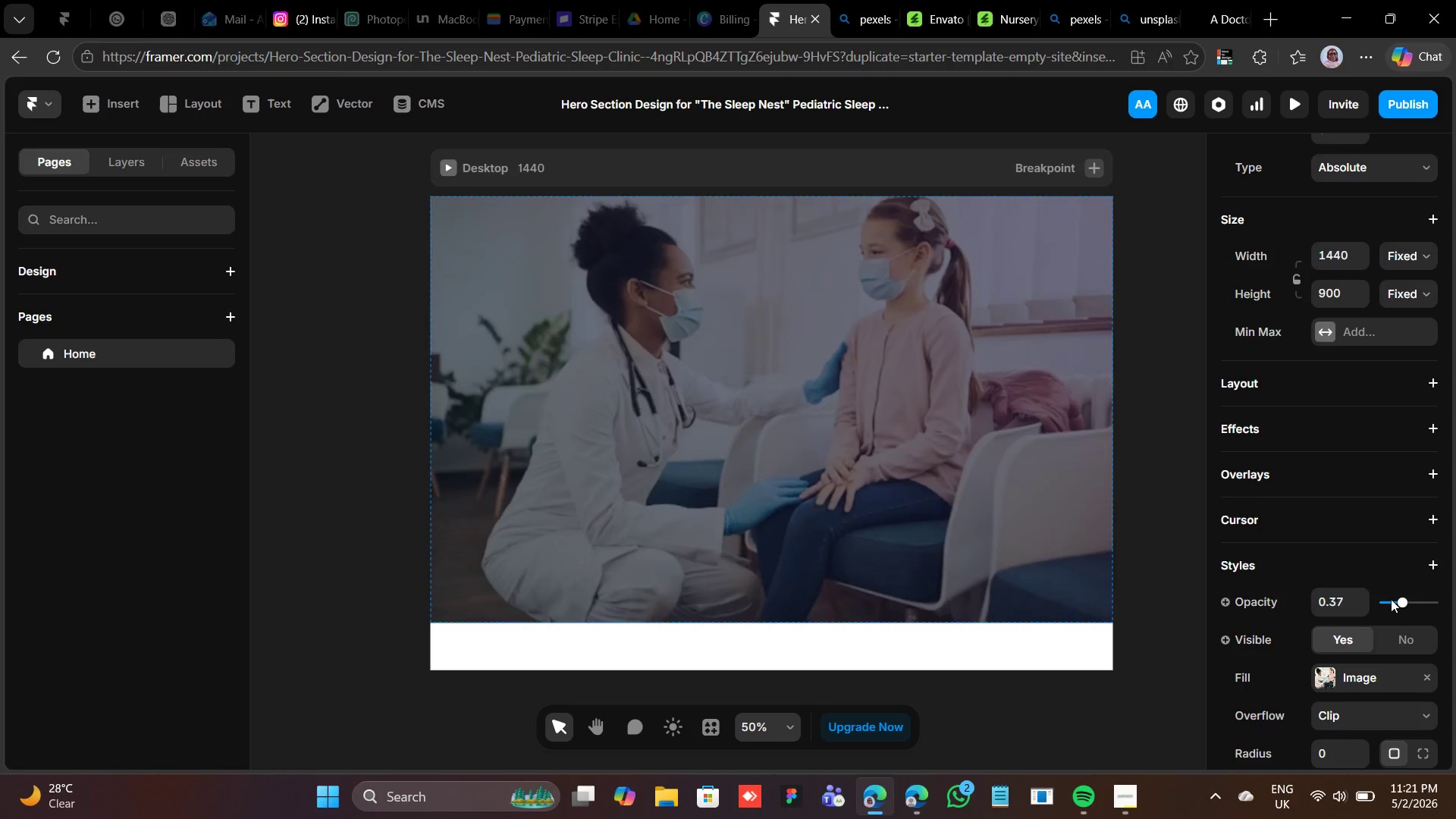 
left_click([1391, 599])
 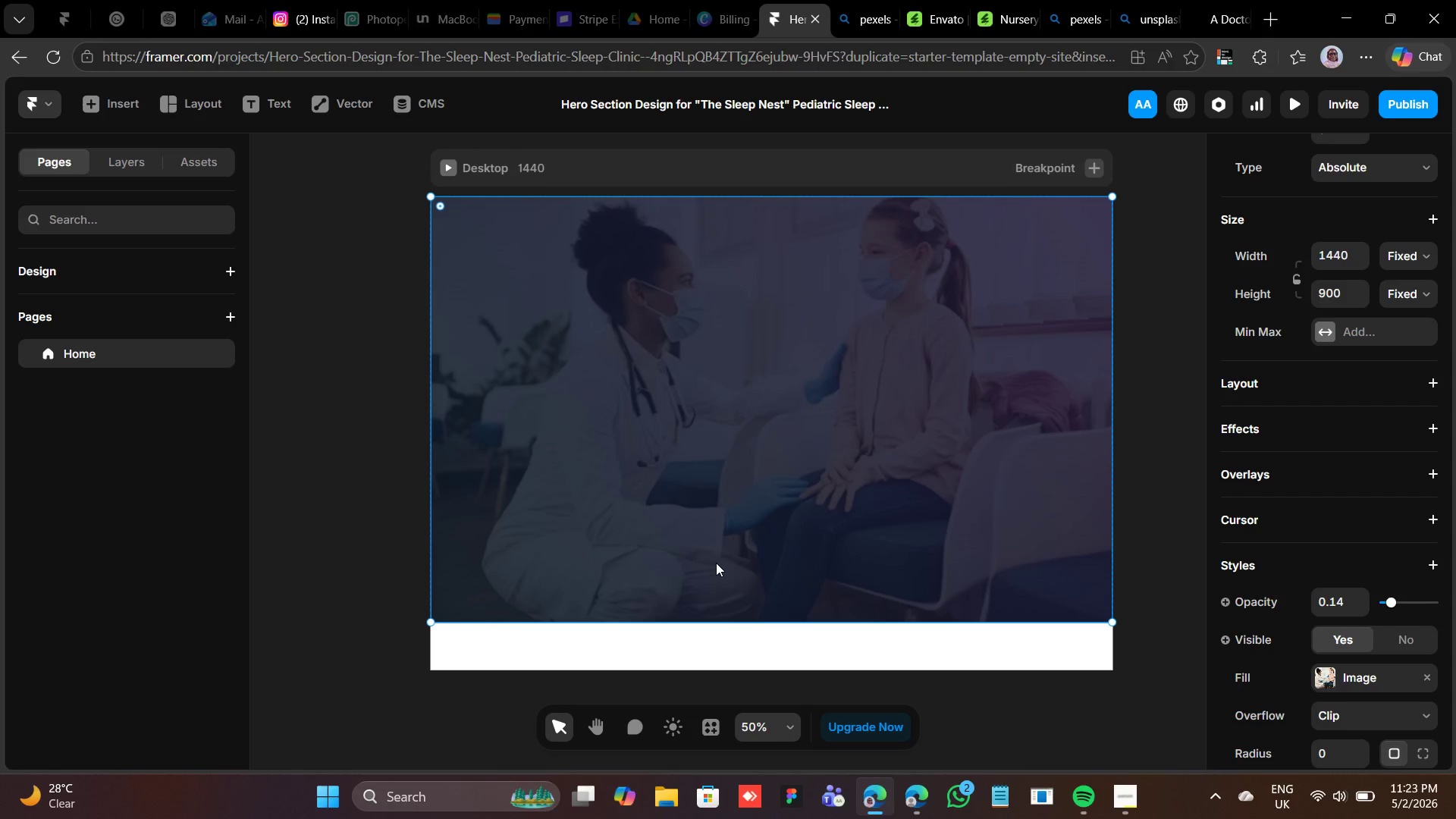 
wait(144.86)
 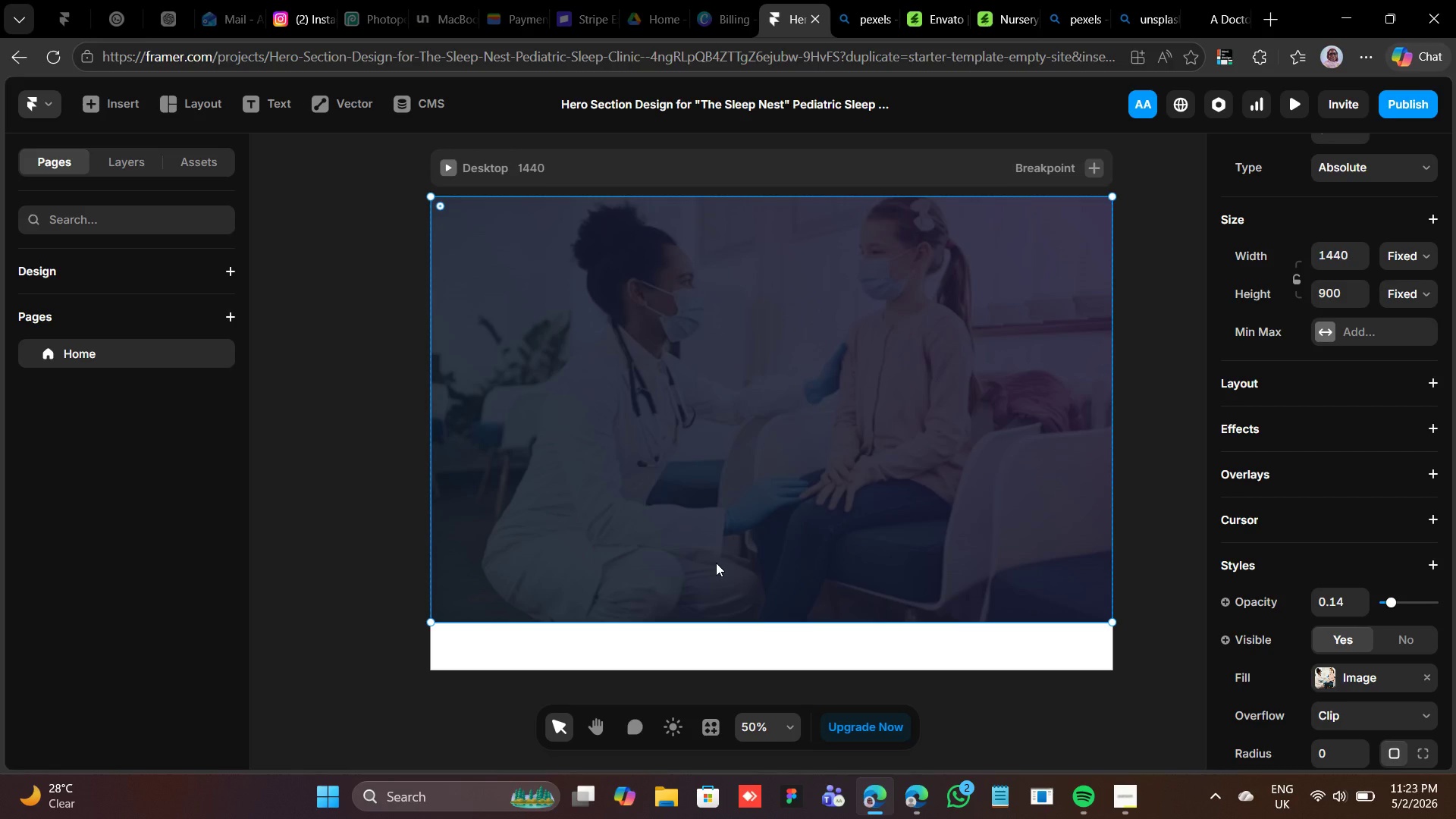 
left_click([648, 457])
 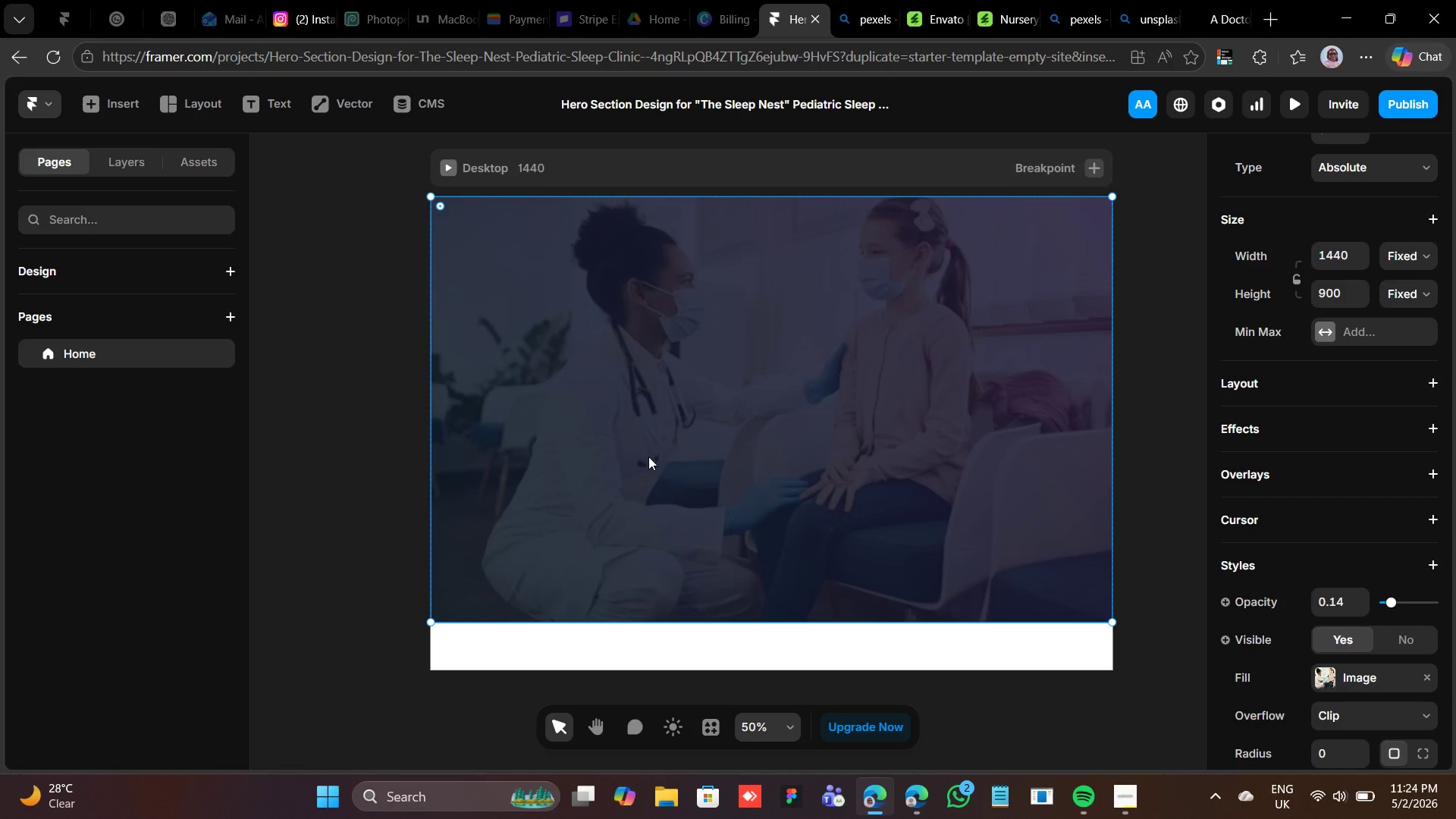 
type(io)
 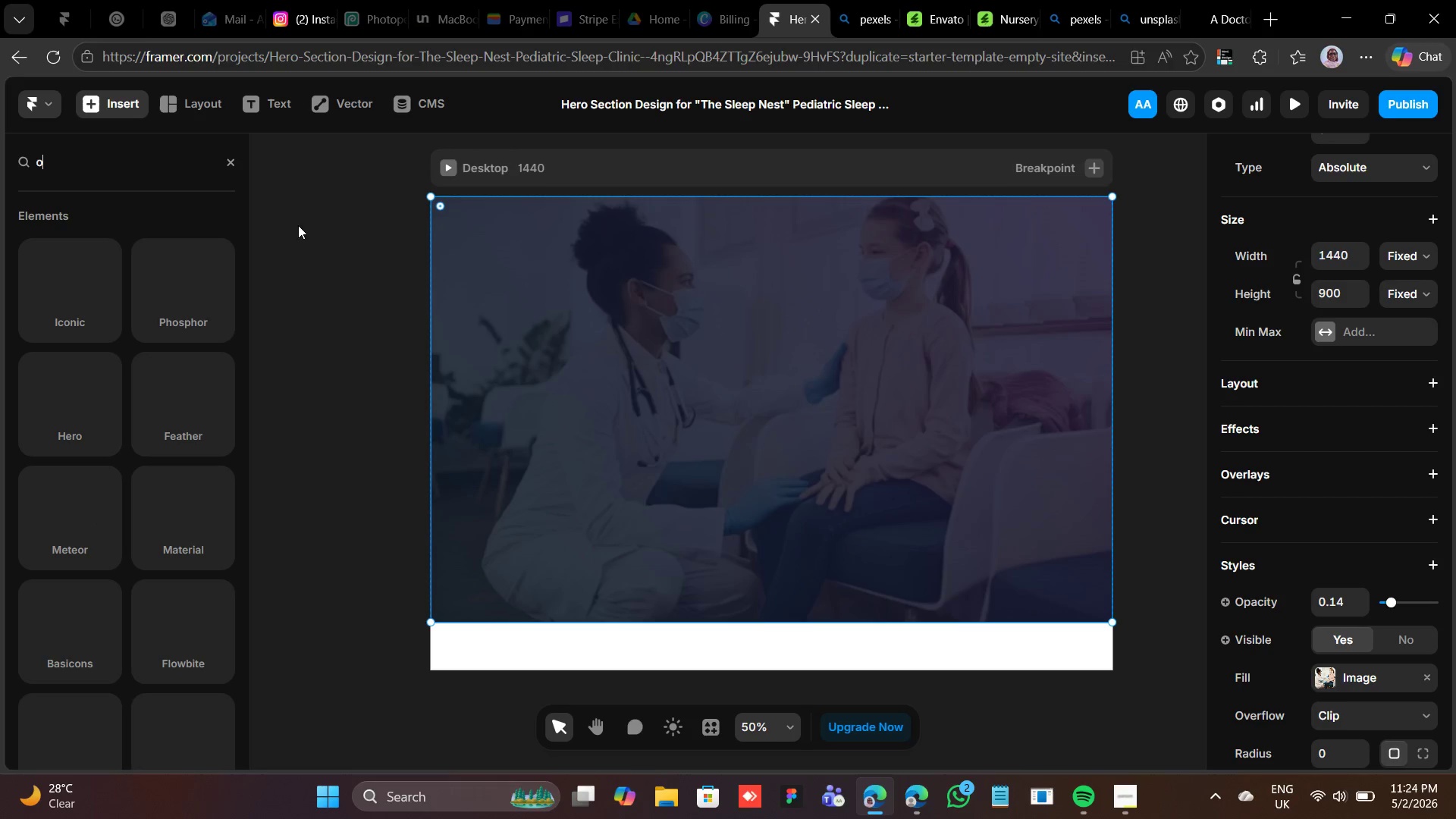 
left_click([231, 168])
 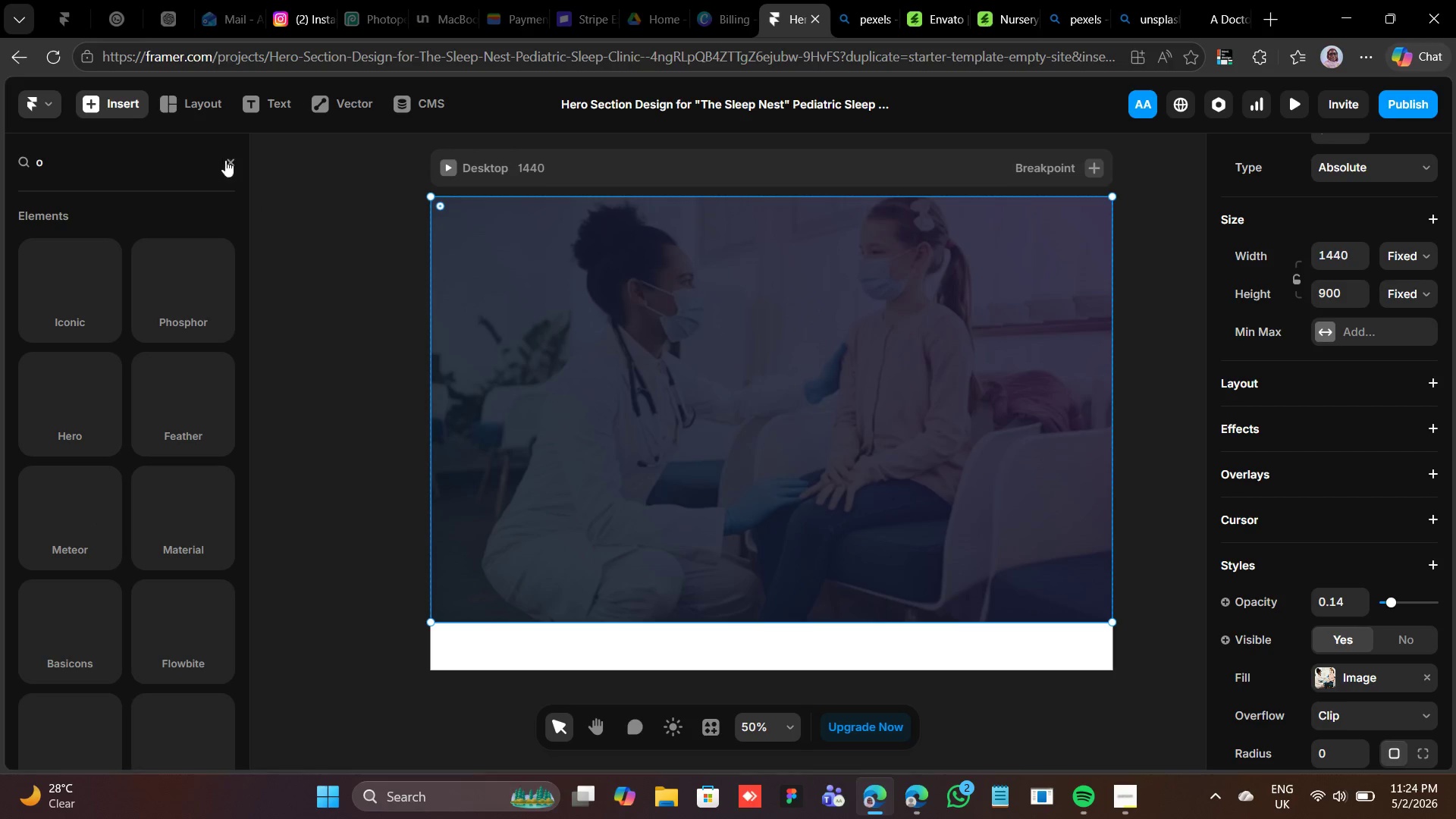 
left_click([234, 164])
 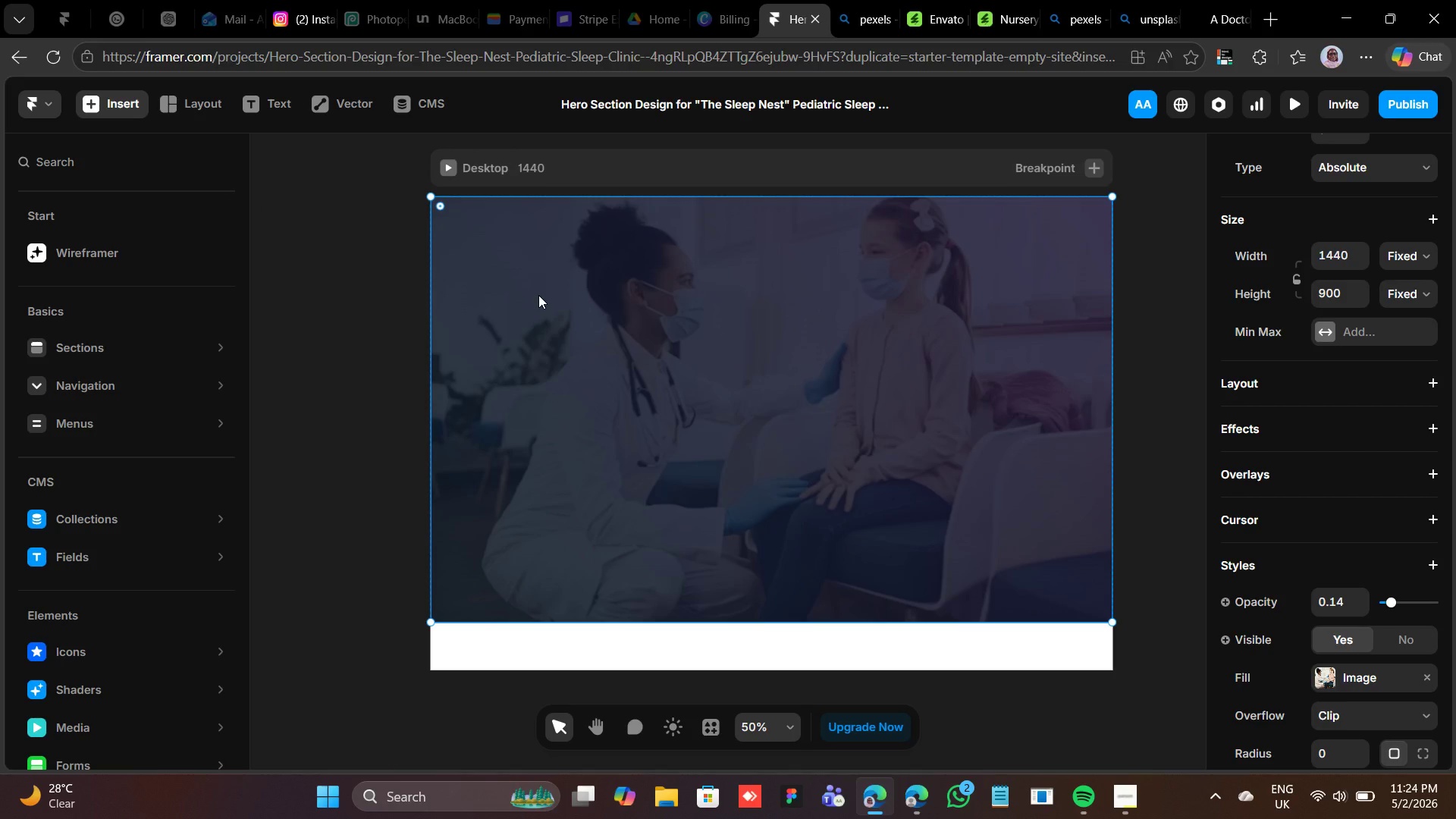 
key(F)
 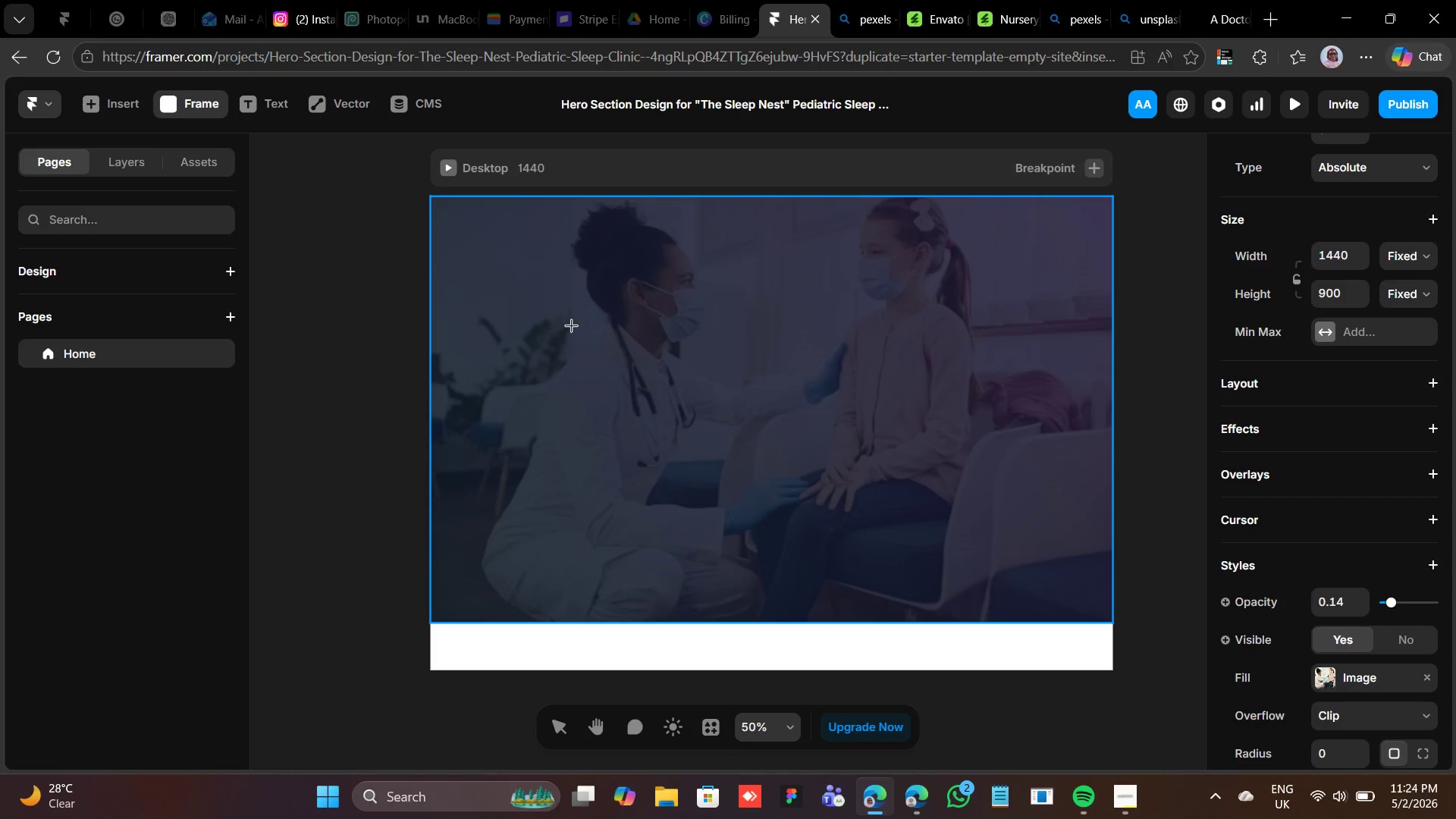 
left_click([595, 349])
 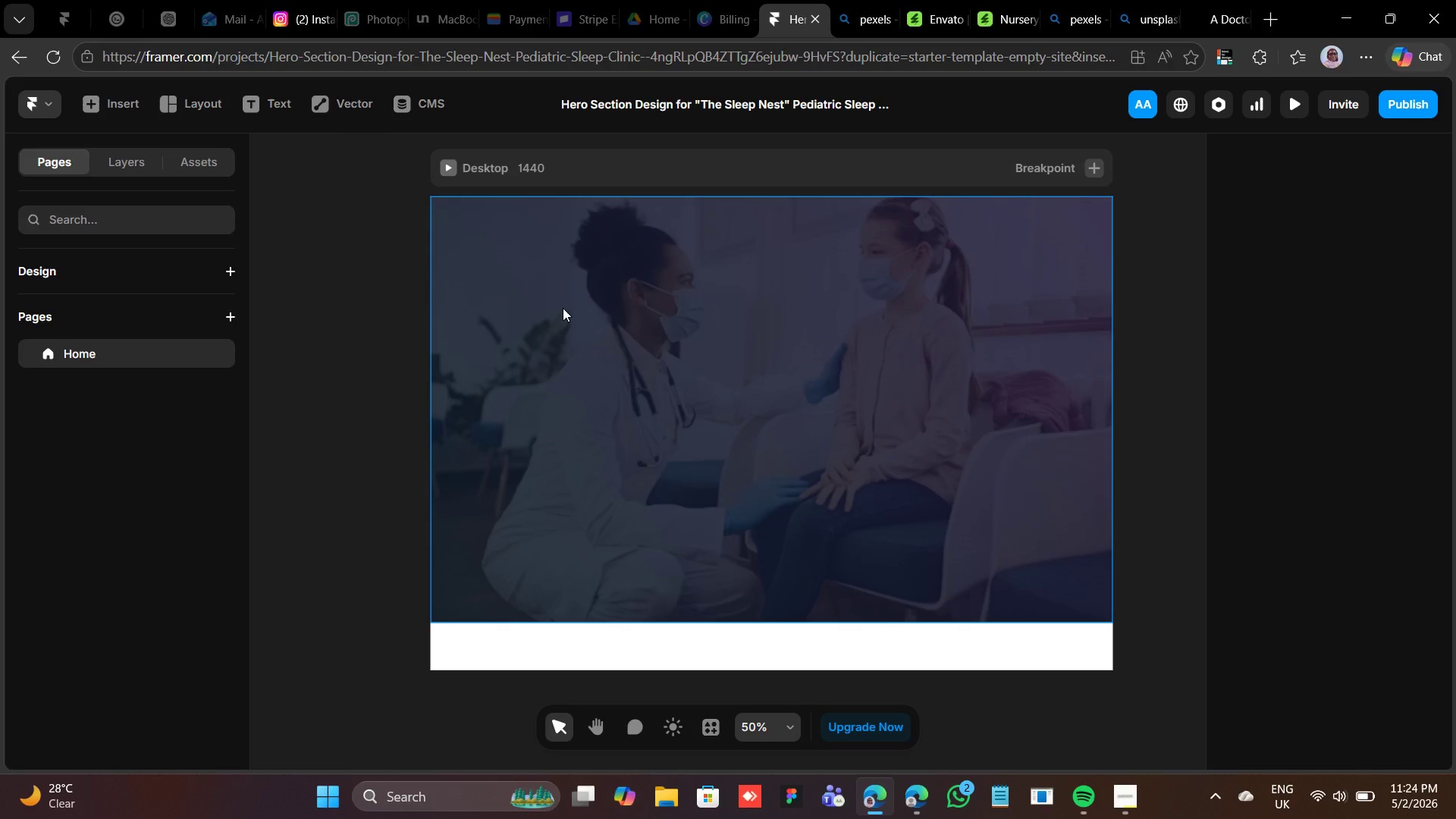 
key(F)
 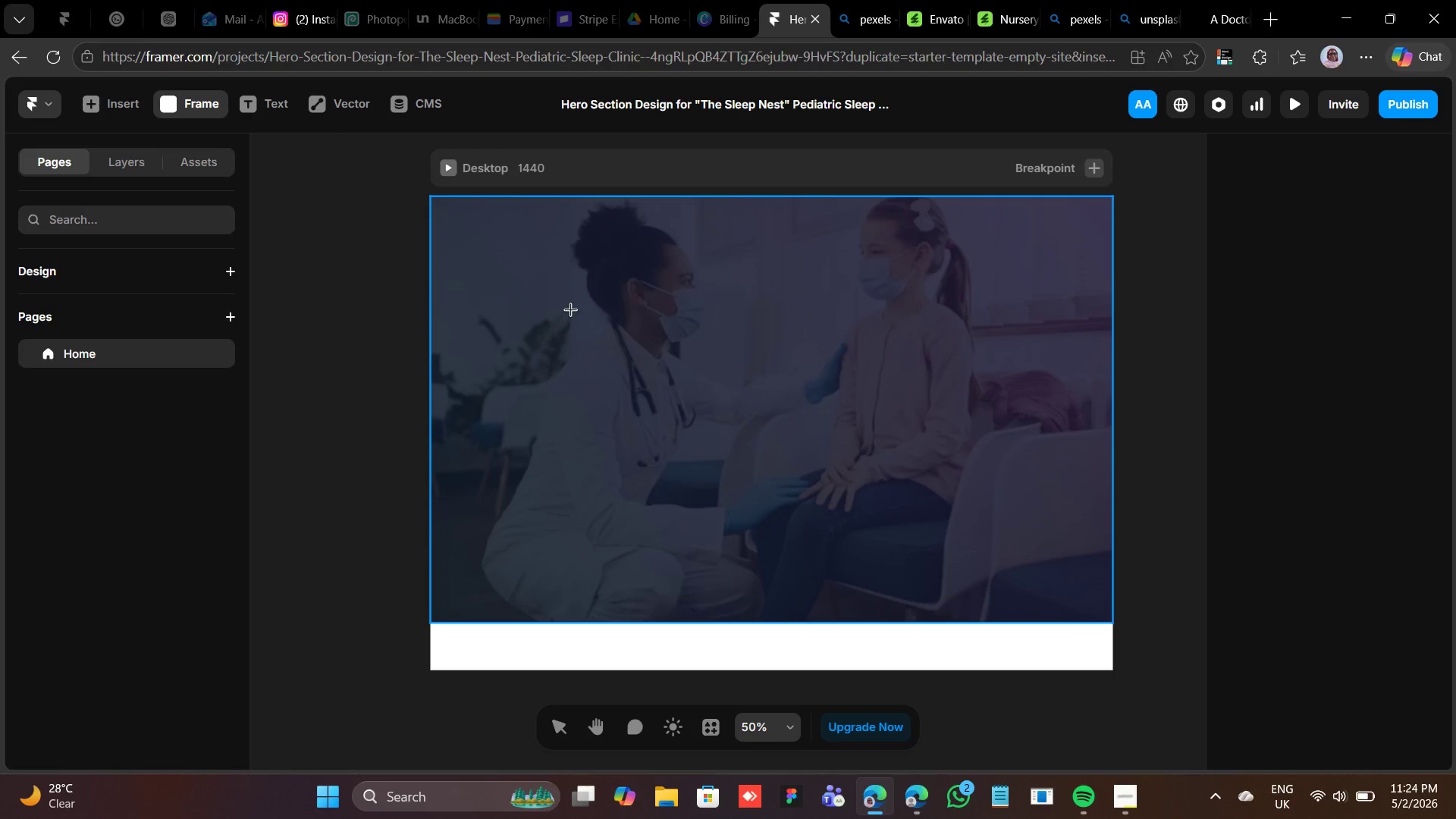 
left_click_drag(start_coordinate=[505, 277], to_coordinate=[629, 373])
 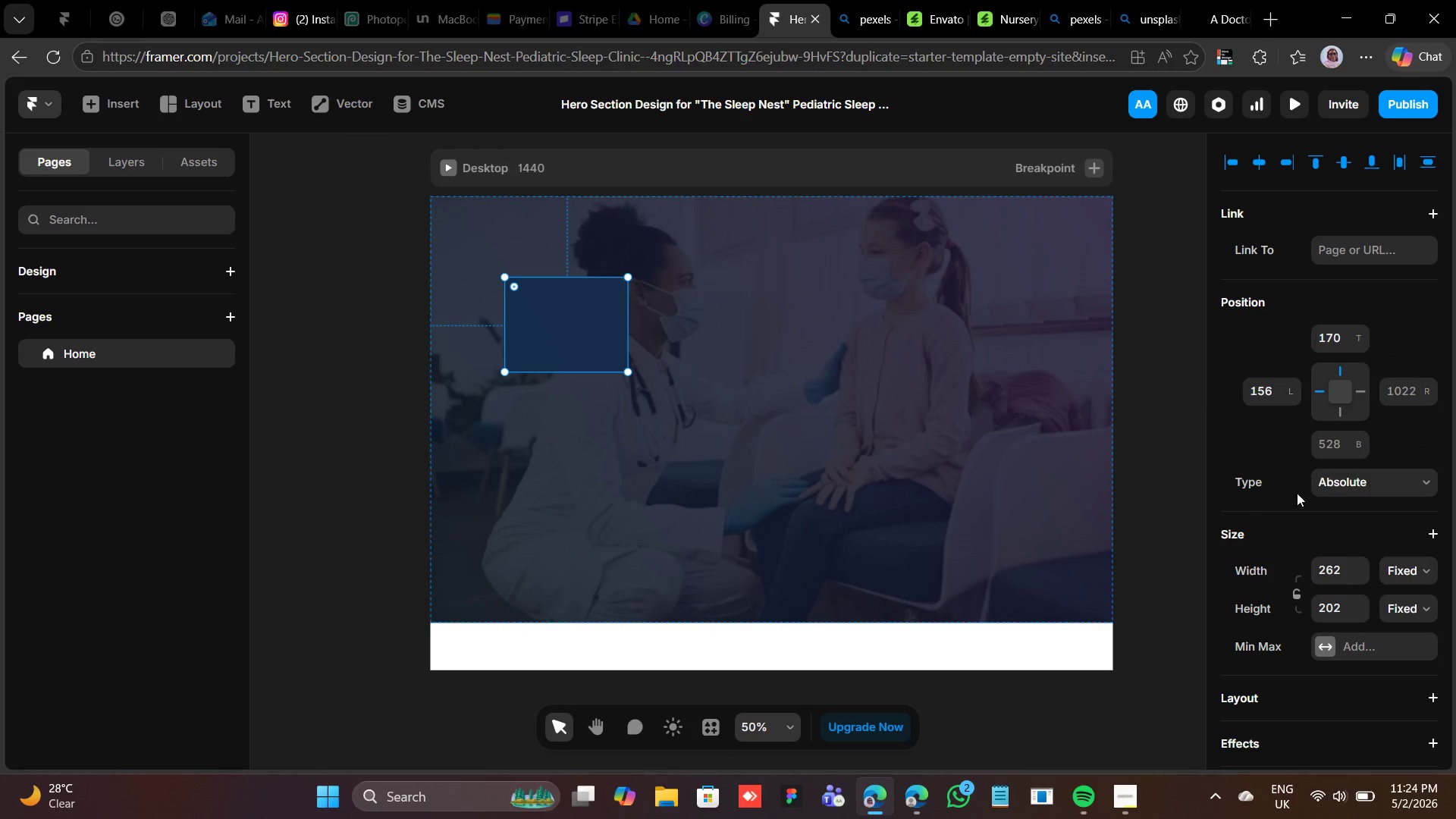 
scroll: coordinate [1369, 548], scroll_direction: down, amount: 4.0
 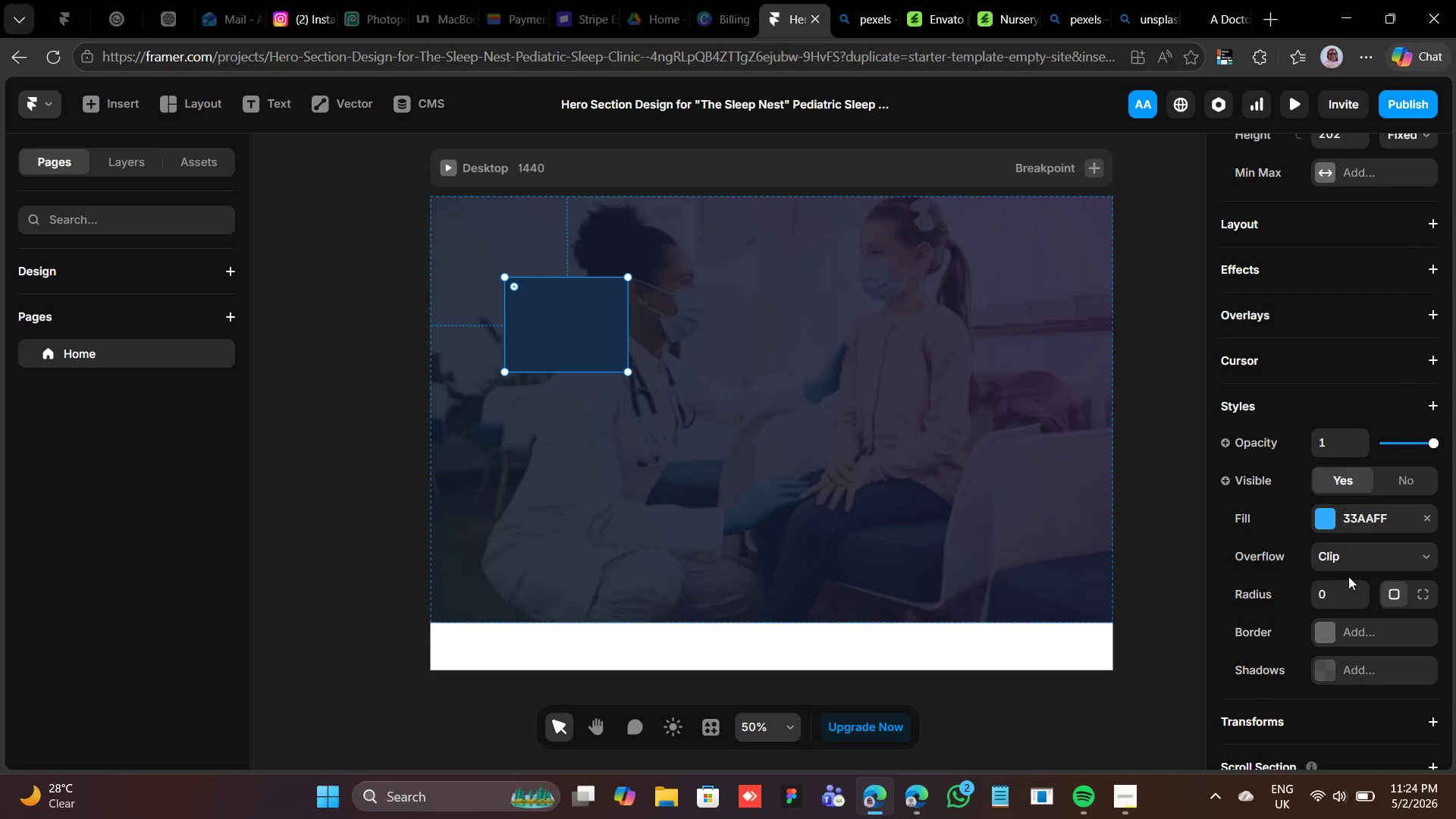 
left_click([1342, 586])
 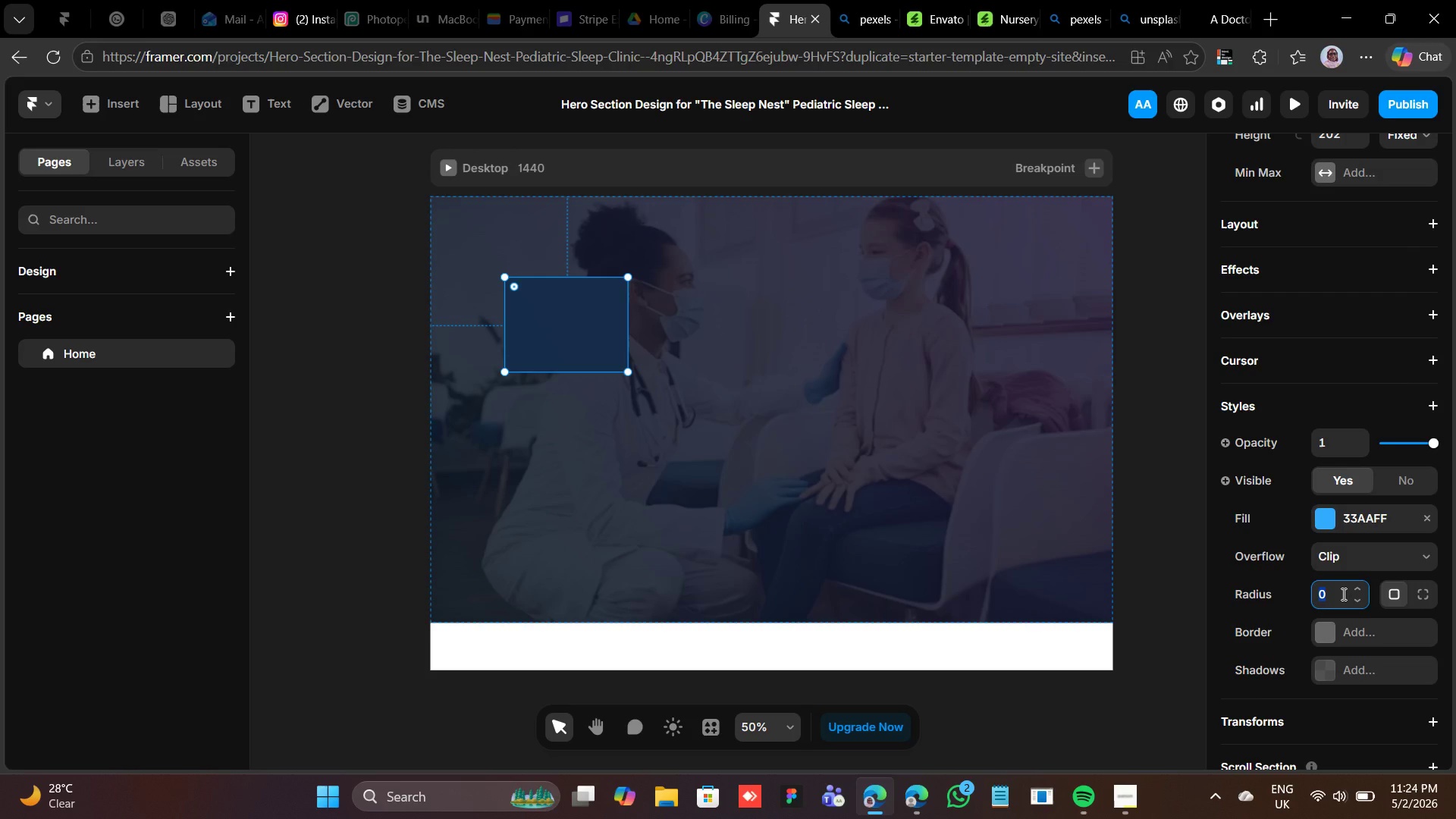 
type(10000)
 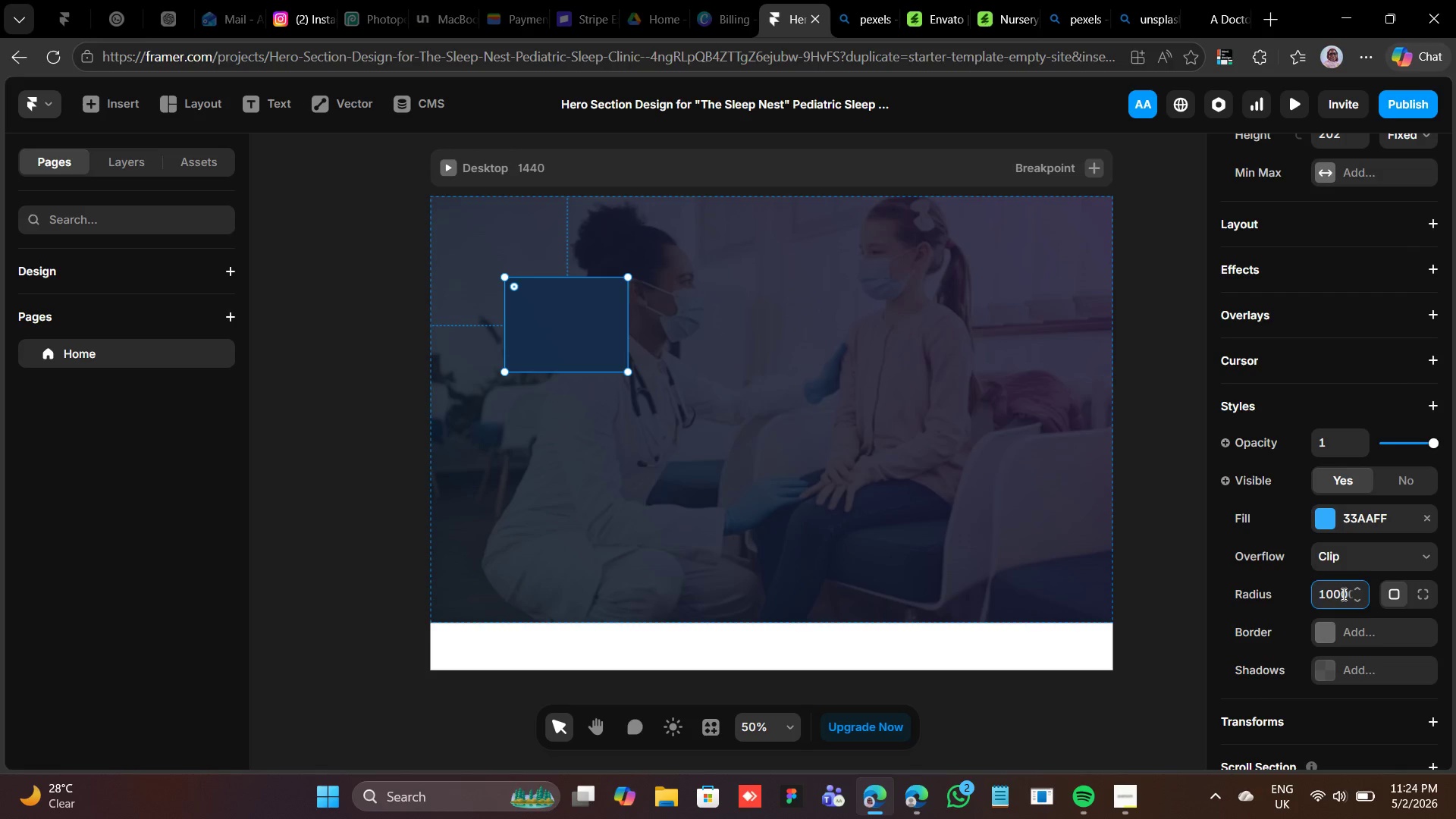 
key(Enter)
 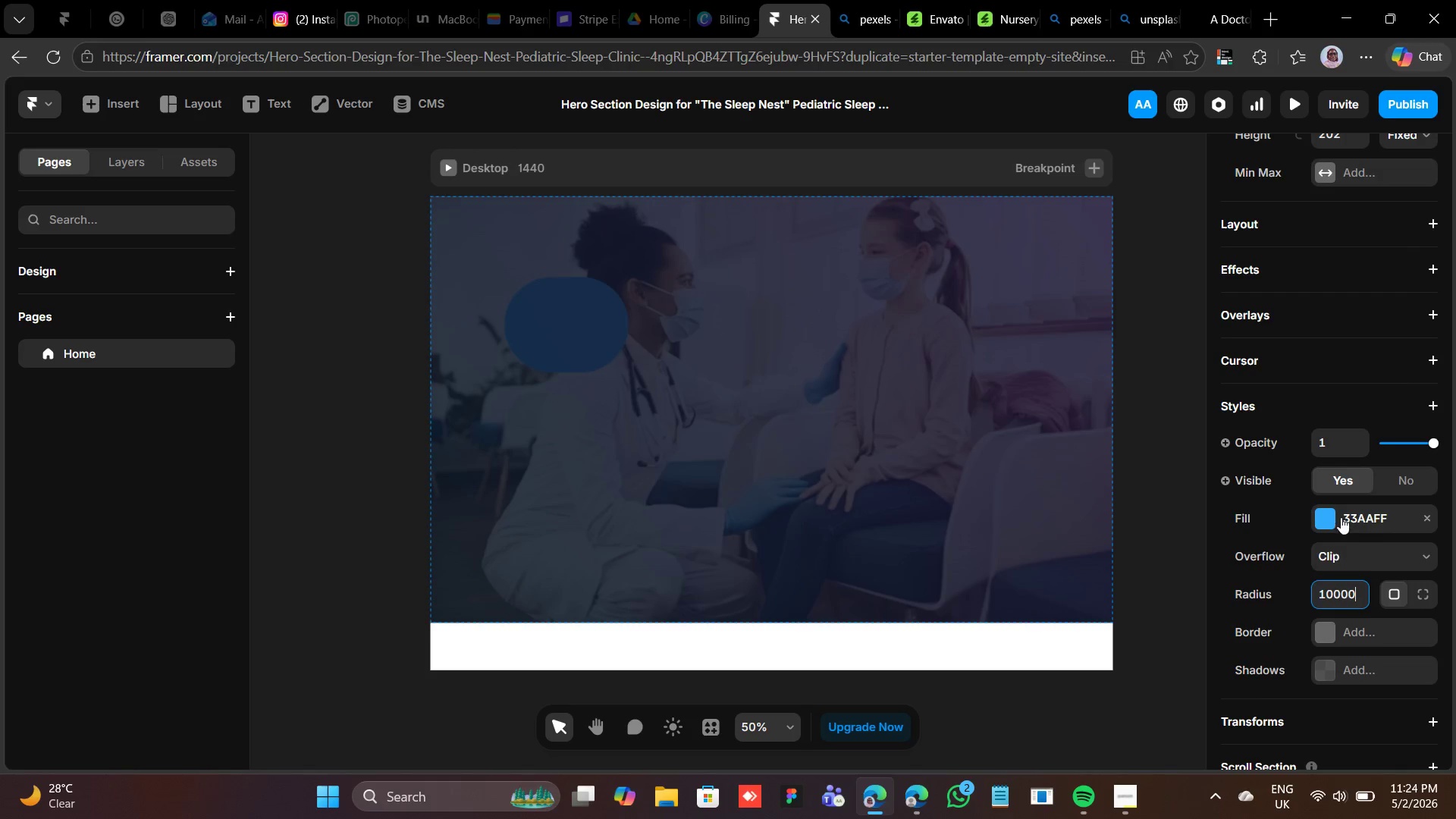 
scroll: coordinate [1332, 438], scroll_direction: up, amount: 2.0
 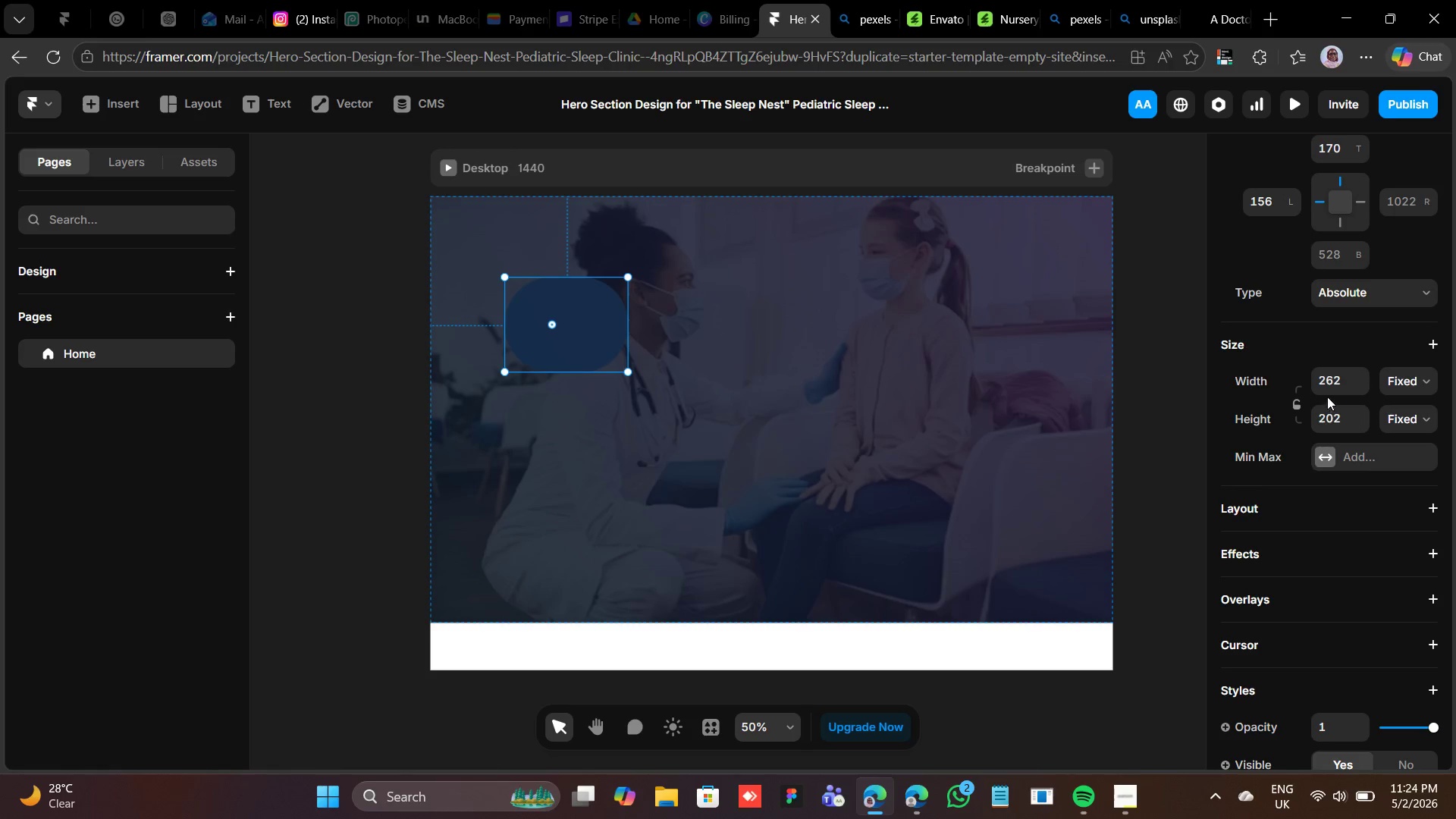 
left_click([1327, 384])
 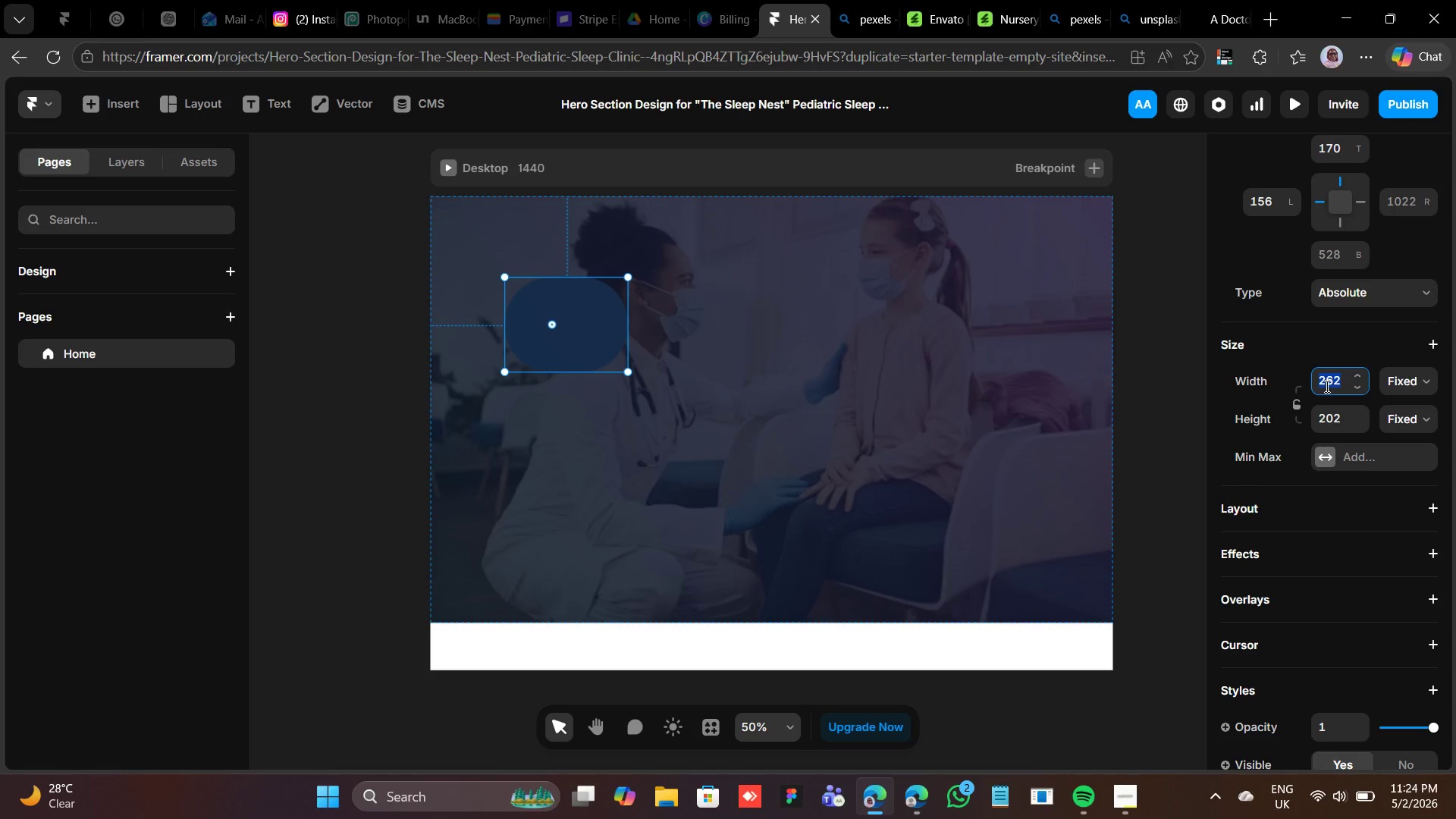 
type(202)
 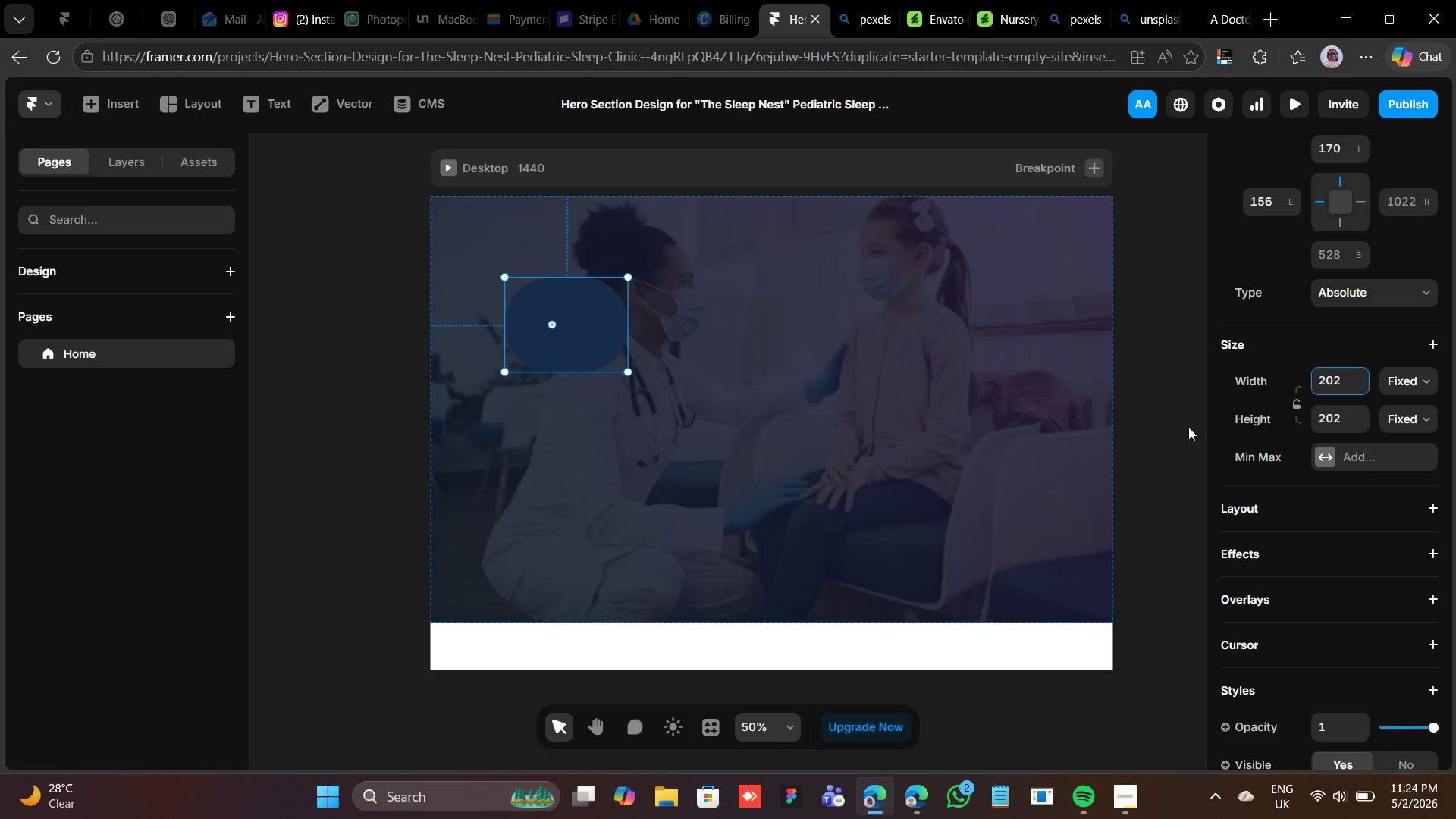 
left_click([737, 519])
 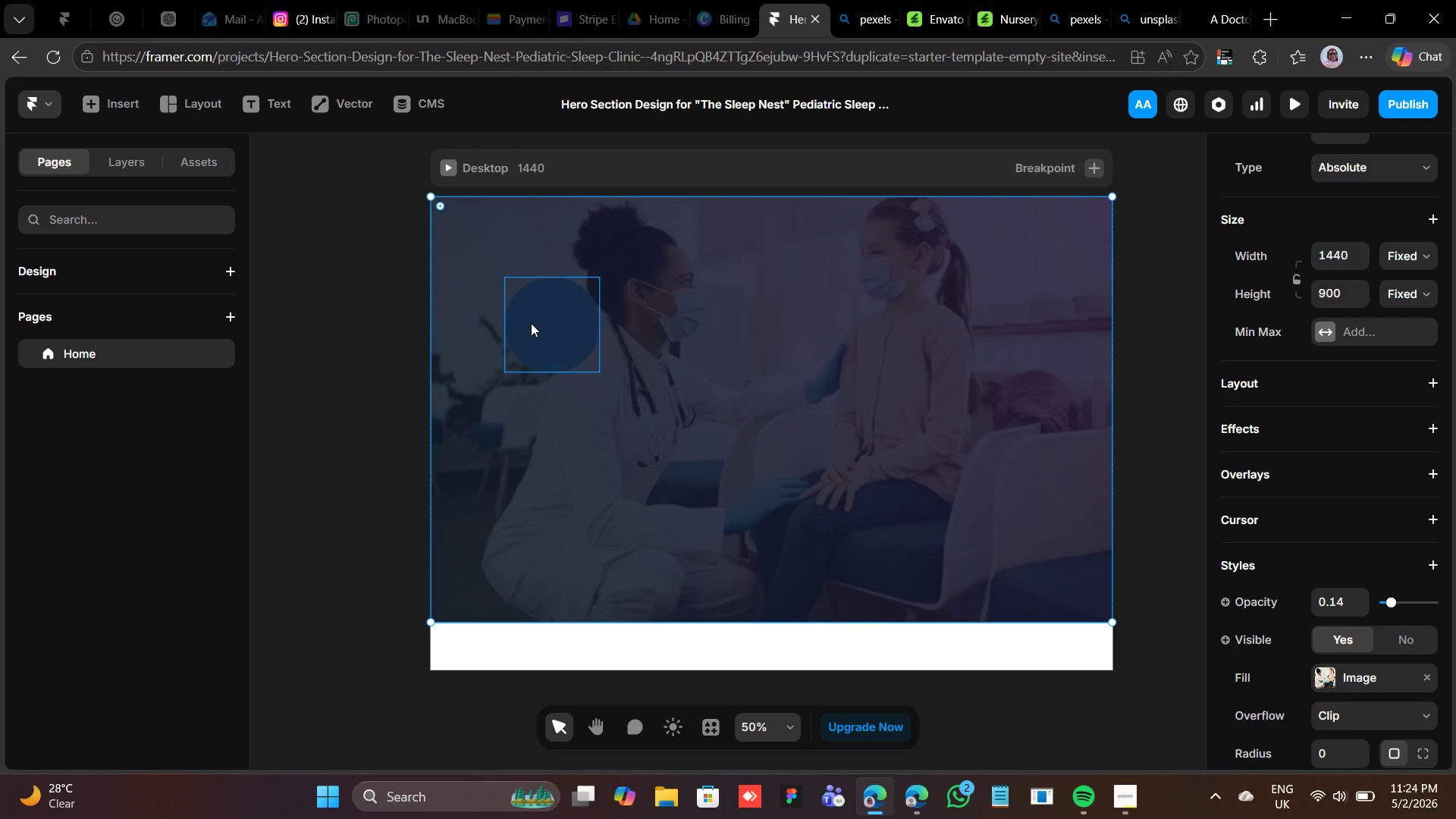 
wait(5.33)
 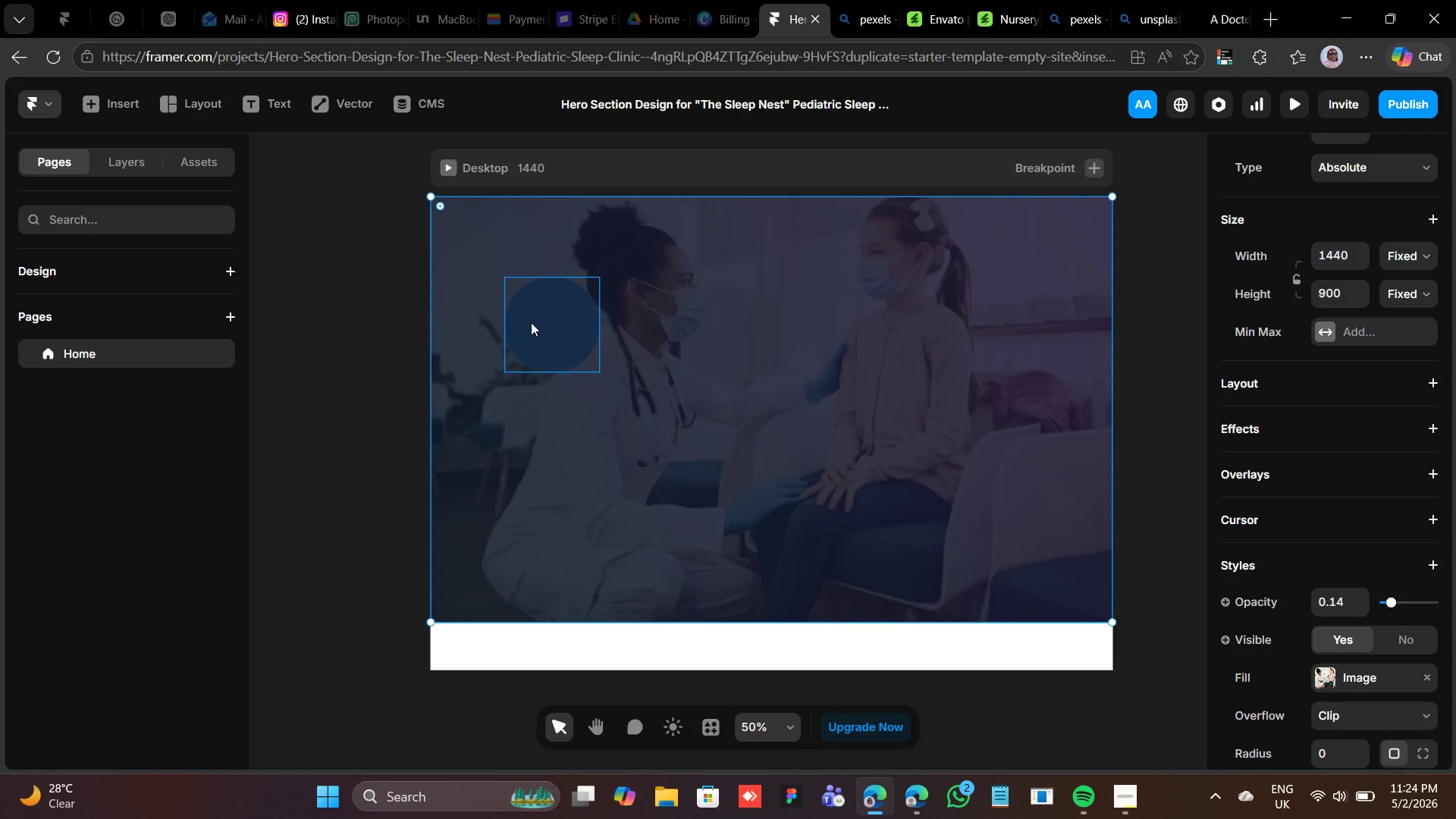 
key(Control+D)
 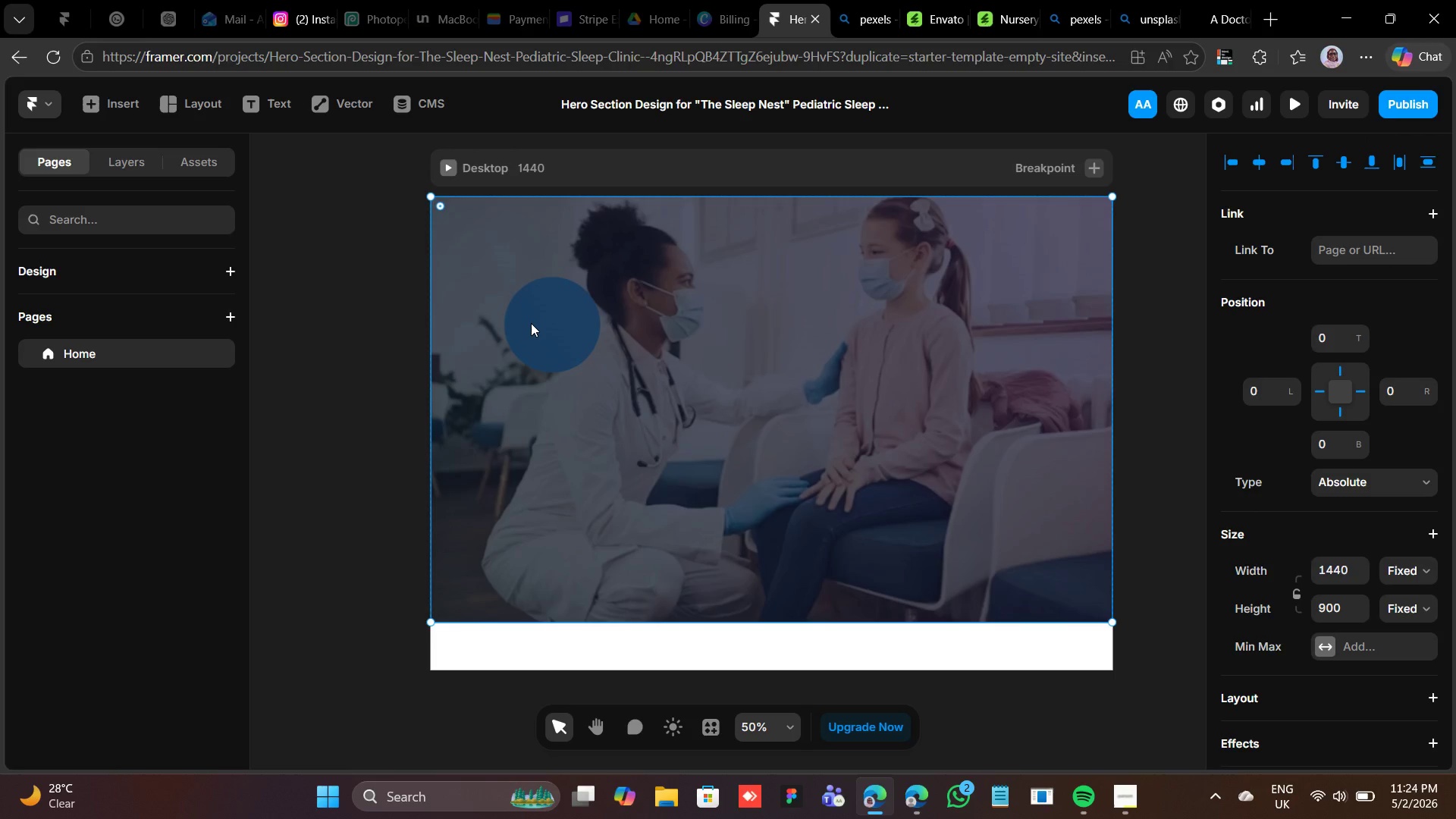 
left_click([531, 323])
 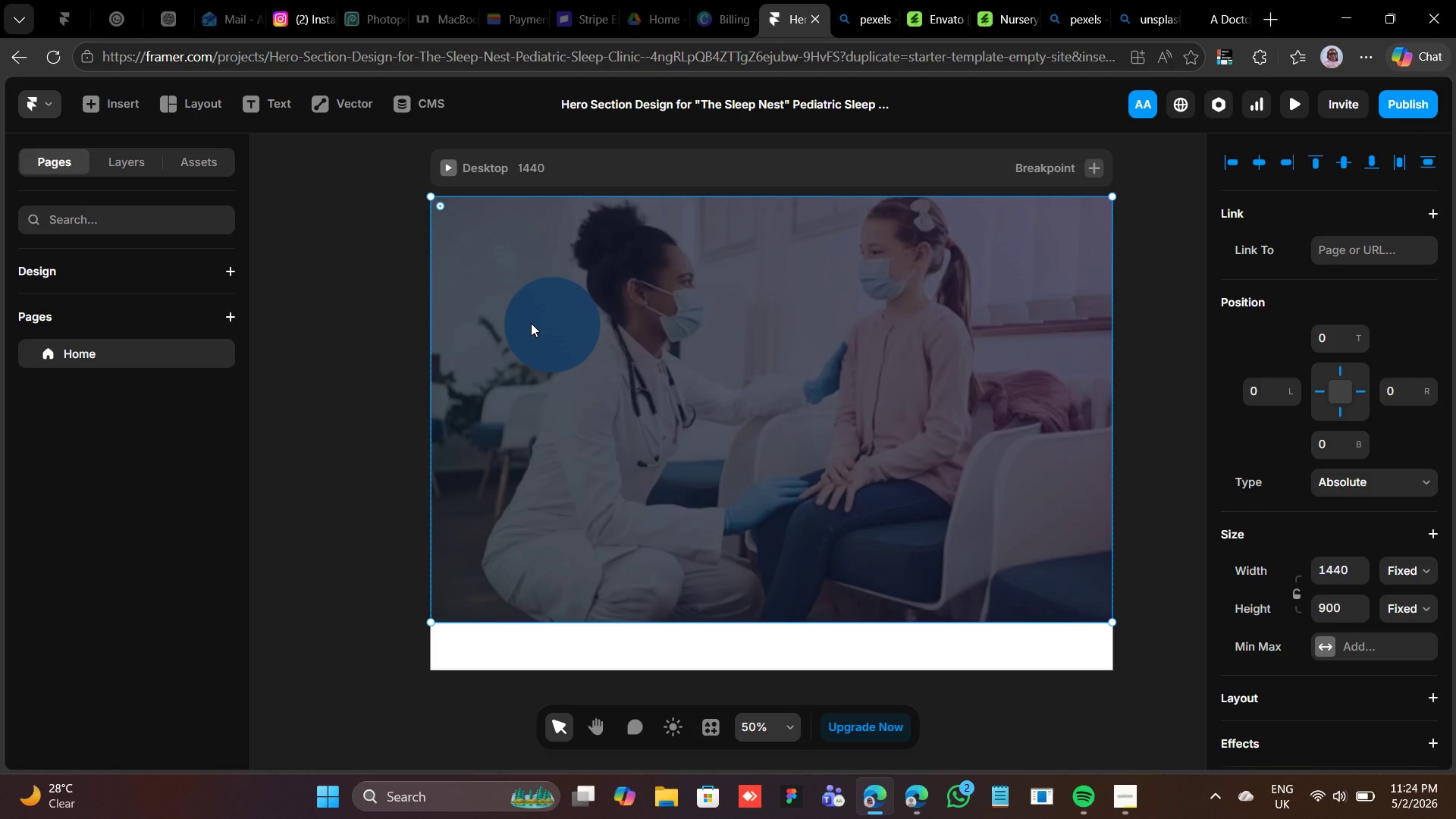 
key(Control+Z)
 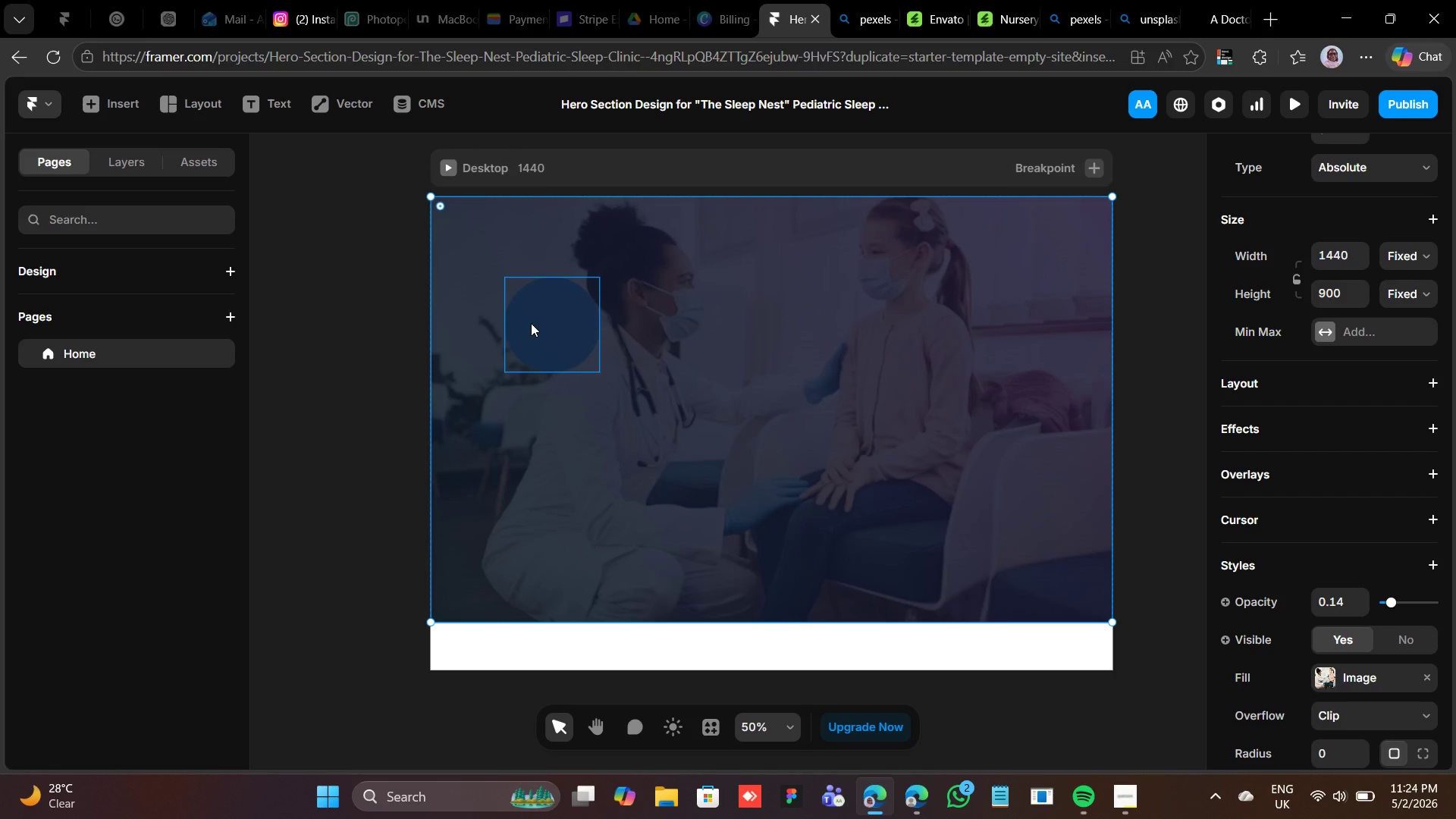 
left_click([531, 323])
 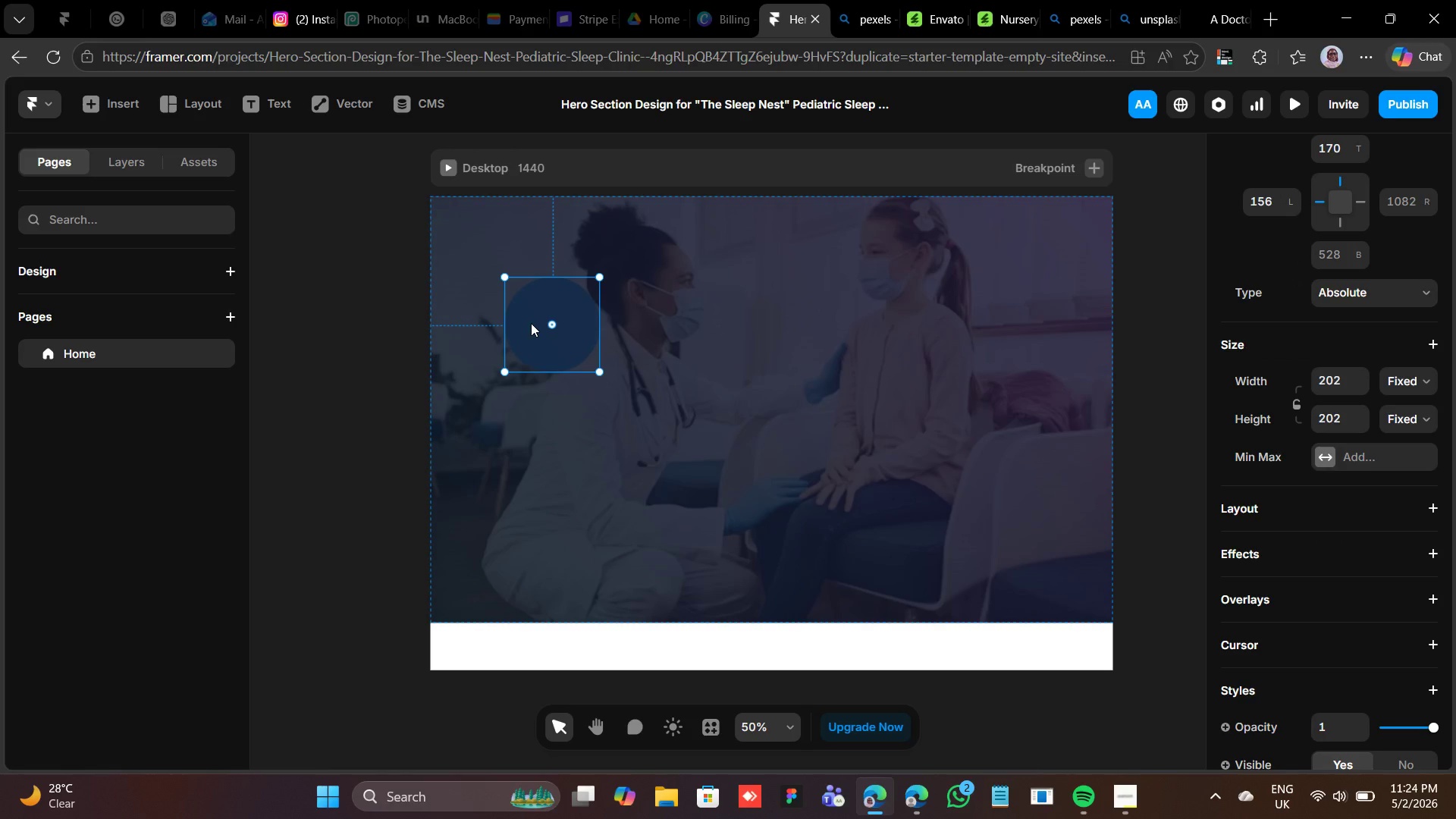 
key(Control+D)
 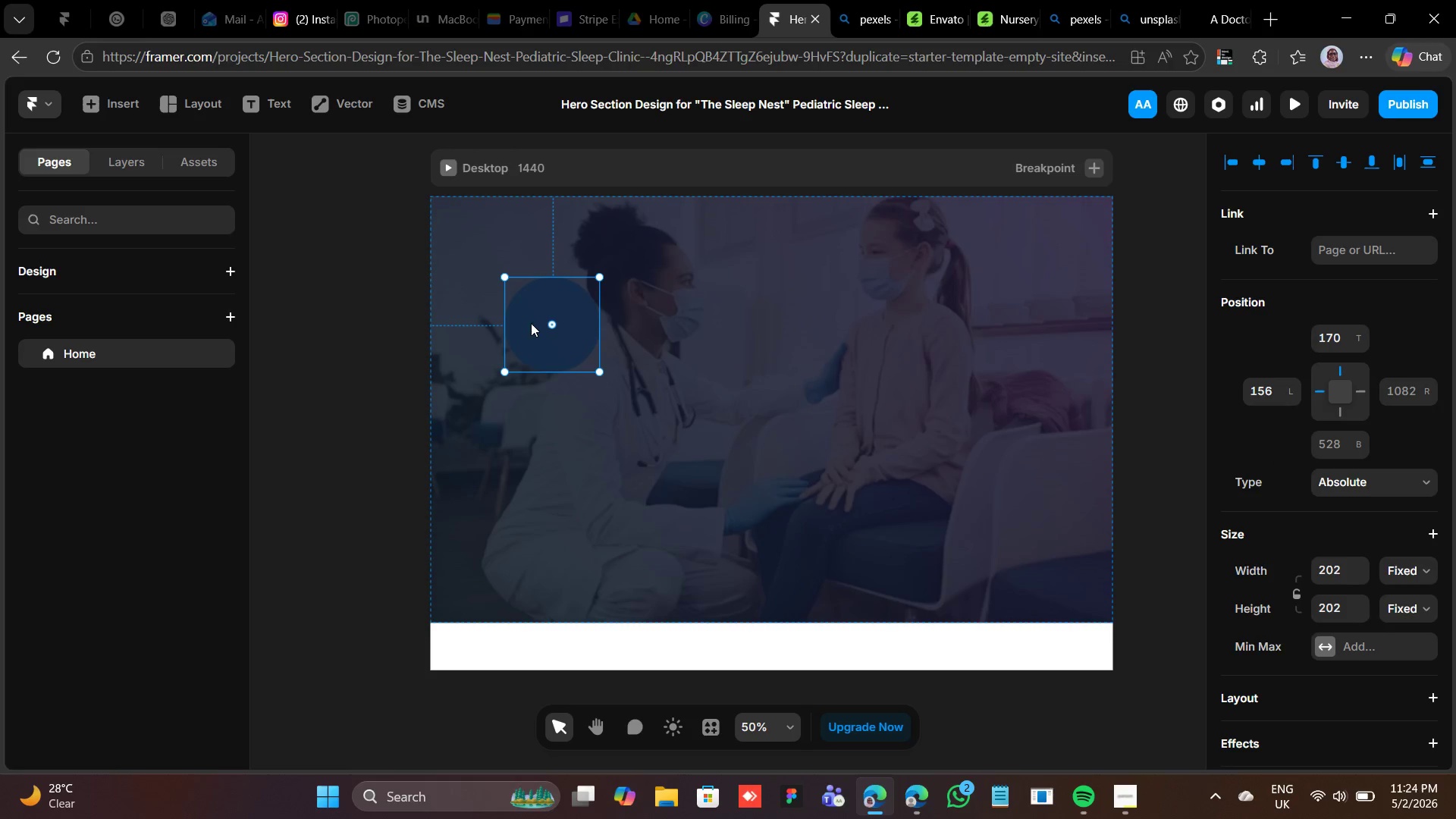 
hold_key(key=ControlLeft, duration=0.89)
 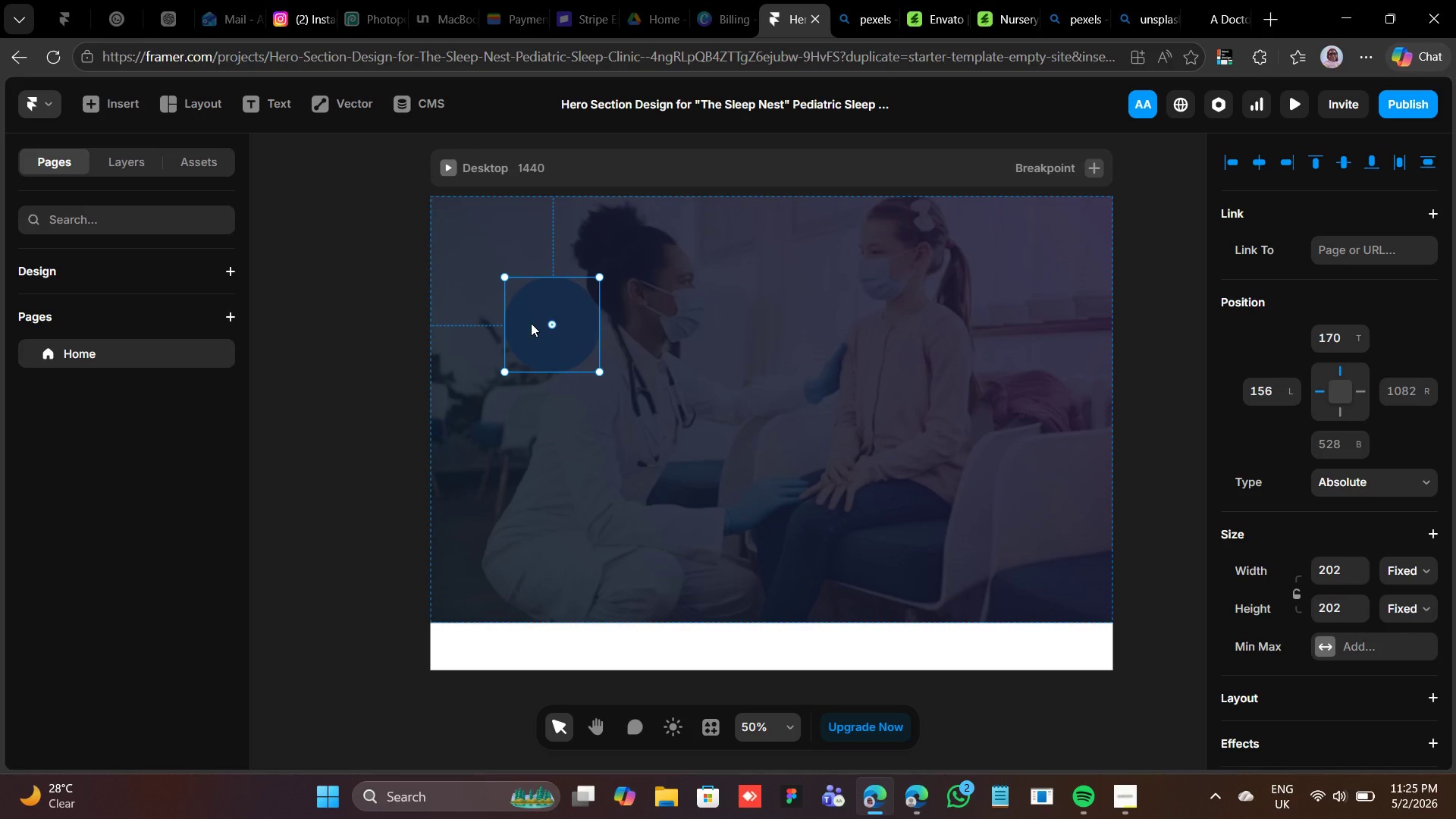 
hold_key(key=D, duration=0.31)
 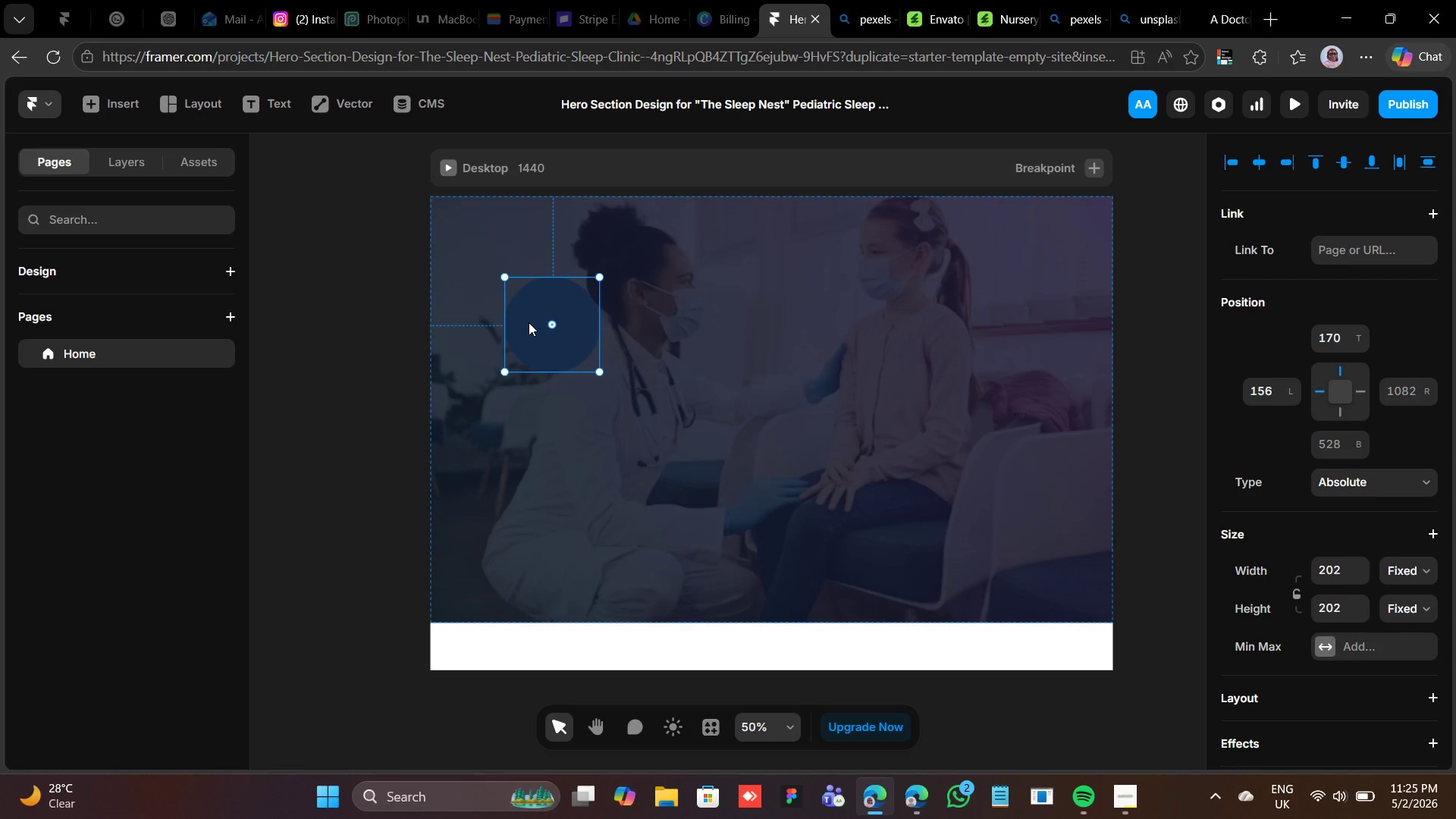 
left_click_drag(start_coordinate=[531, 322], to_coordinate=[704, 331])
 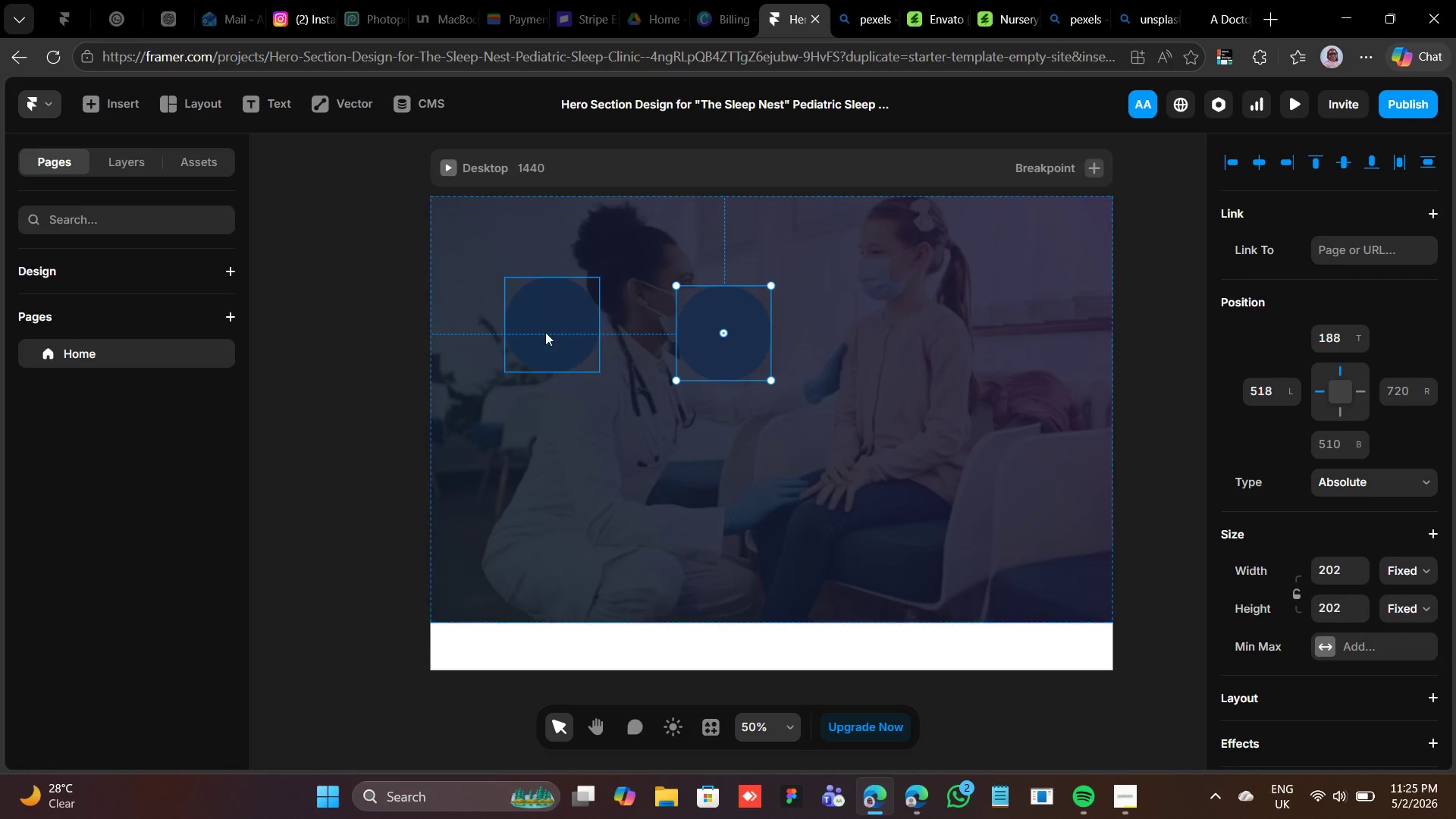 
left_click_drag(start_coordinate=[544, 331], to_coordinate=[989, 322])
 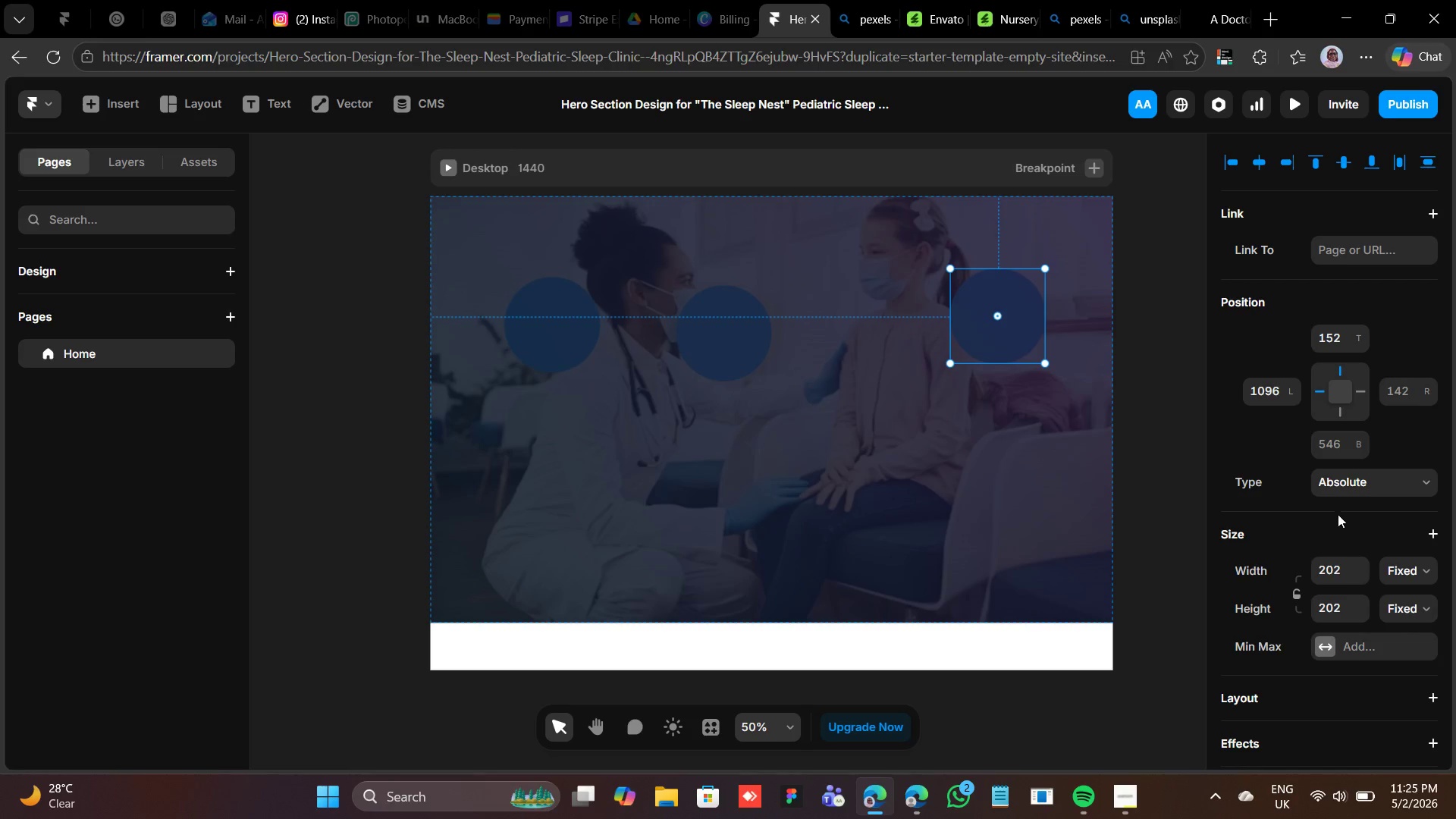 
wait(7.72)
 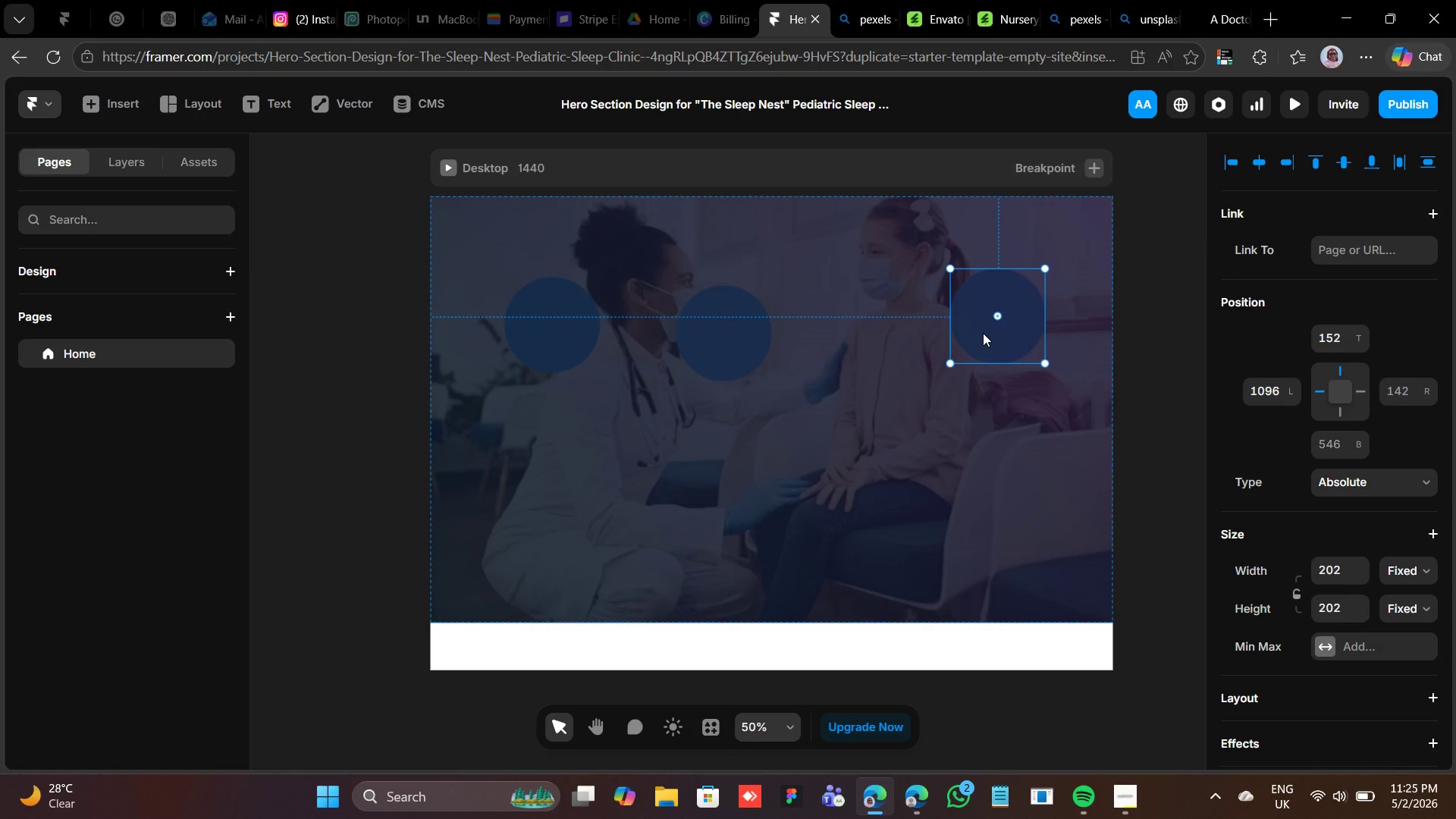 
left_click_drag(start_coordinate=[717, 345], to_coordinate=[570, 336])
 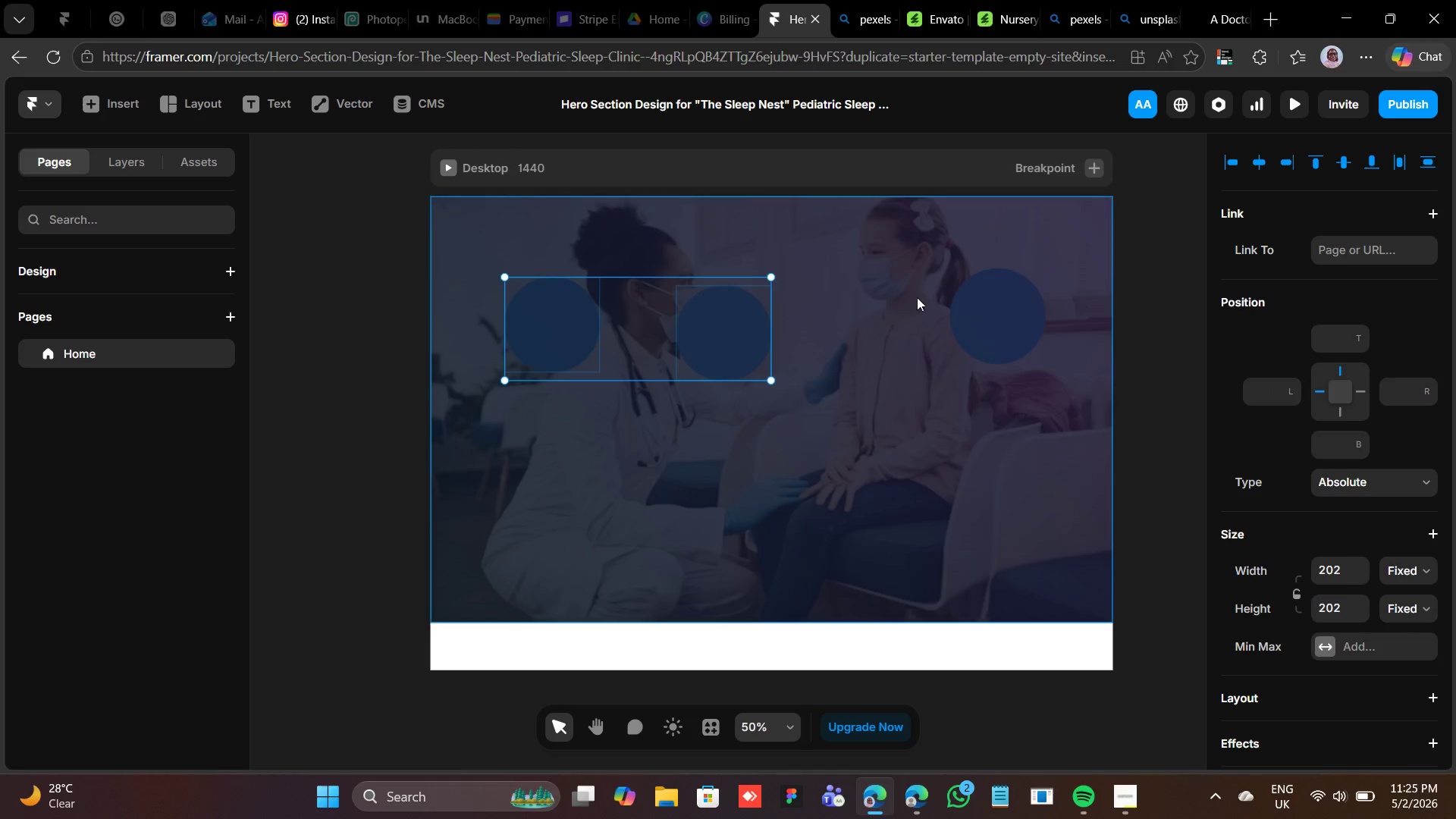 
hold_key(key=ShiftLeft, duration=1.72)
left_click([570, 336])
 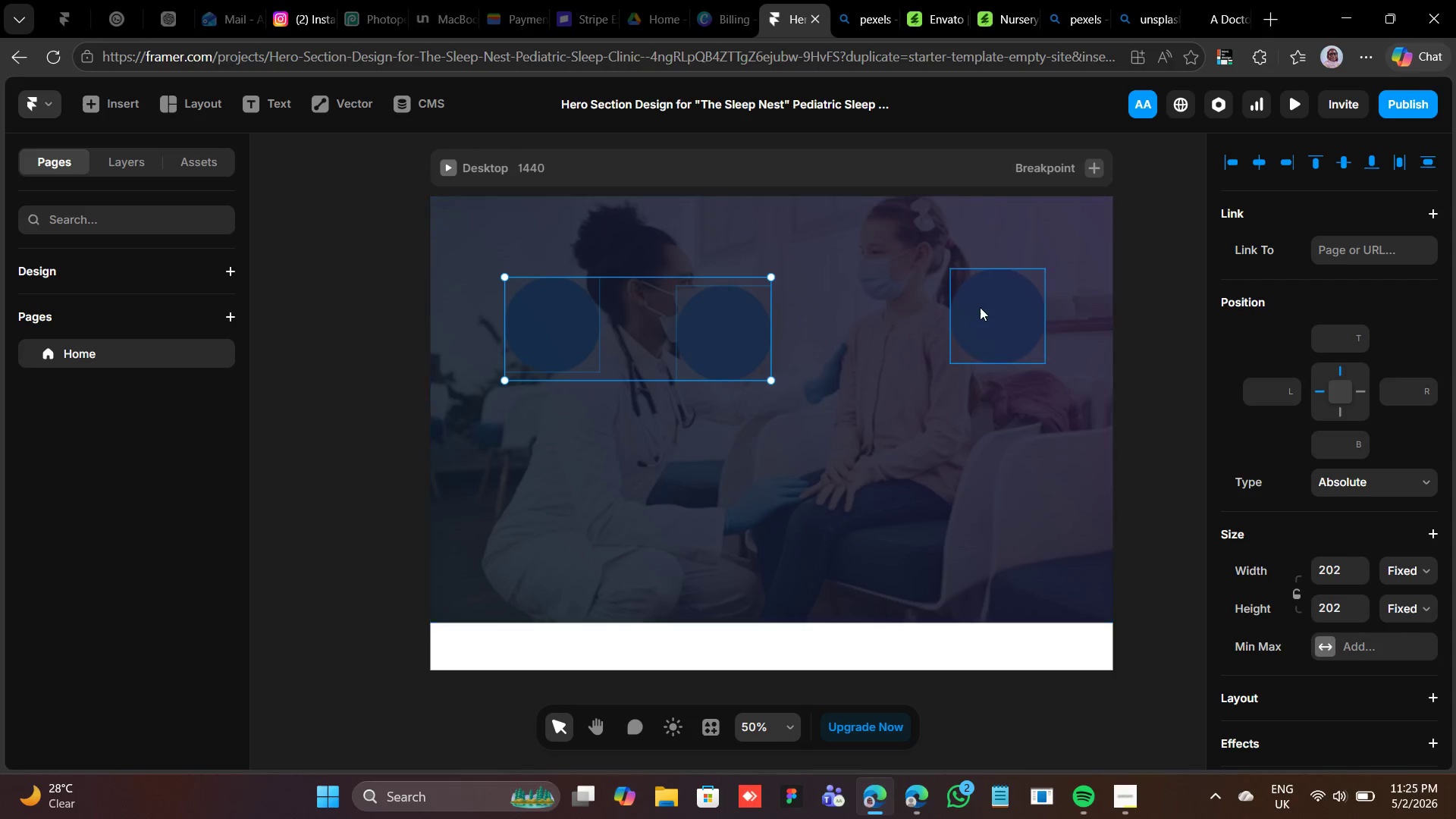 
left_click([980, 307])
 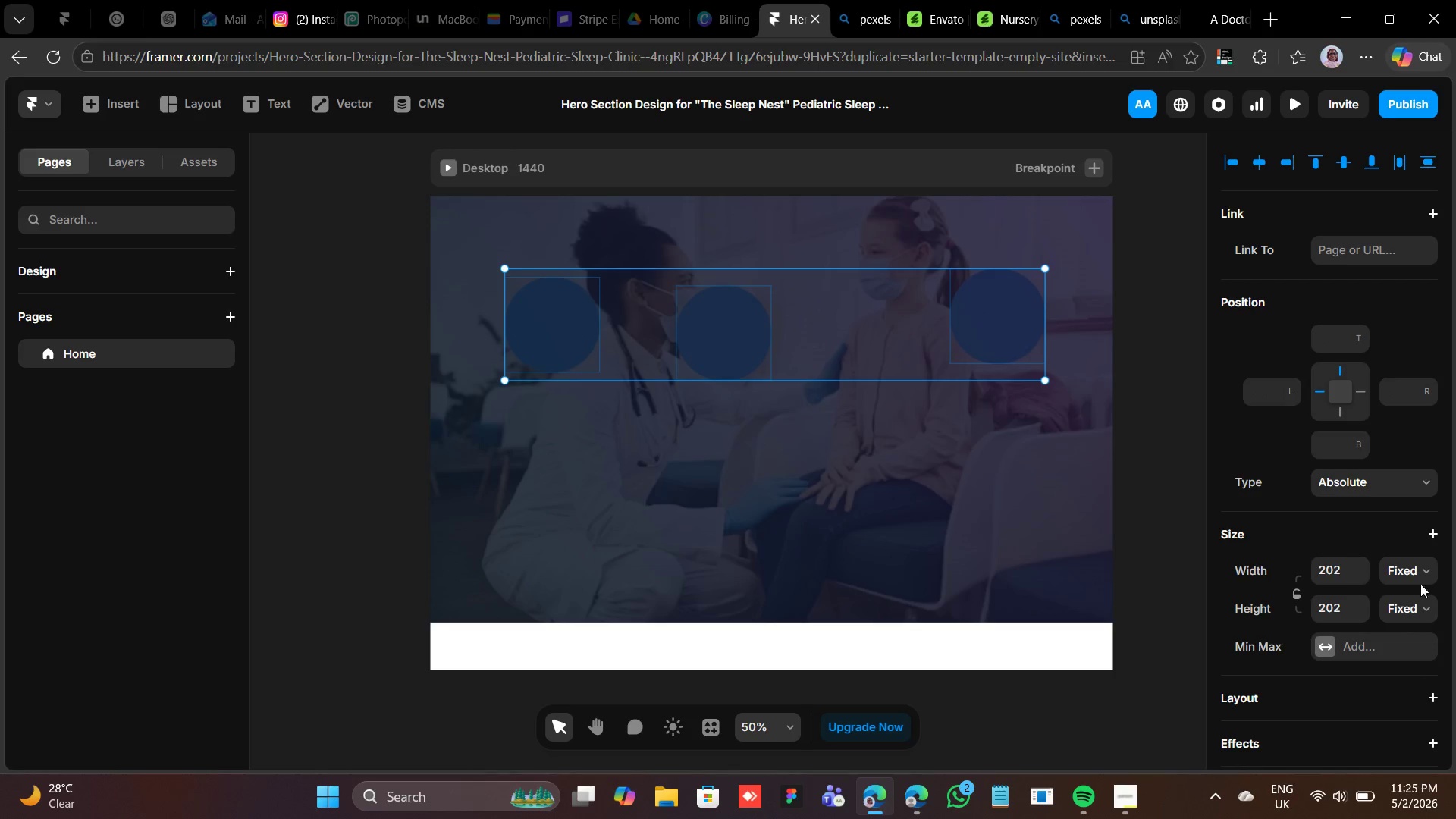 
scroll: coordinate [1418, 577], scroll_direction: down, amount: 3.0
 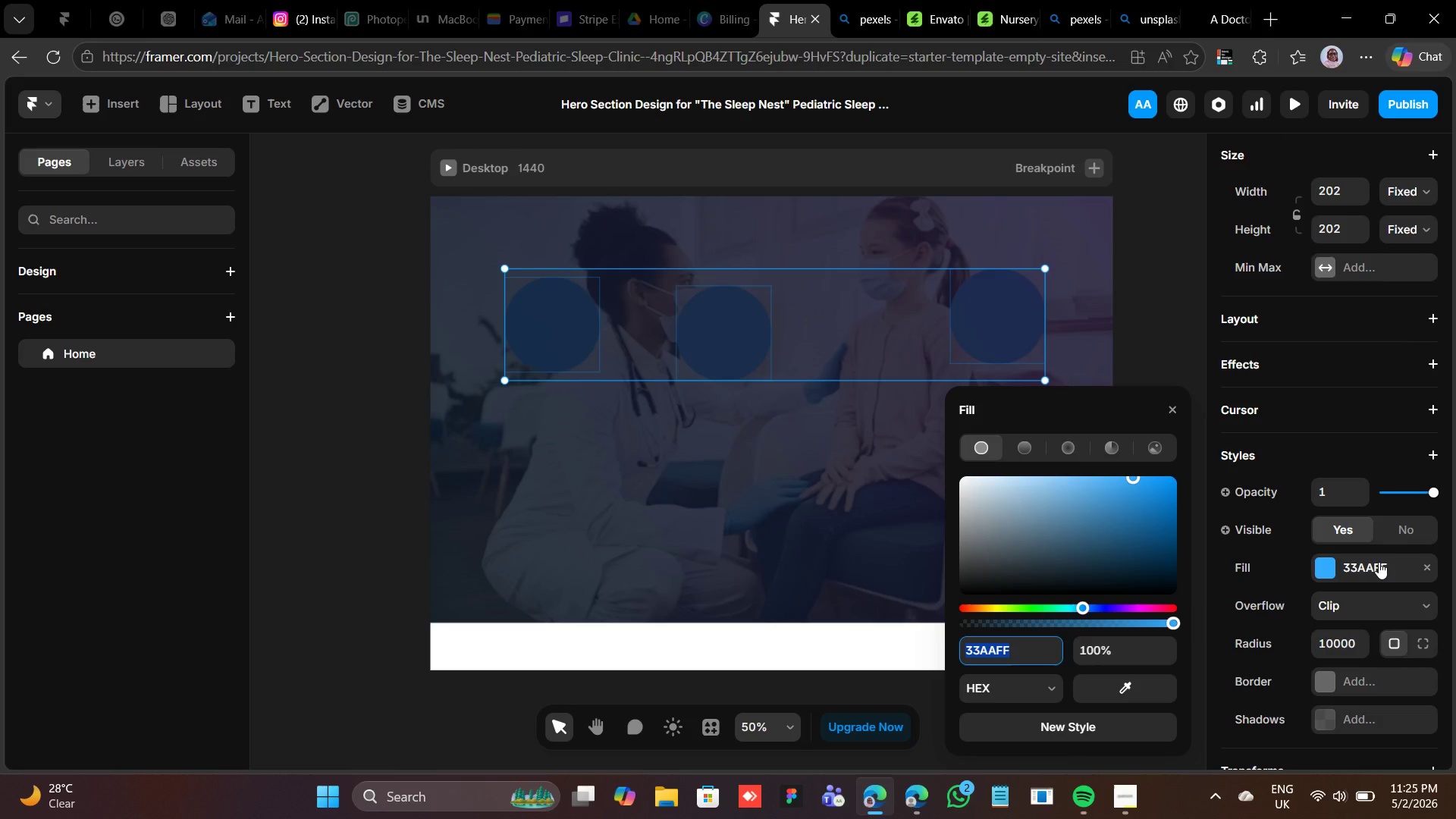 
type(fo)
key(Backspace)
type(0a500)
 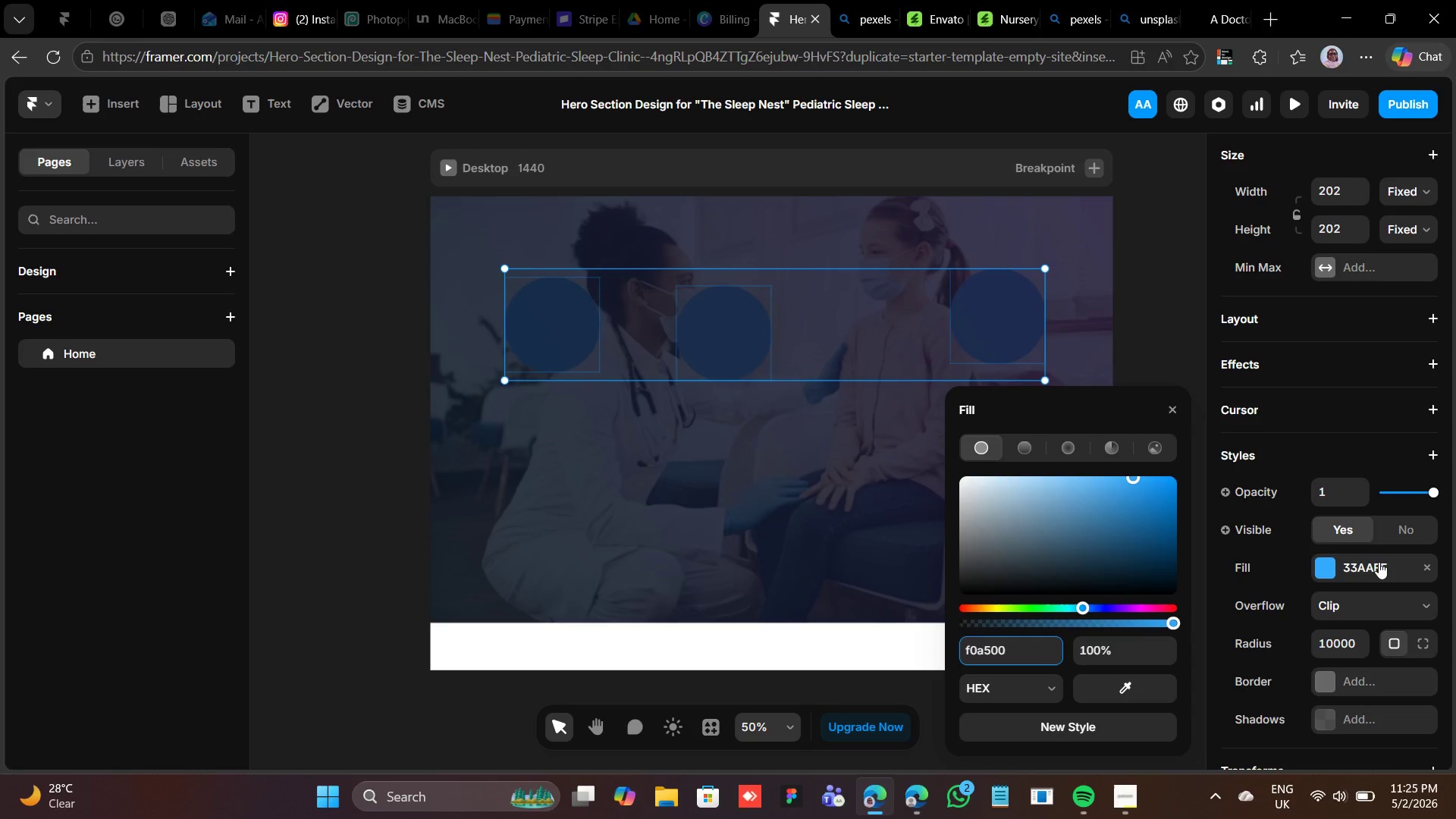 
key(Enter)
 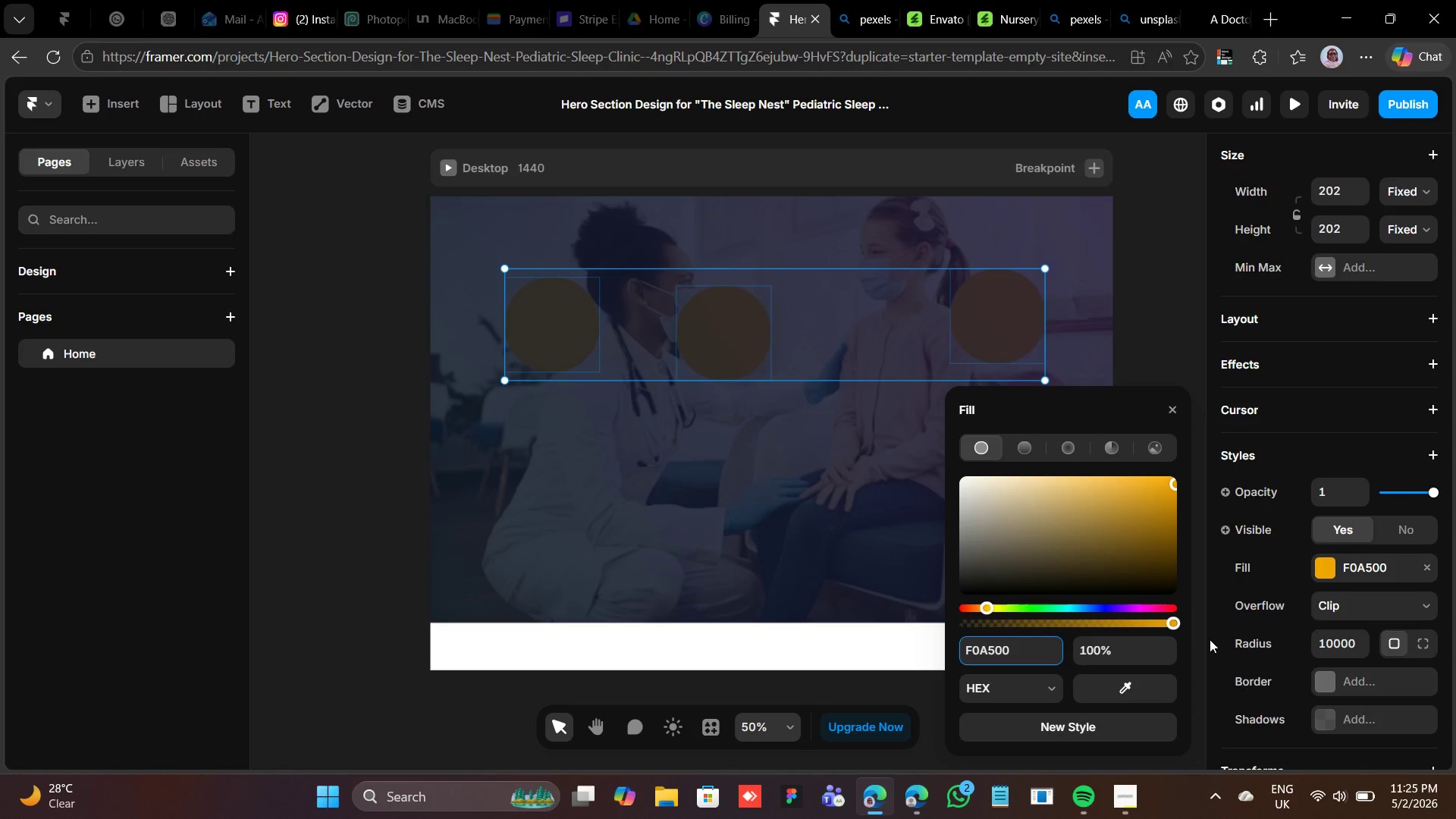 
wait(5.44)
 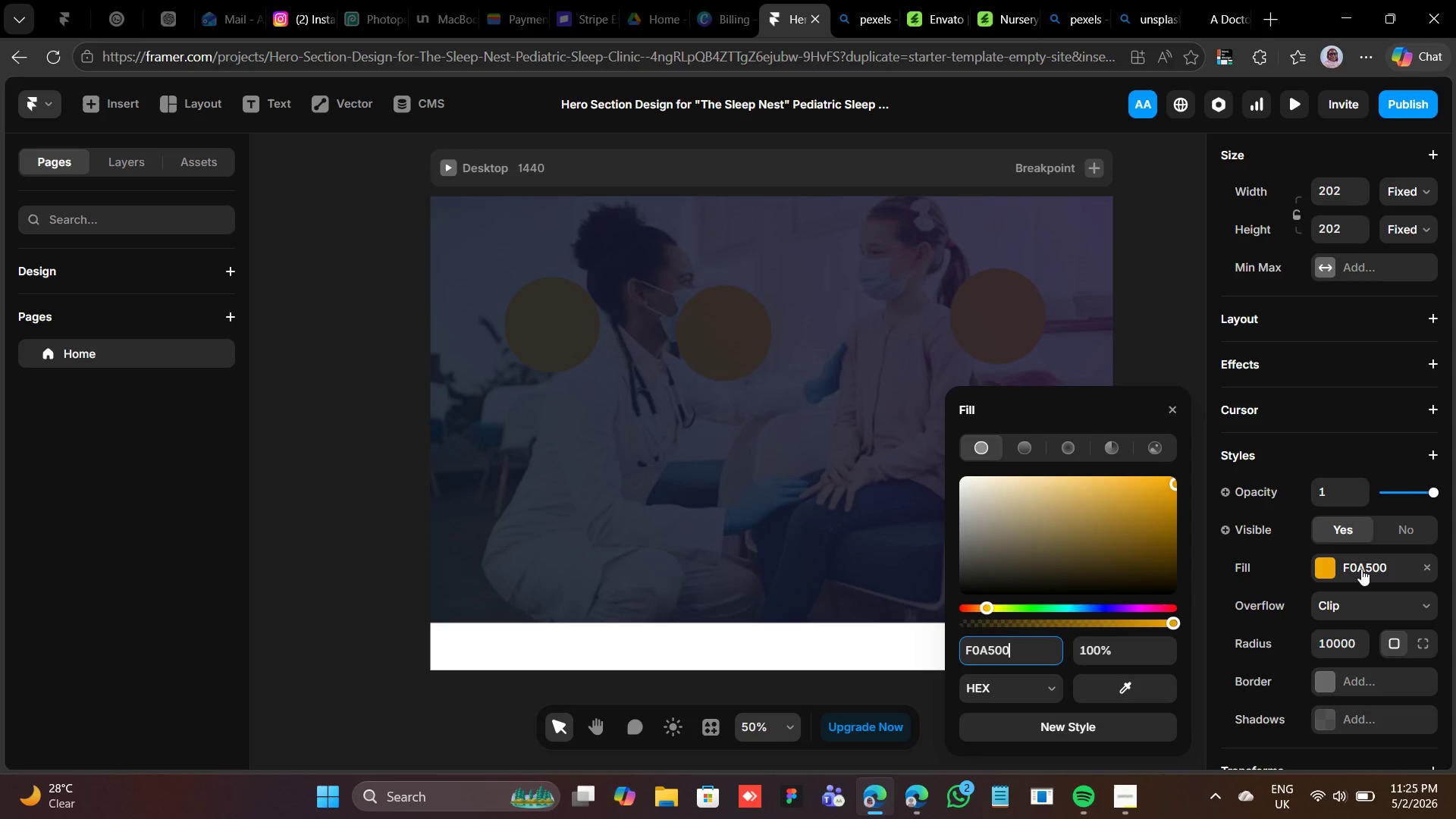 
left_click([1143, 653])
 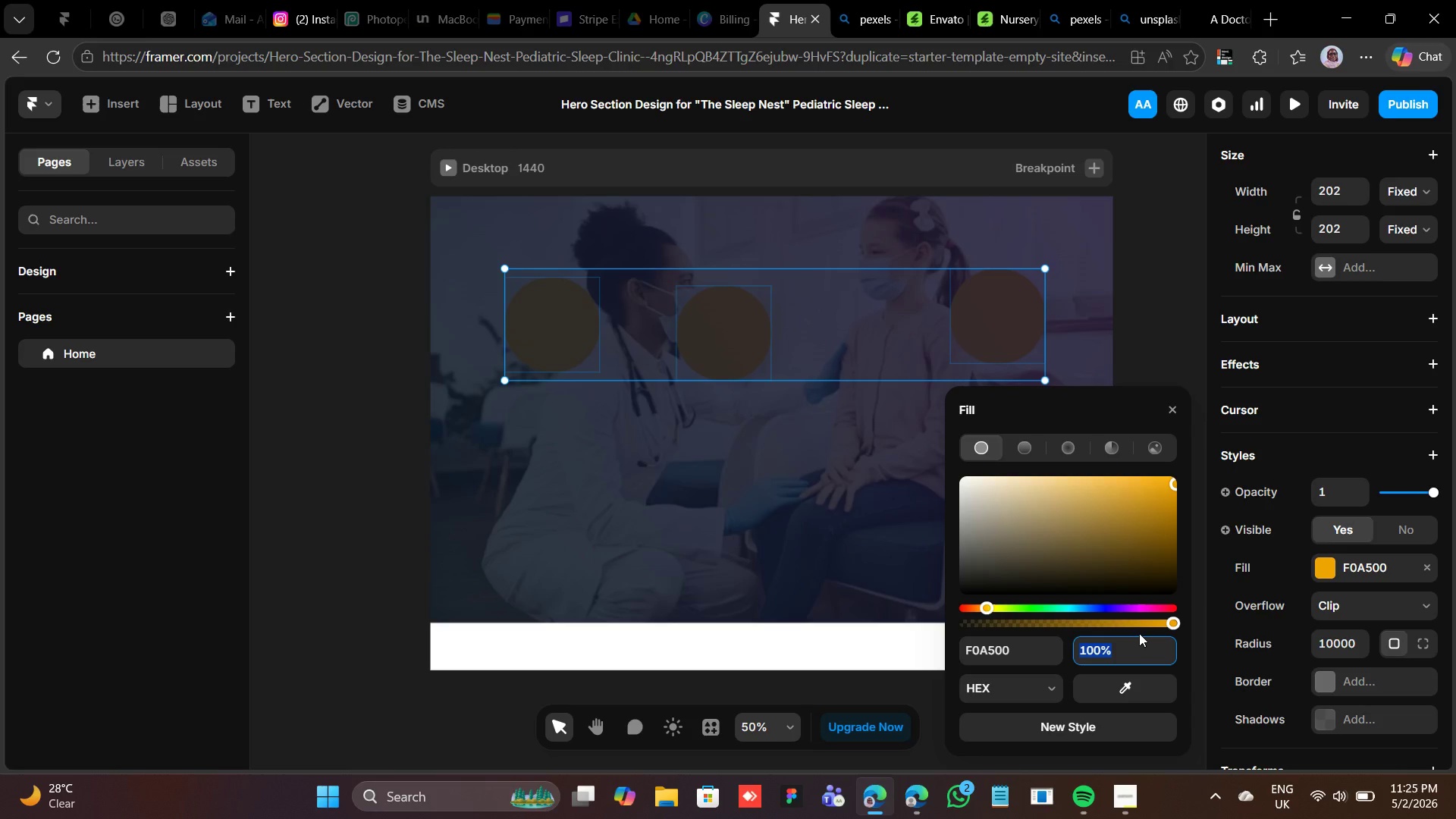 
type(10)
 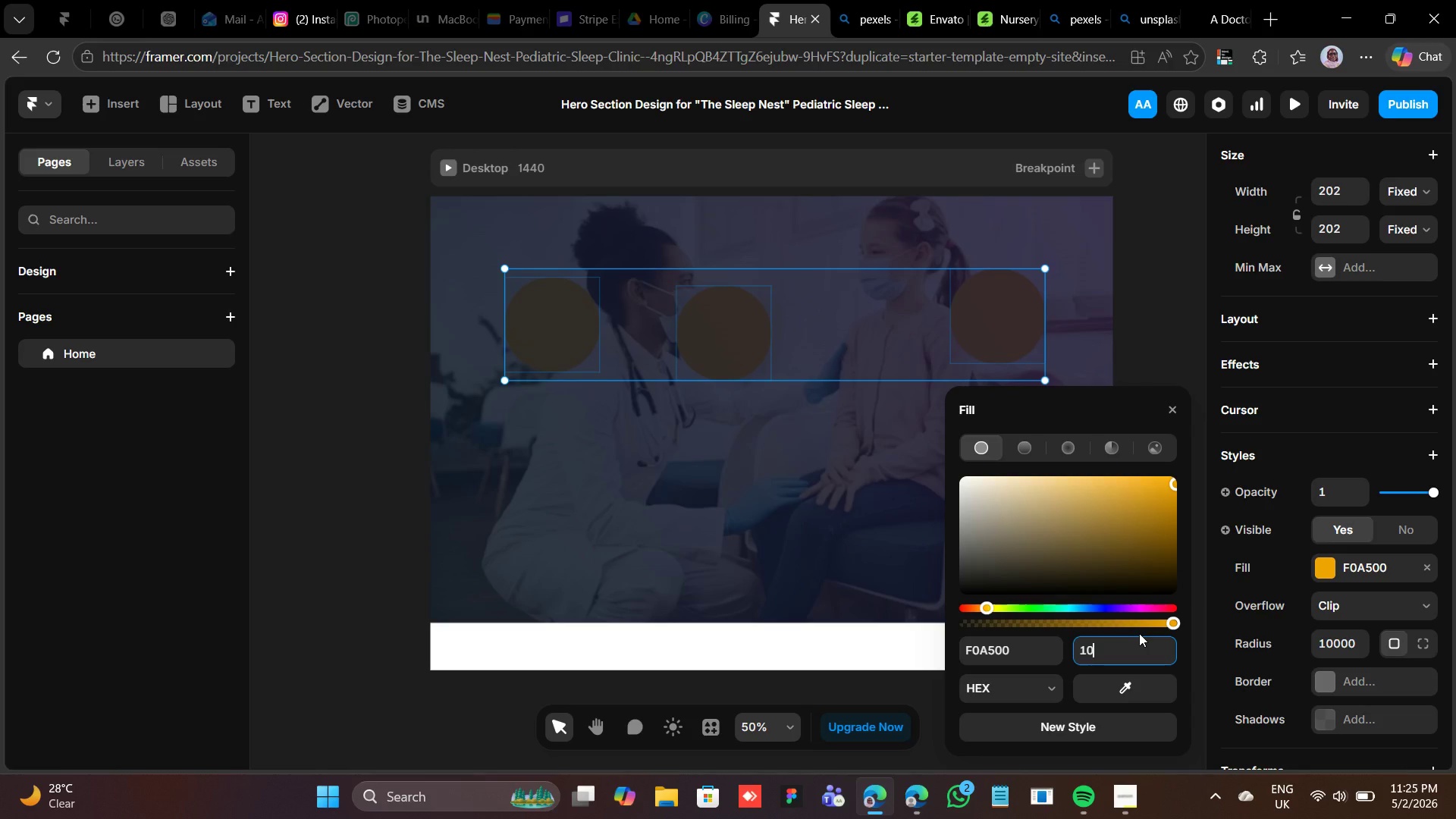 
key(Enter)
 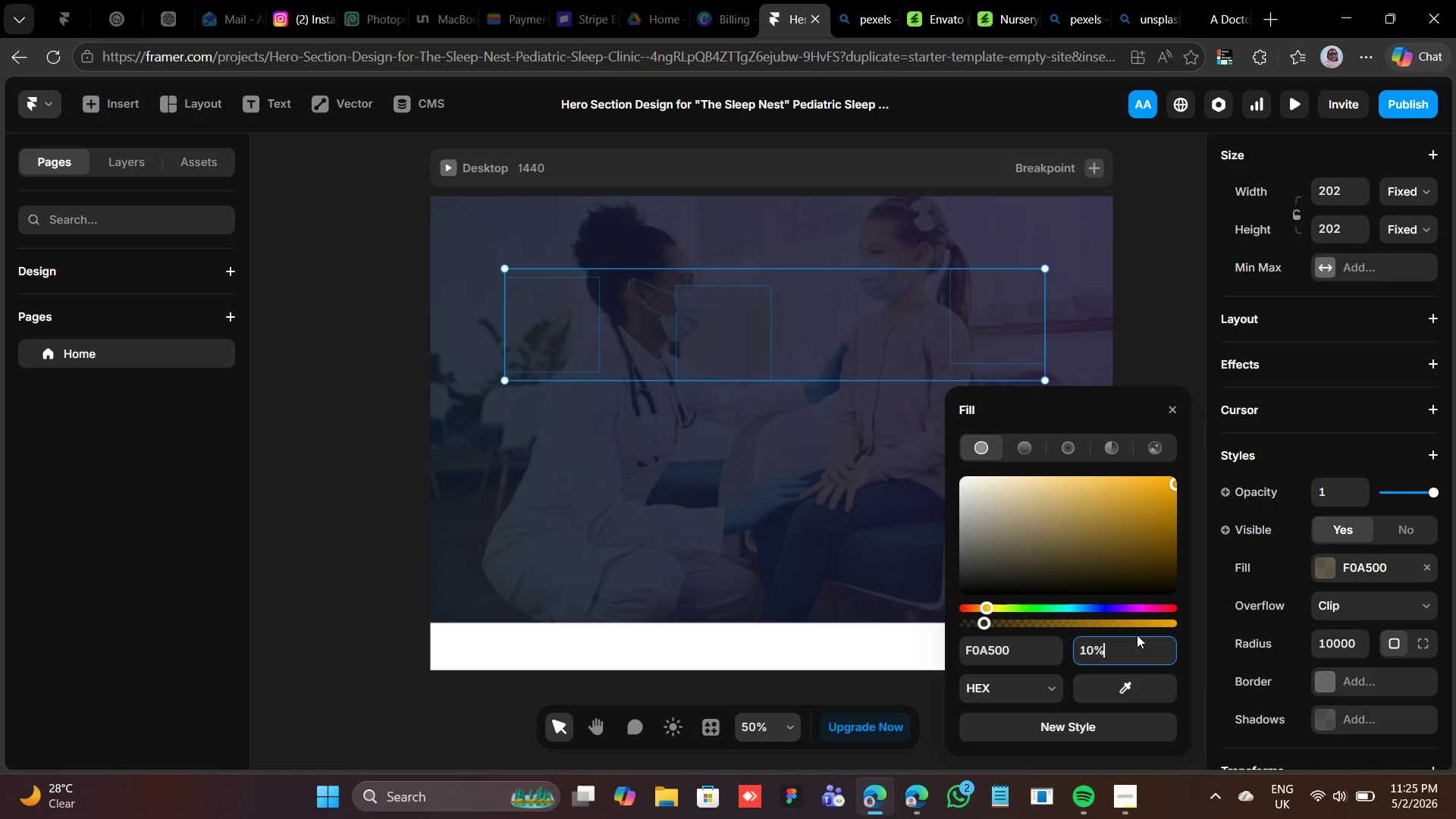 
left_click([1122, 645])
 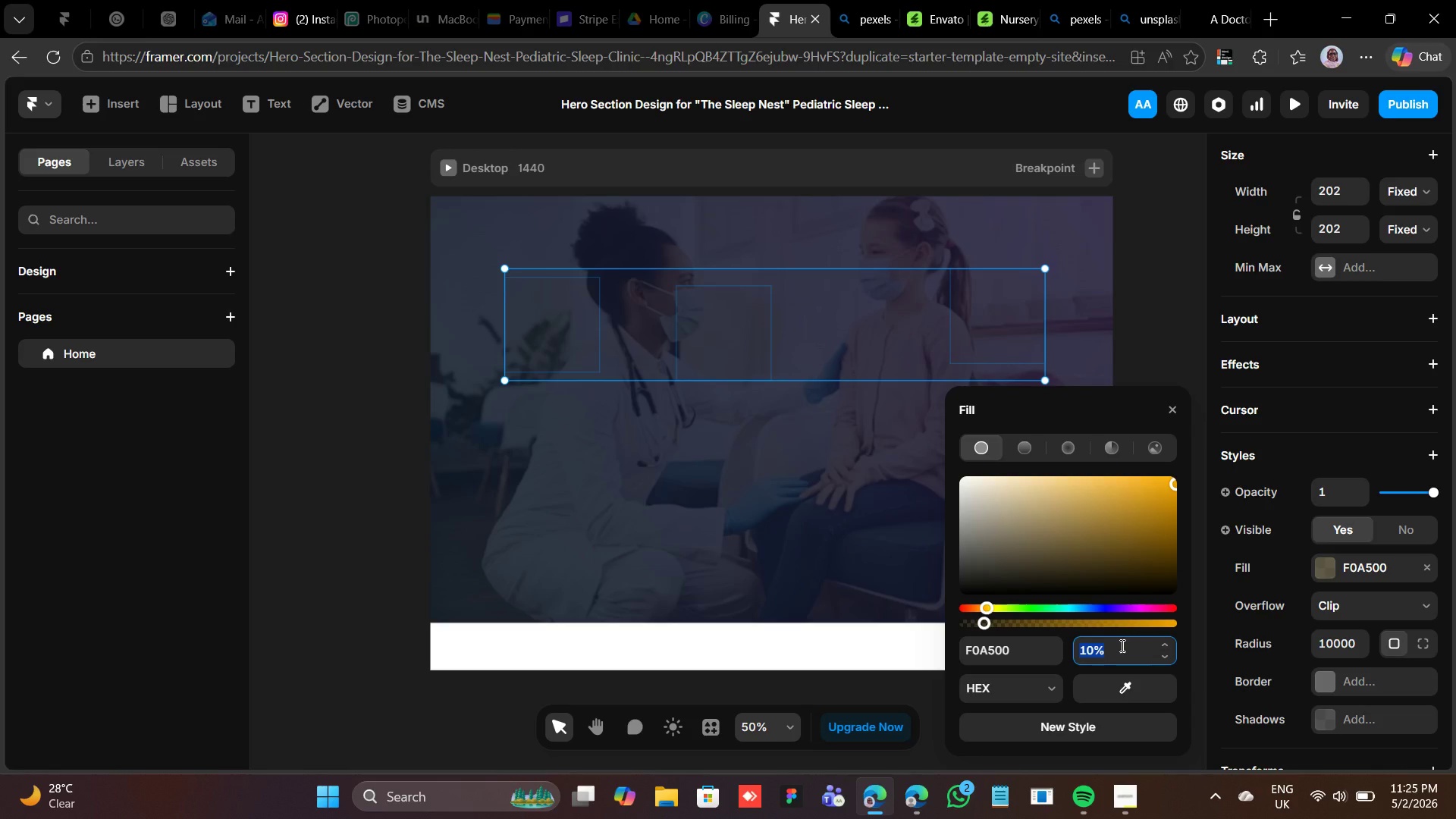 
type(15])
 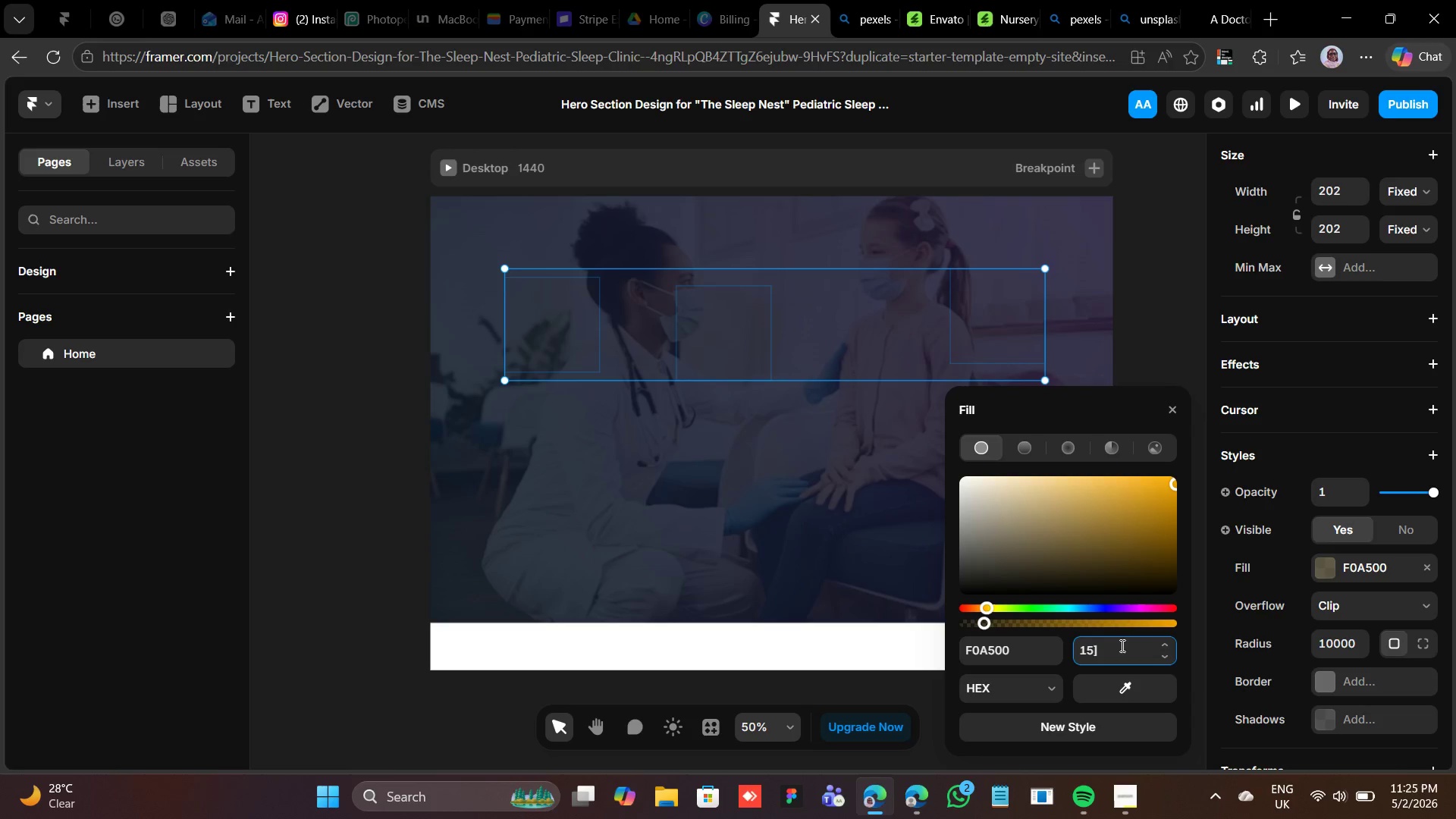 
key(Enter)
 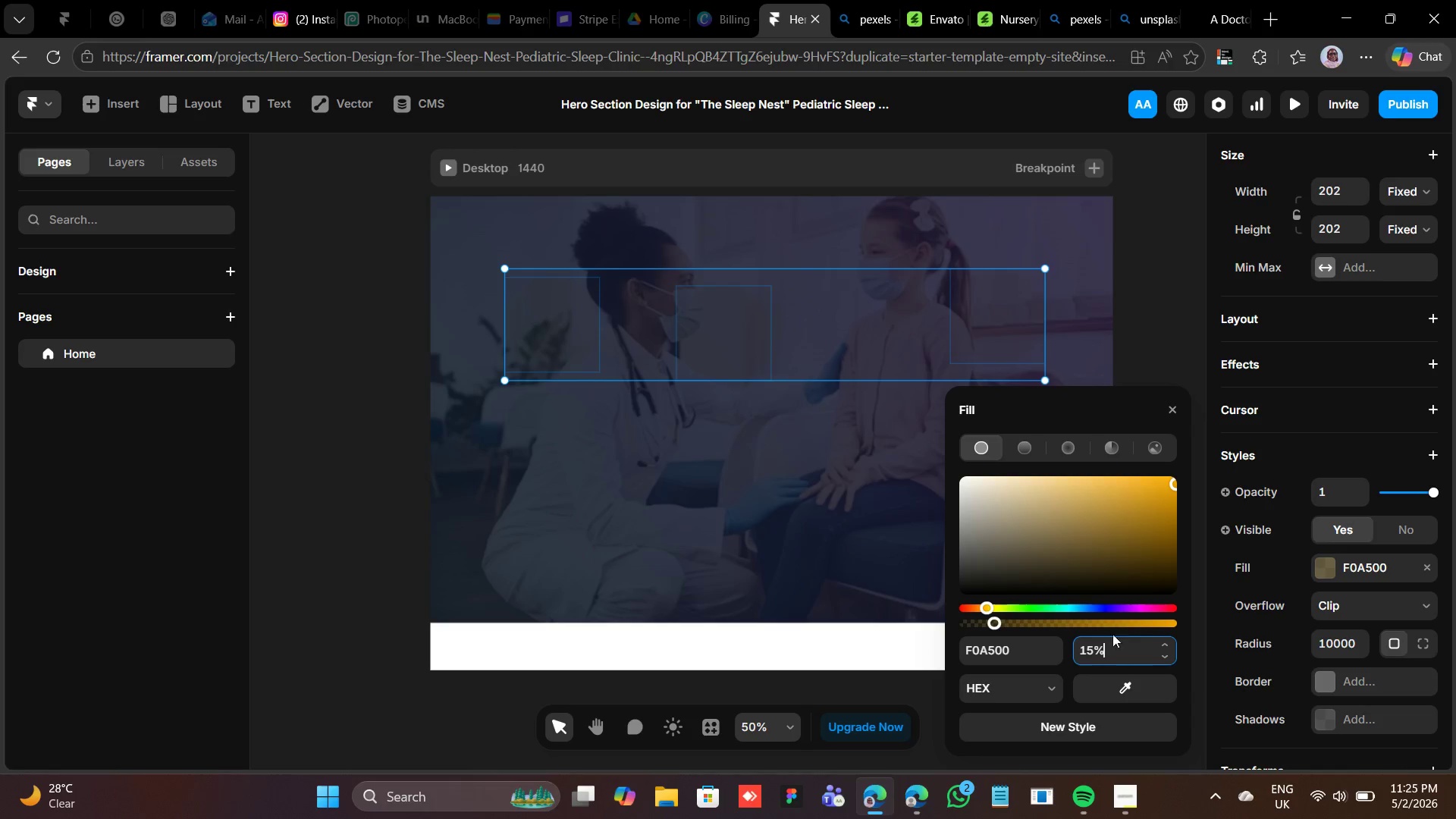 
wait(8.53)
 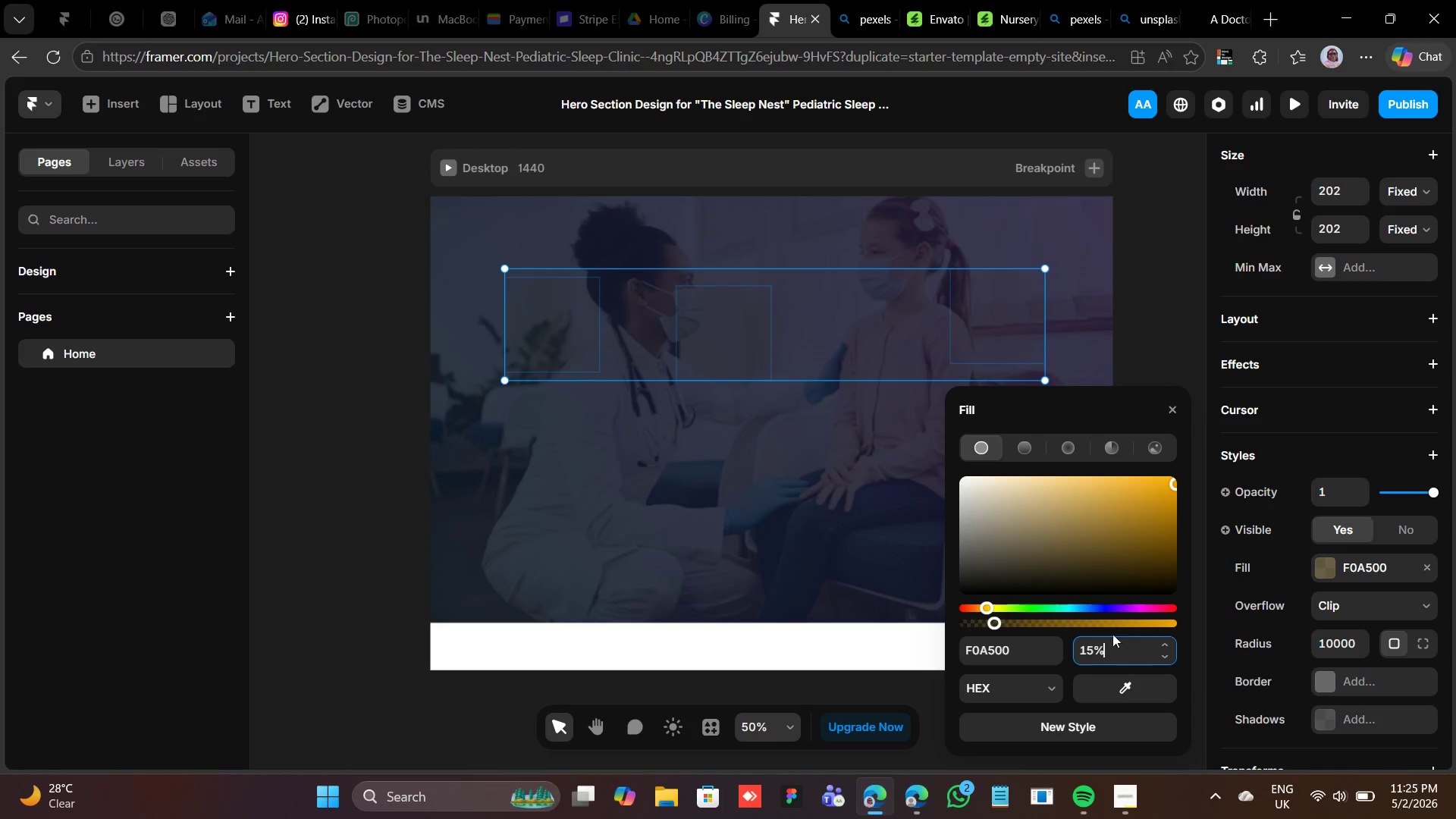 
scroll: coordinate [1303, 629], scroll_direction: down, amount: 2.0
 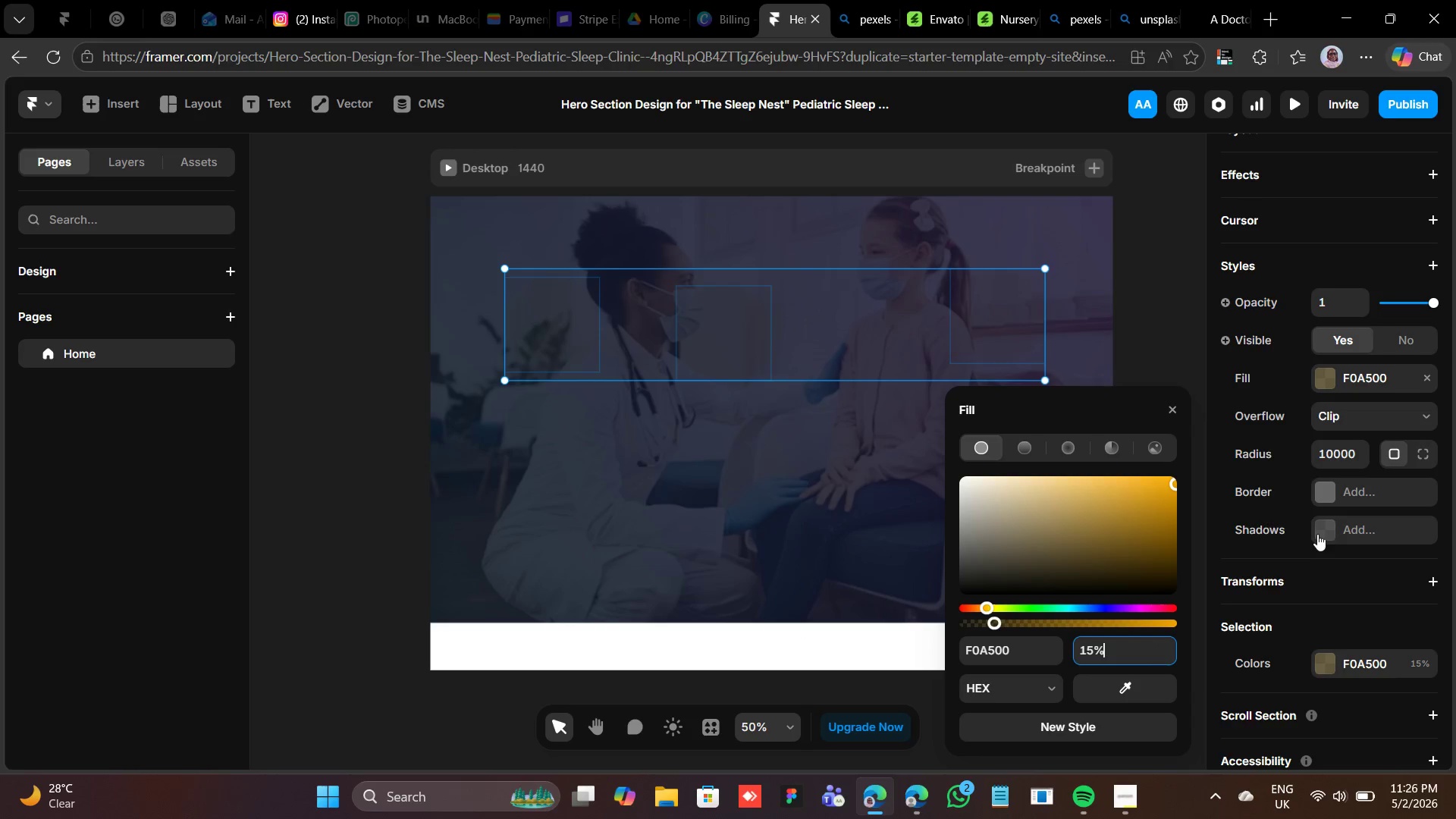 
left_click([1319, 529])
 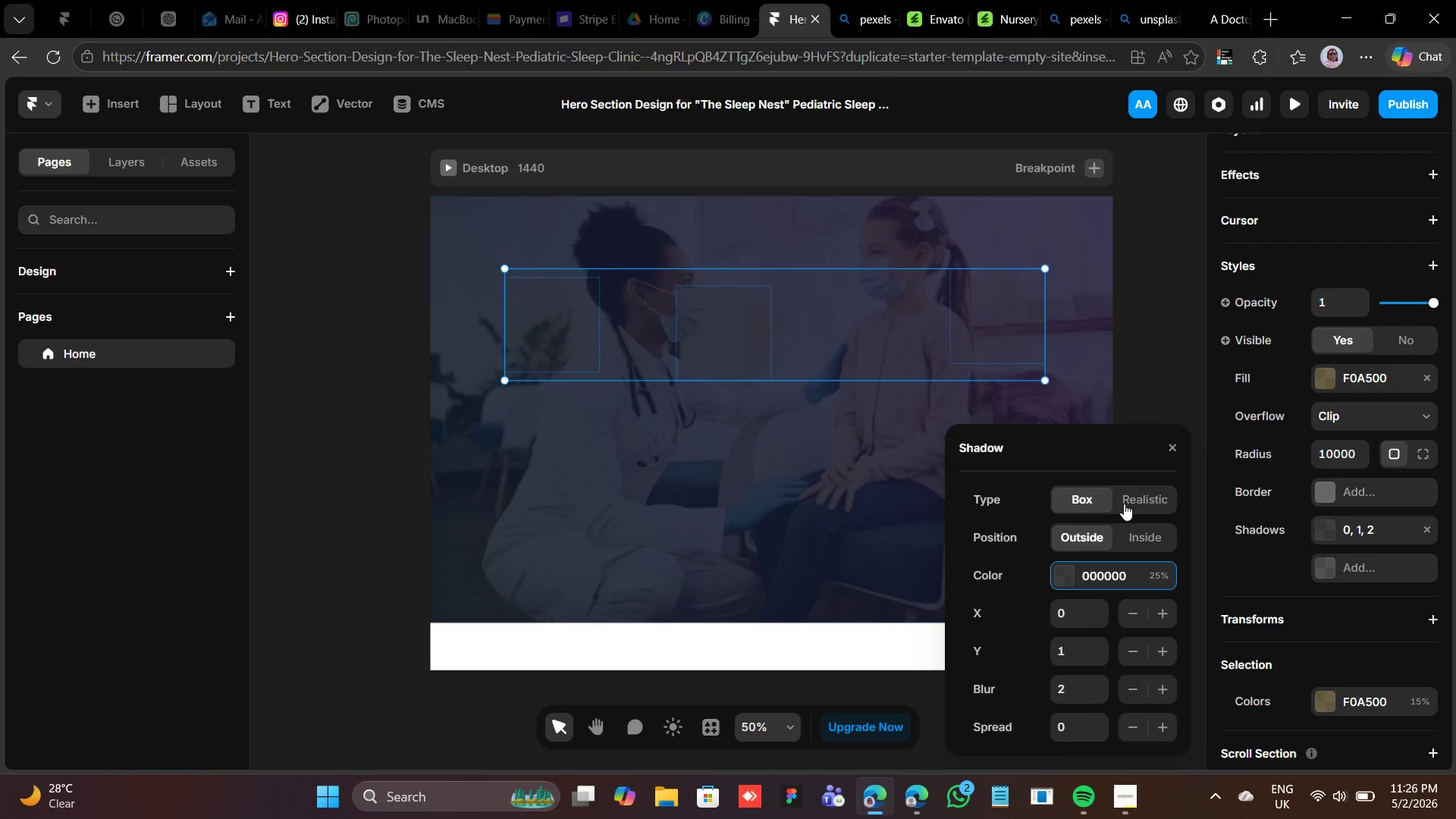 
wait(6.39)
 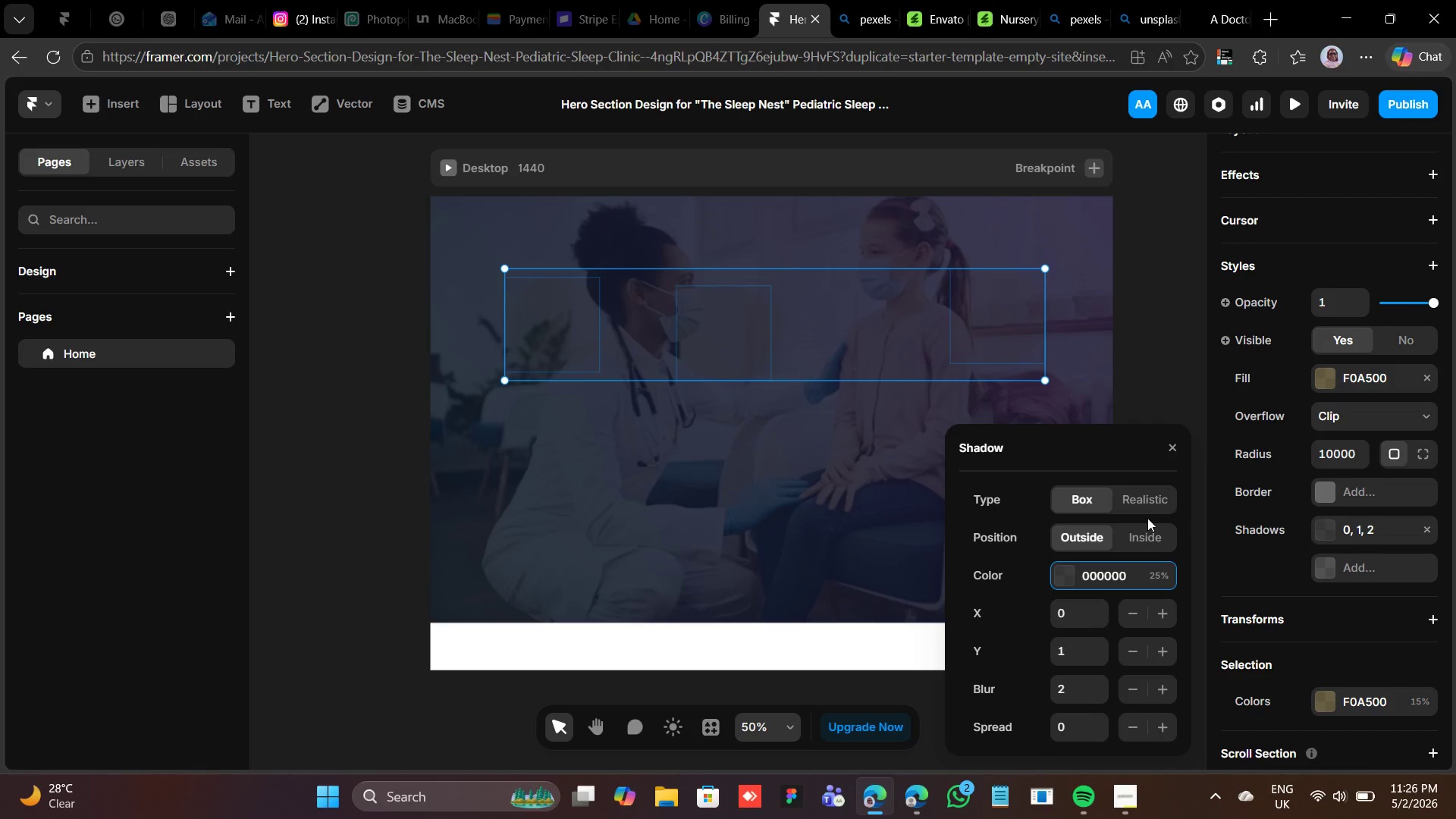 
key(Control+Z)
 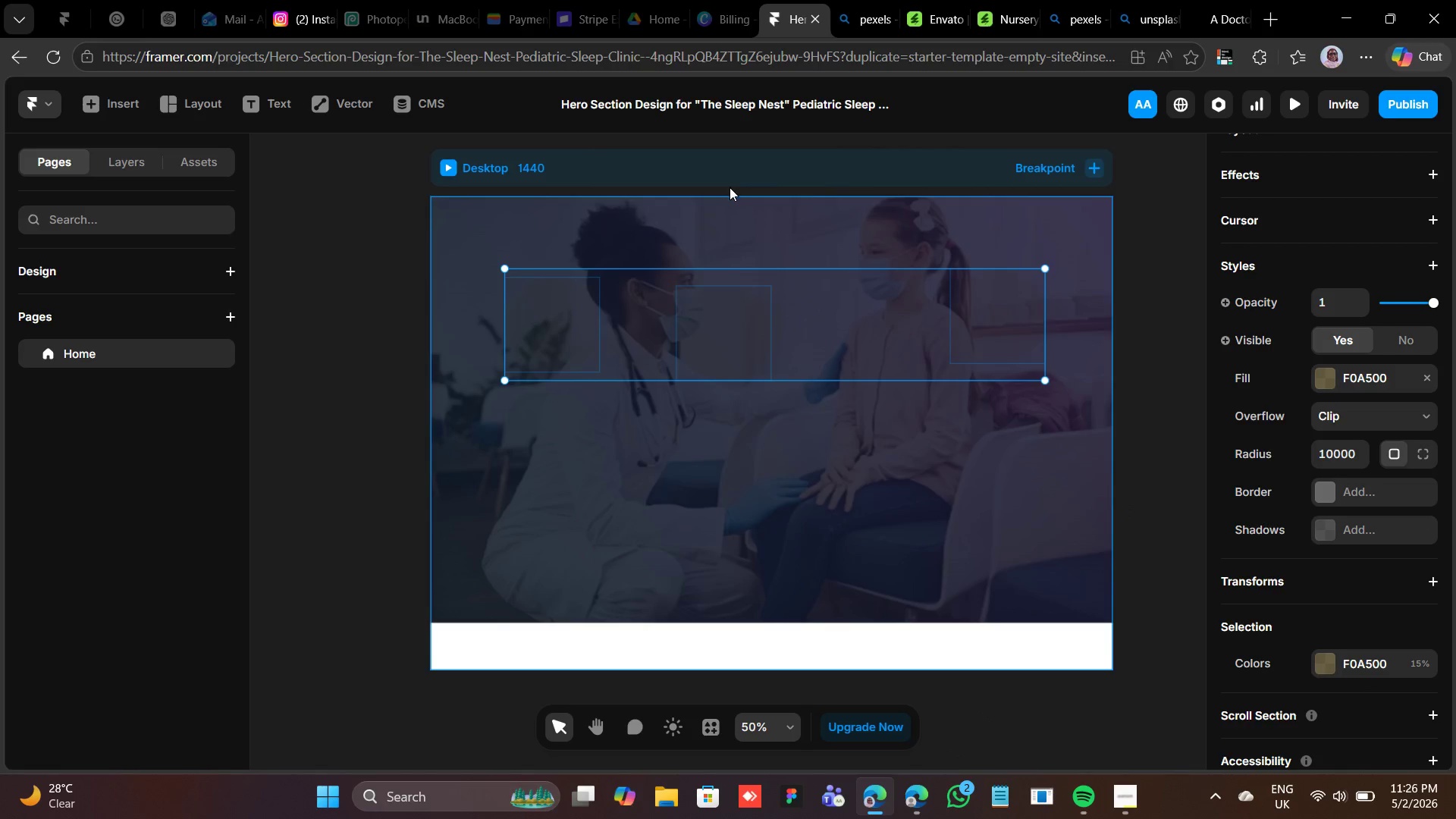 
left_click_drag(start_coordinate=[718, 313], to_coordinate=[664, 242])
 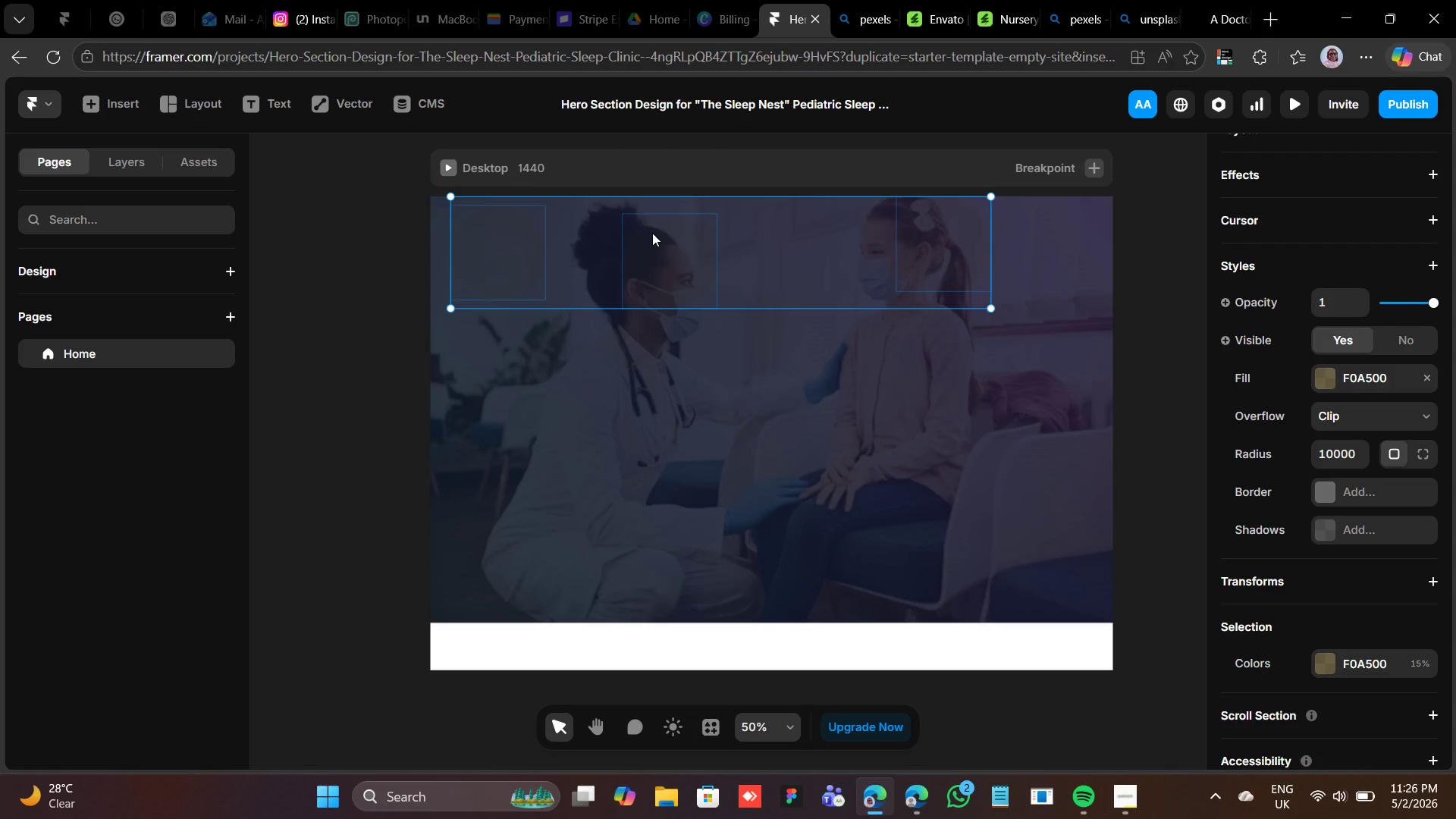 
key(Backspace)
 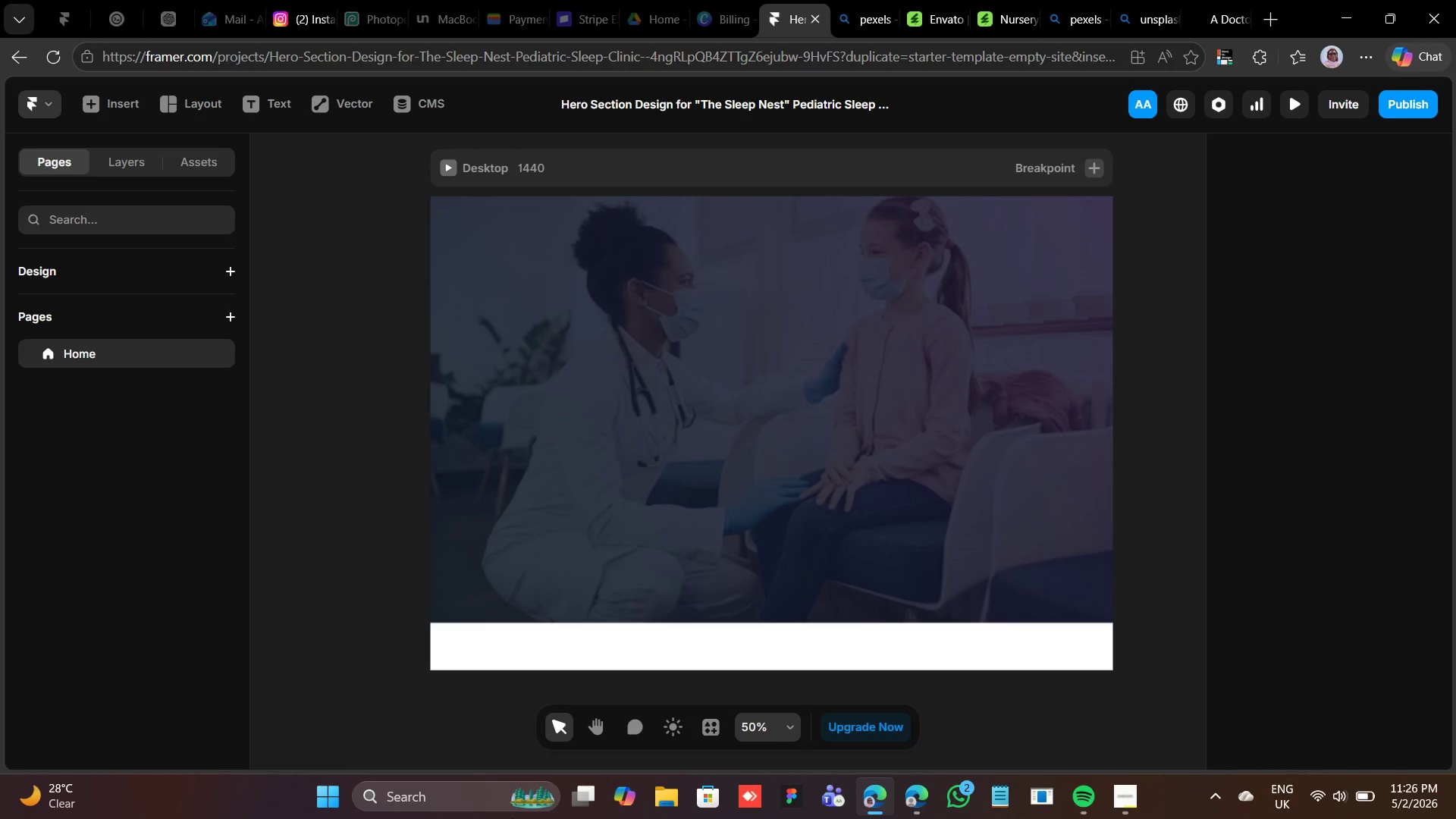 
scroll: coordinate [532, 784], scroll_direction: none, amount: 0.0
 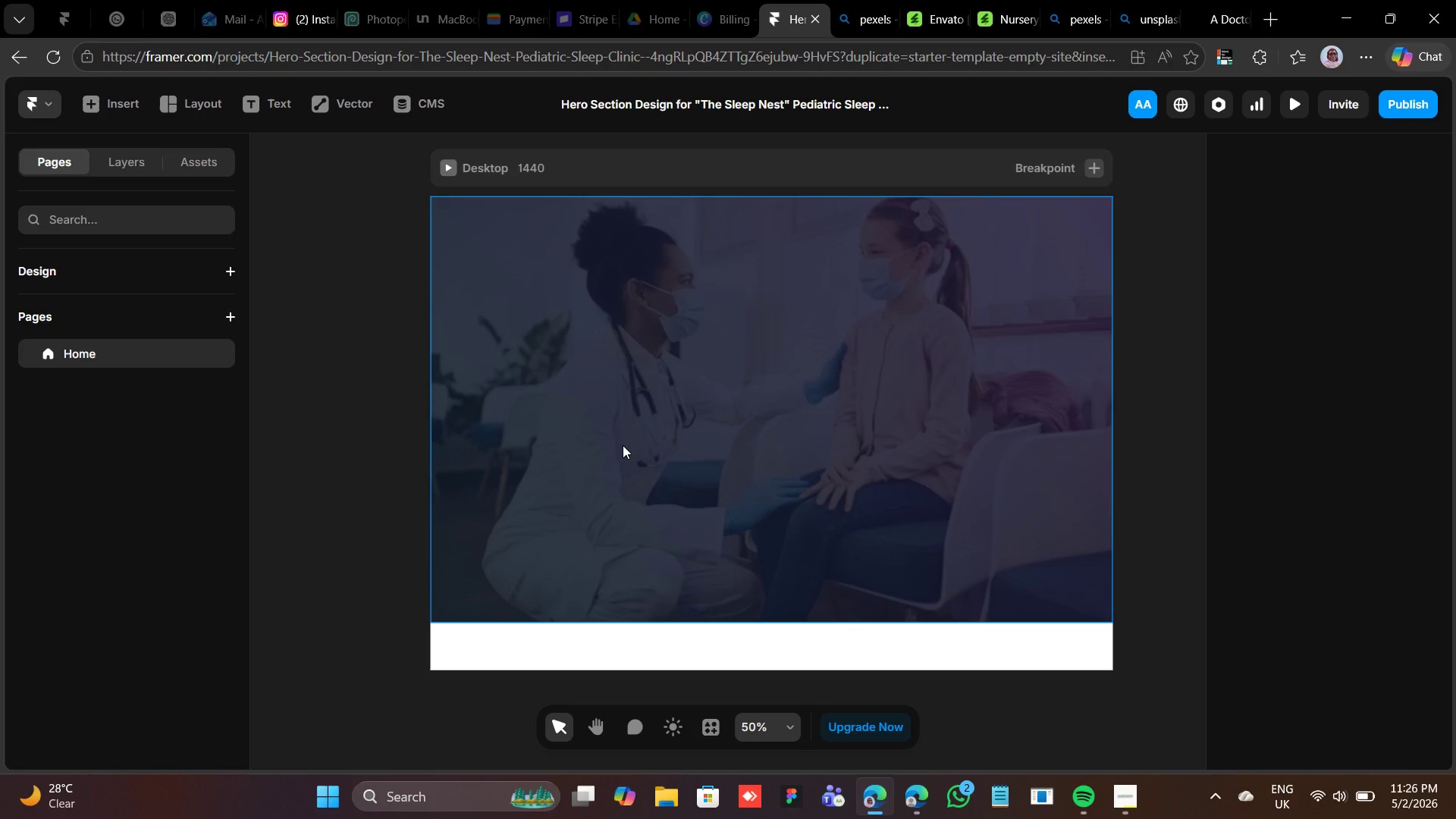 
left_click([623, 445])
 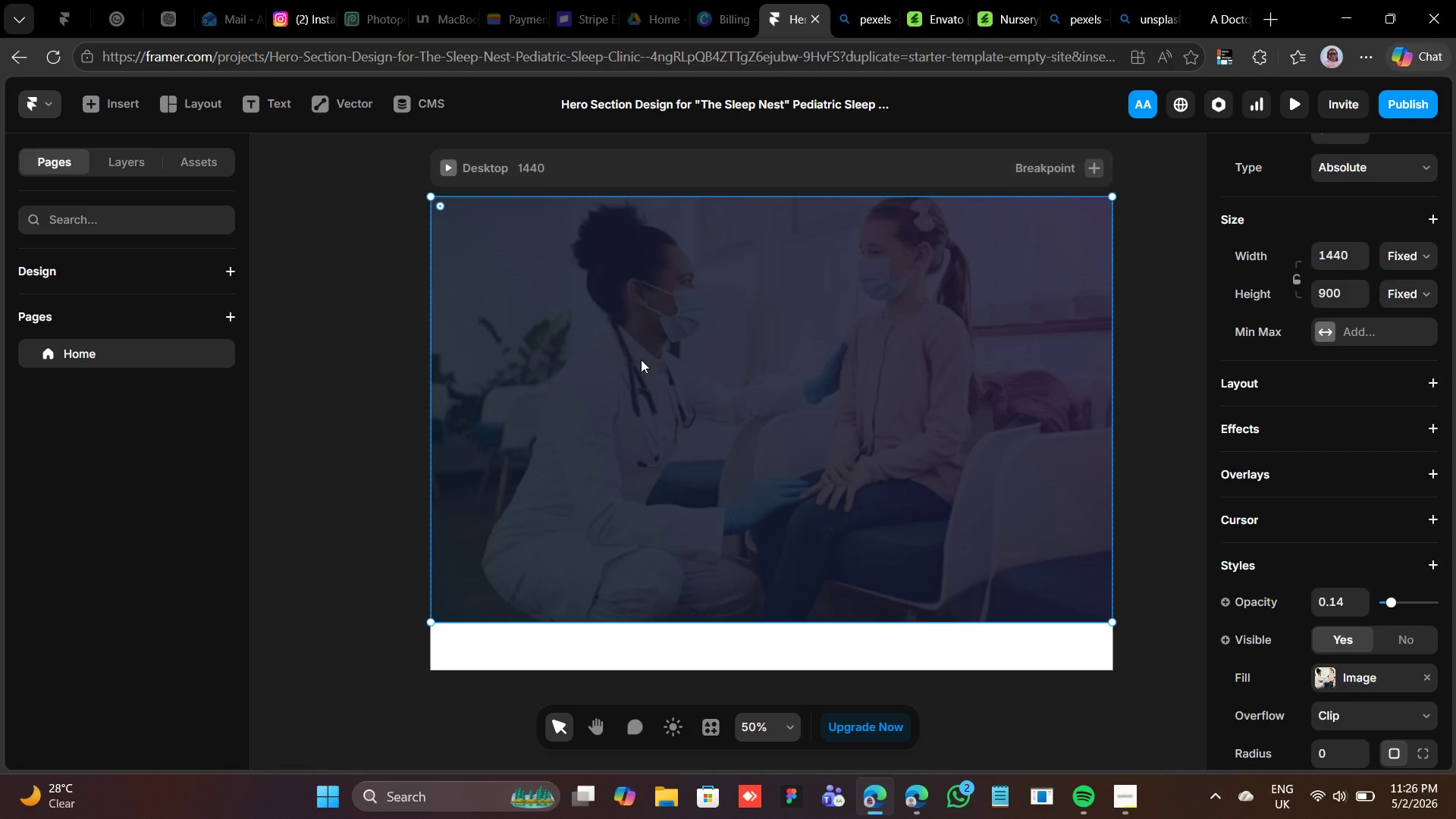 
wait(10.08)
 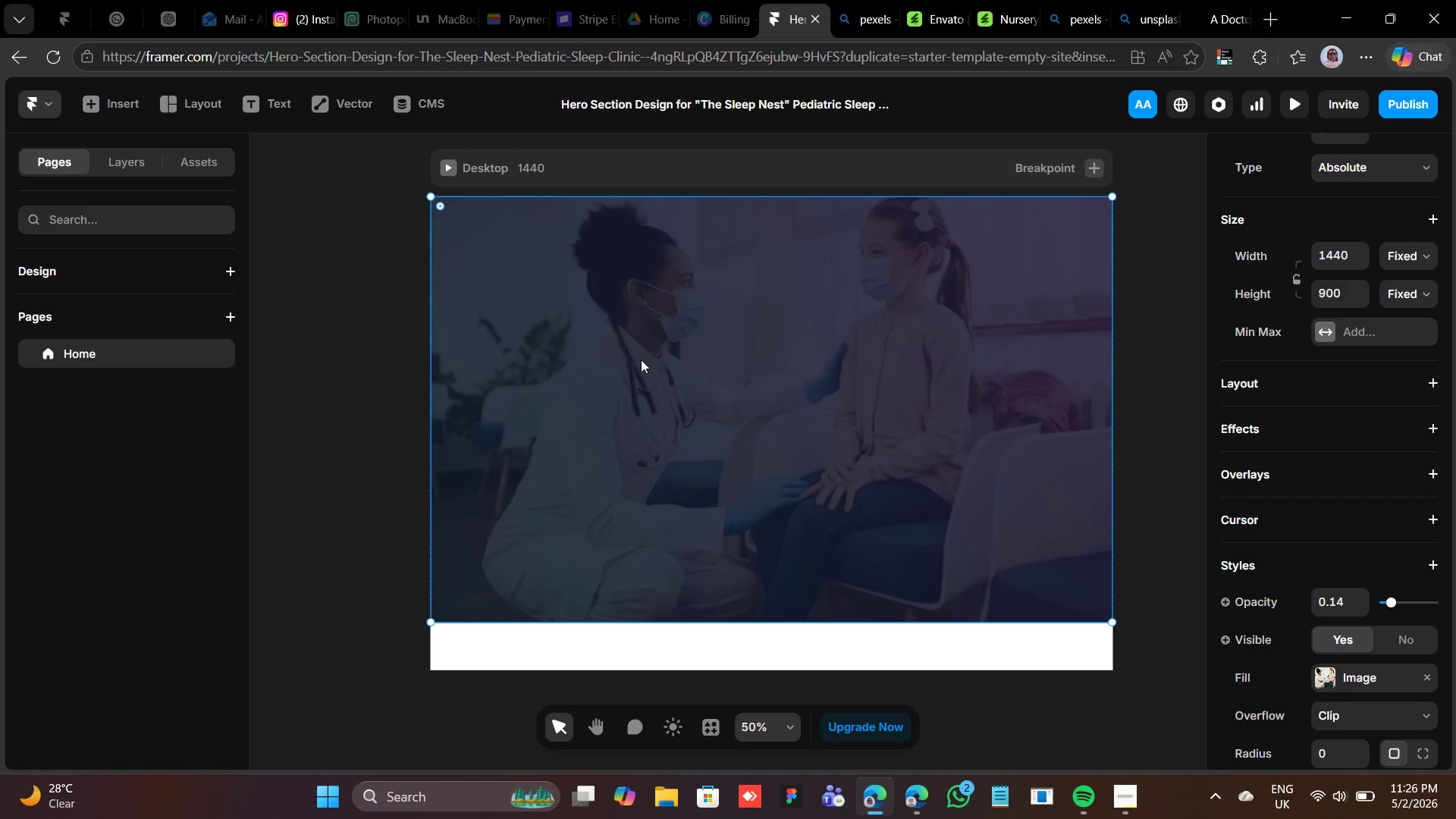 
key(T)
 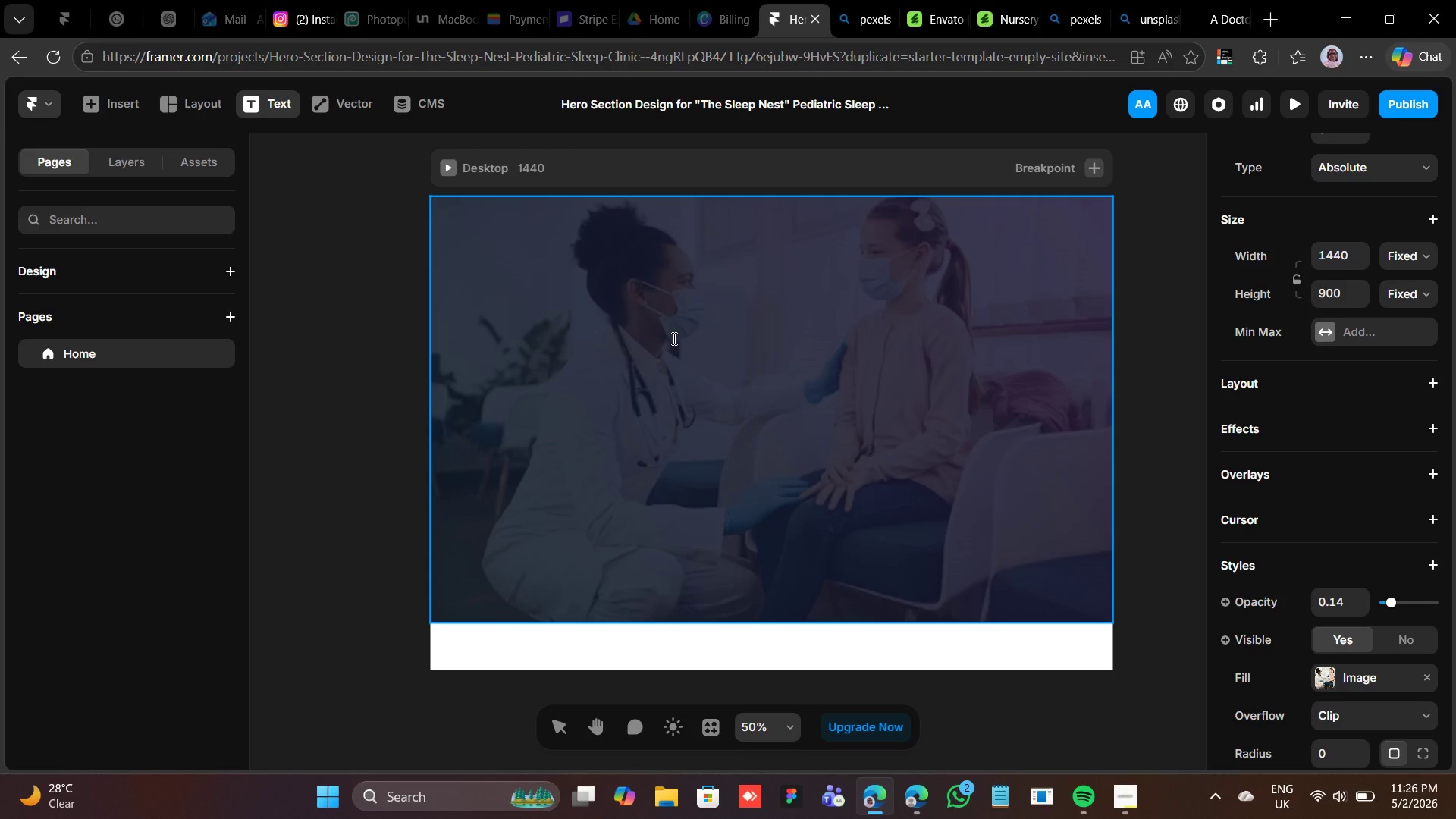 
wait(5.33)
 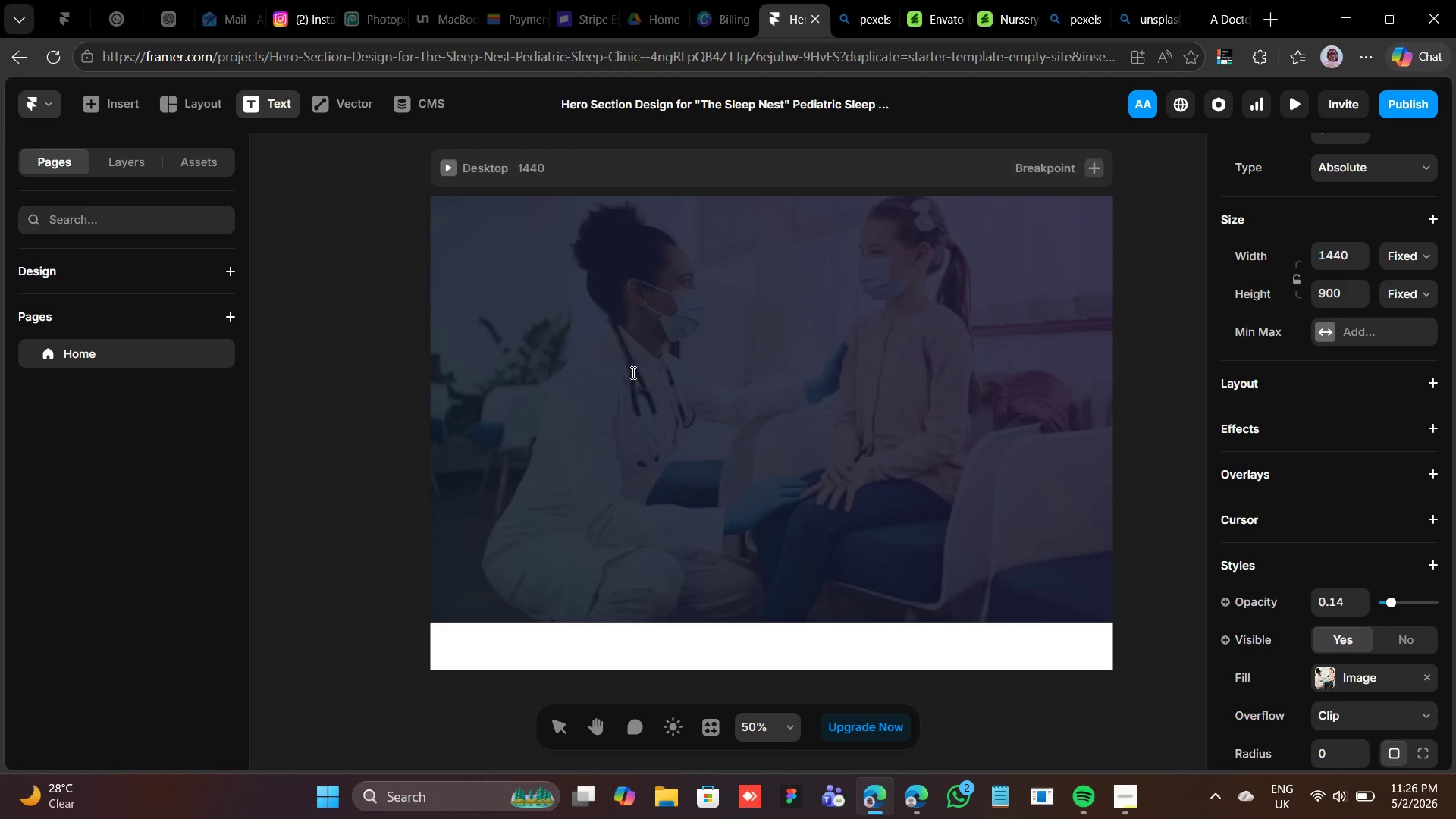 
left_click([673, 338])
 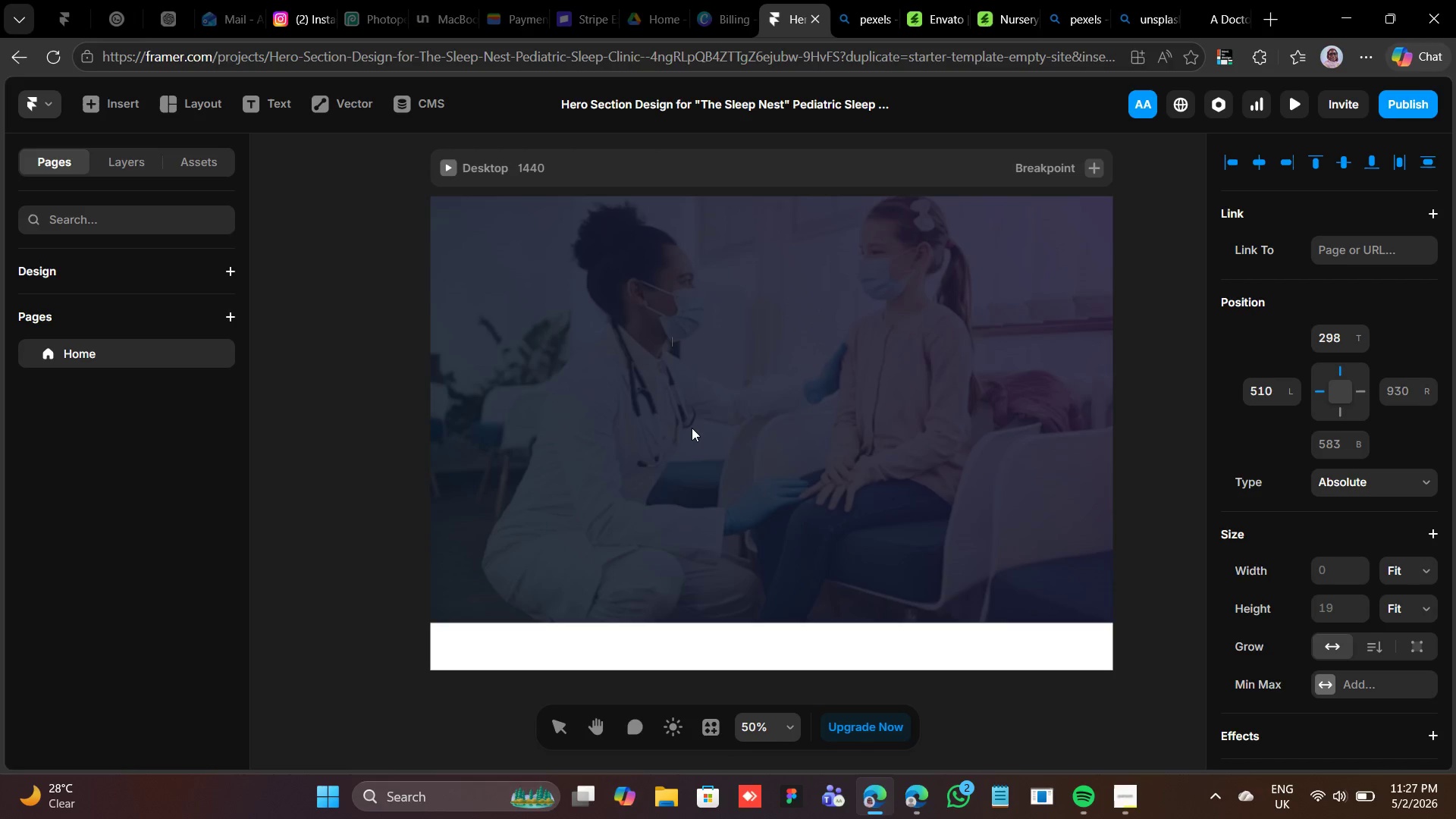 
wait(34.3)
 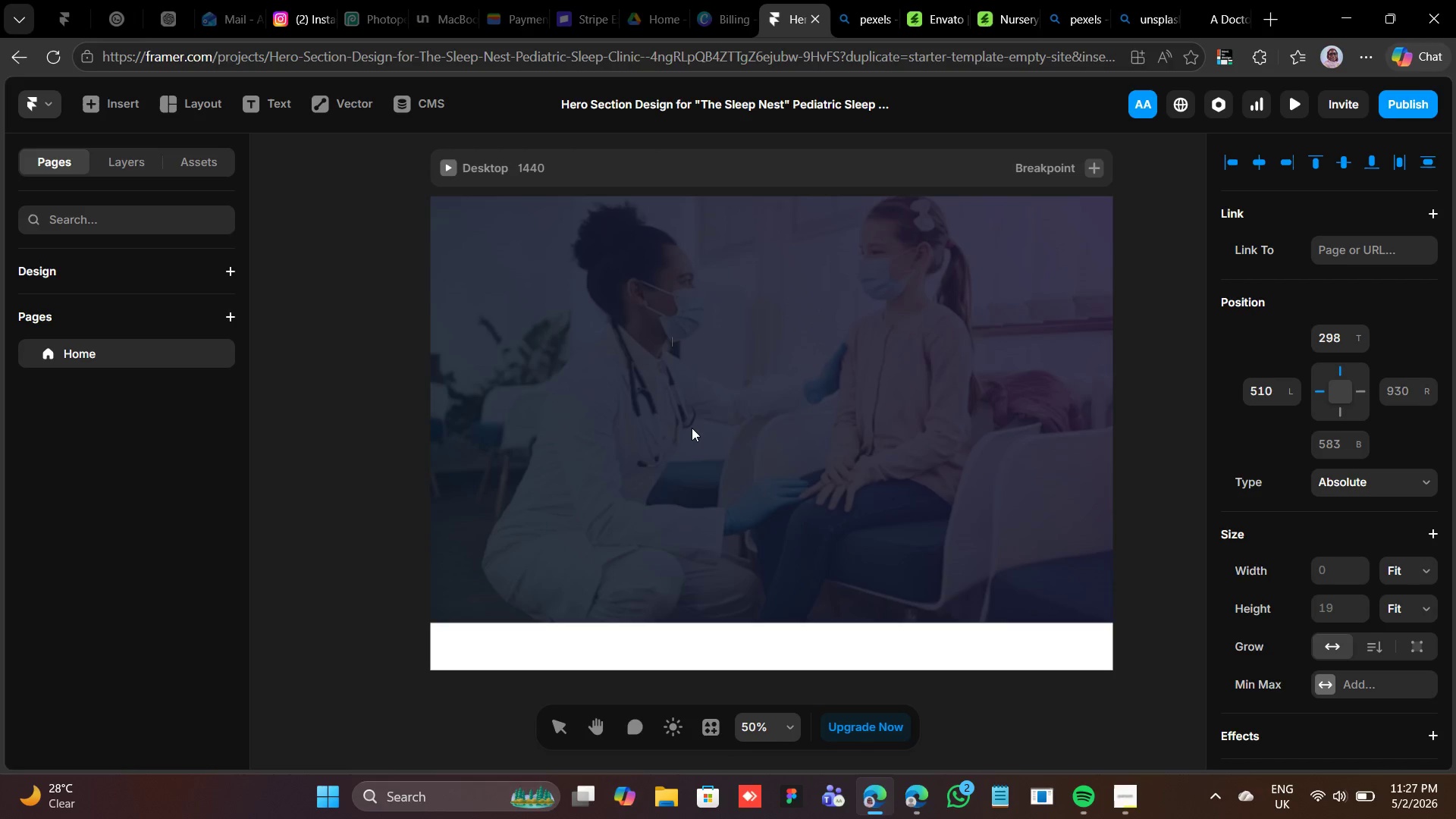 
left_click([343, 100])
 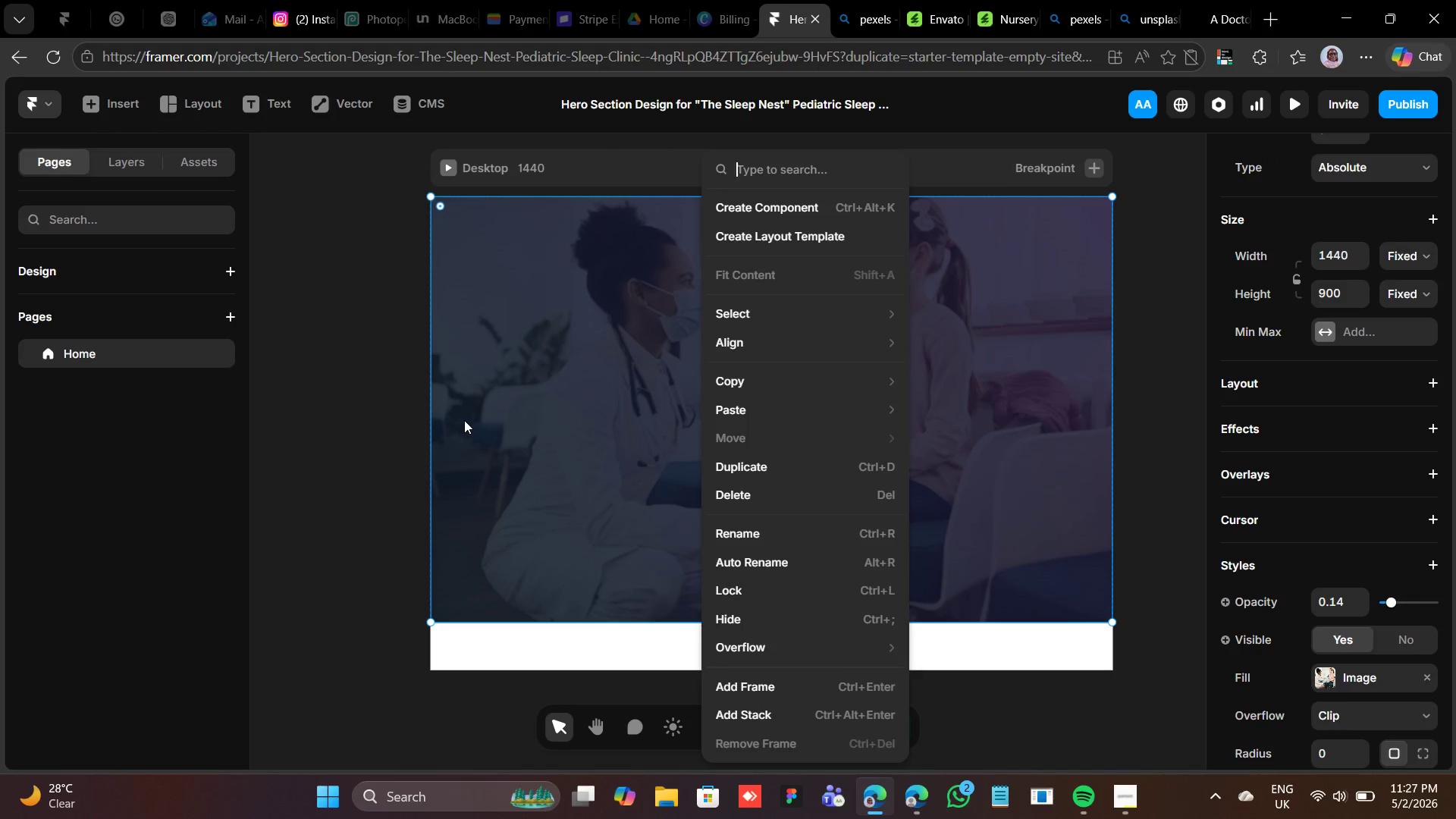 
left_click([114, 166])
 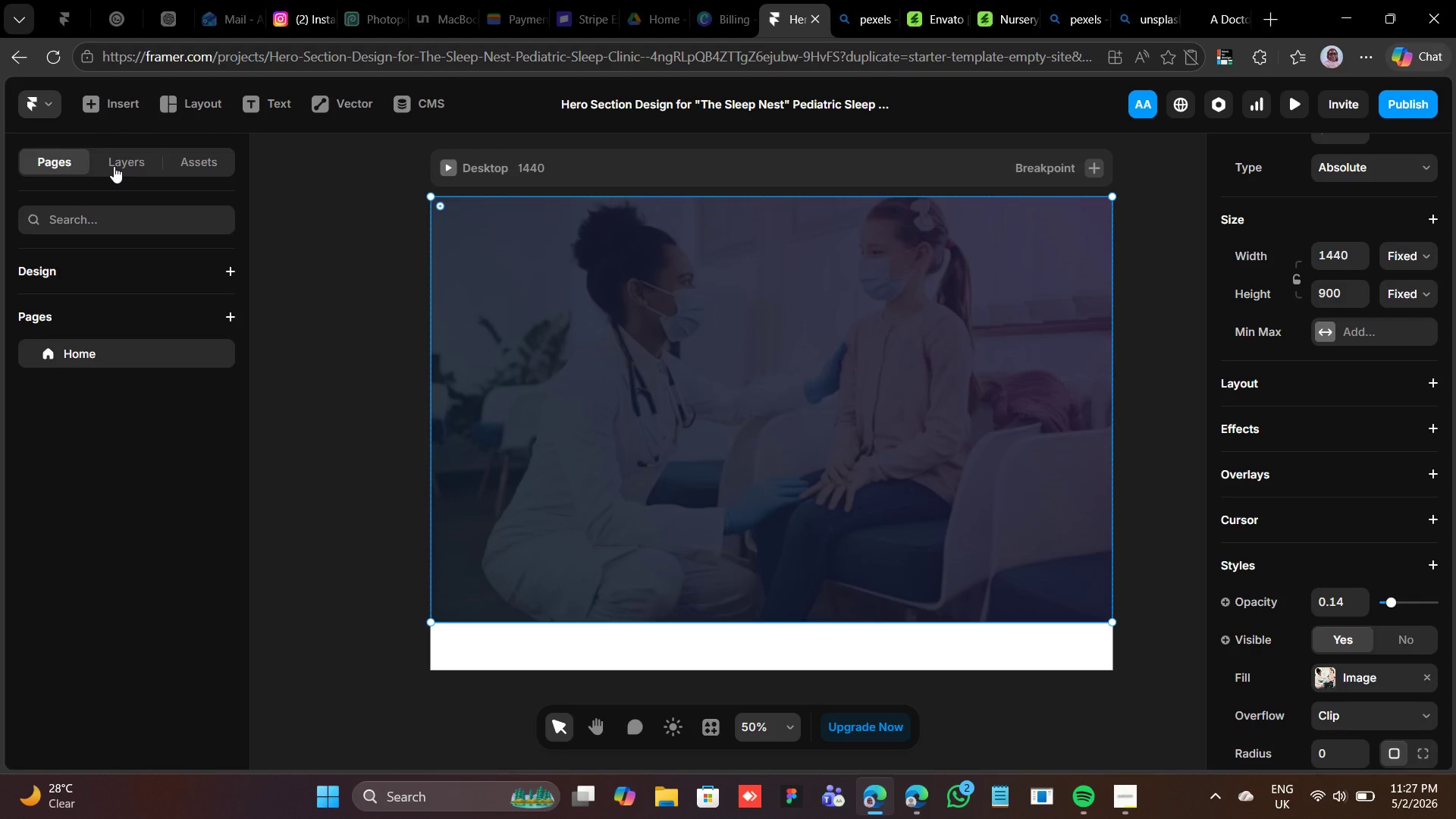 
left_click([114, 166])
 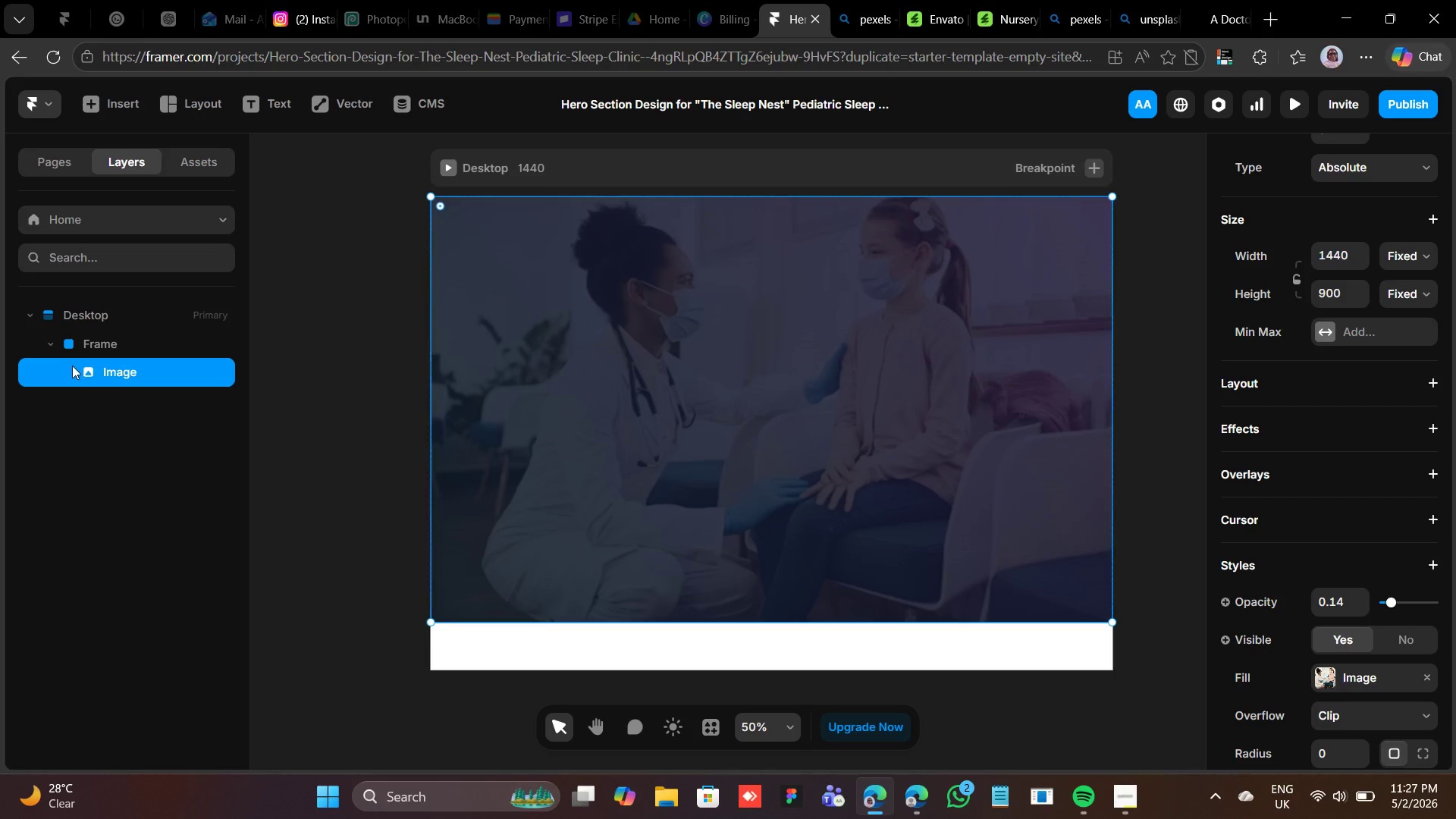 
left_click_drag(start_coordinate=[72, 366], to_coordinate=[82, 338])
 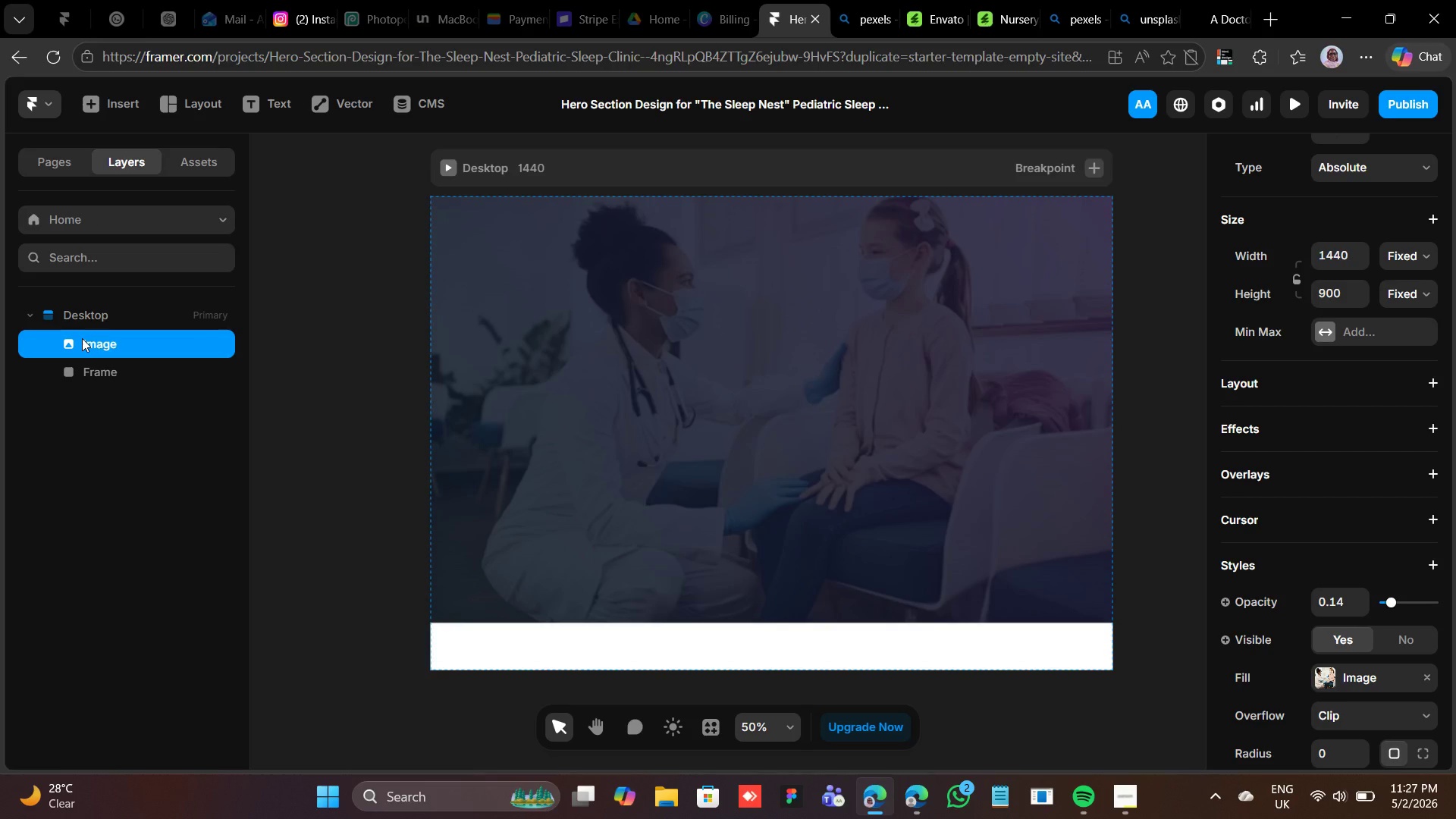 
left_click_drag(start_coordinate=[82, 338], to_coordinate=[82, 369])
 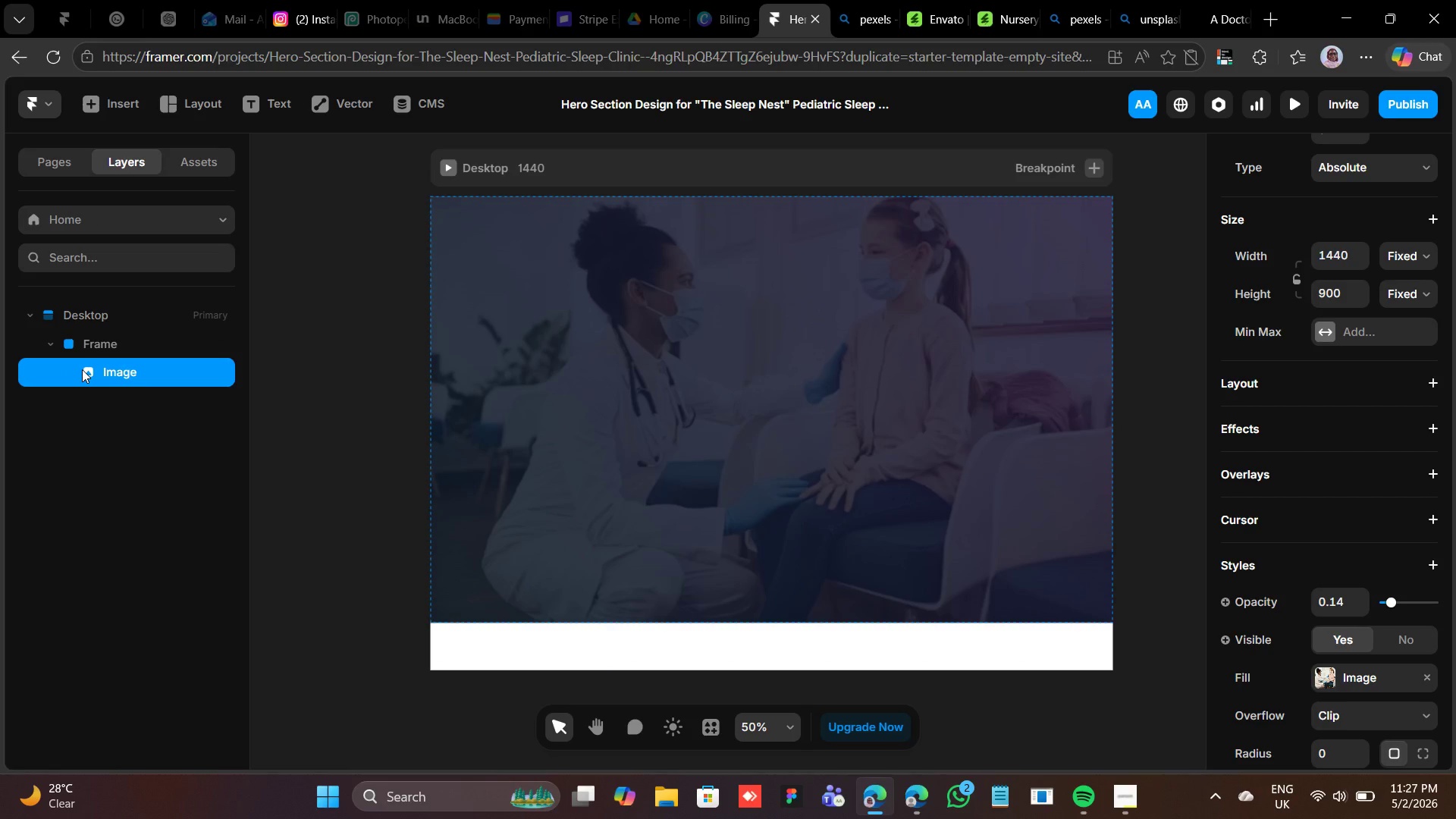 
left_click_drag(start_coordinate=[82, 369], to_coordinate=[92, 337])
 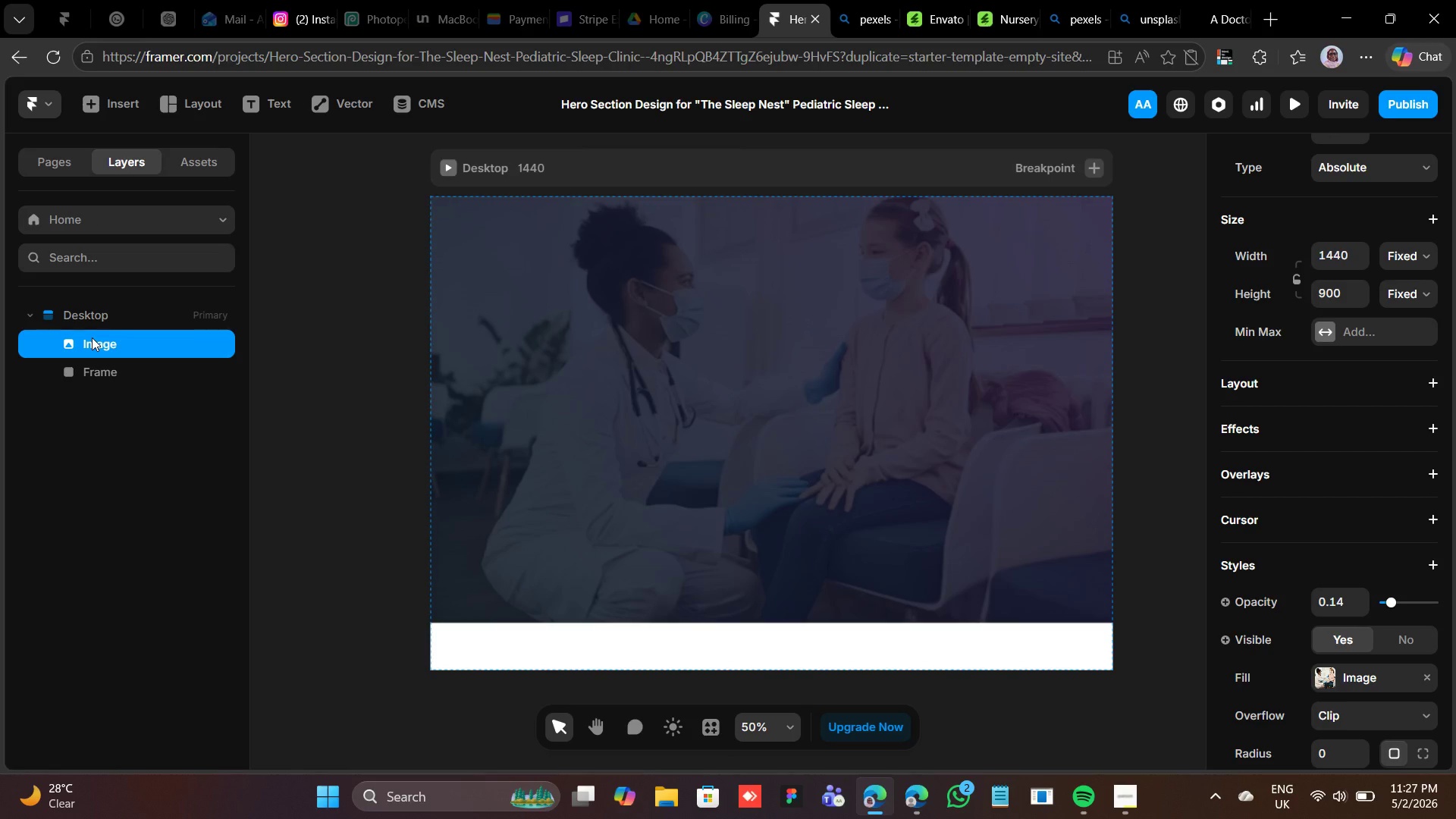 
left_click_drag(start_coordinate=[92, 337], to_coordinate=[92, 369])
 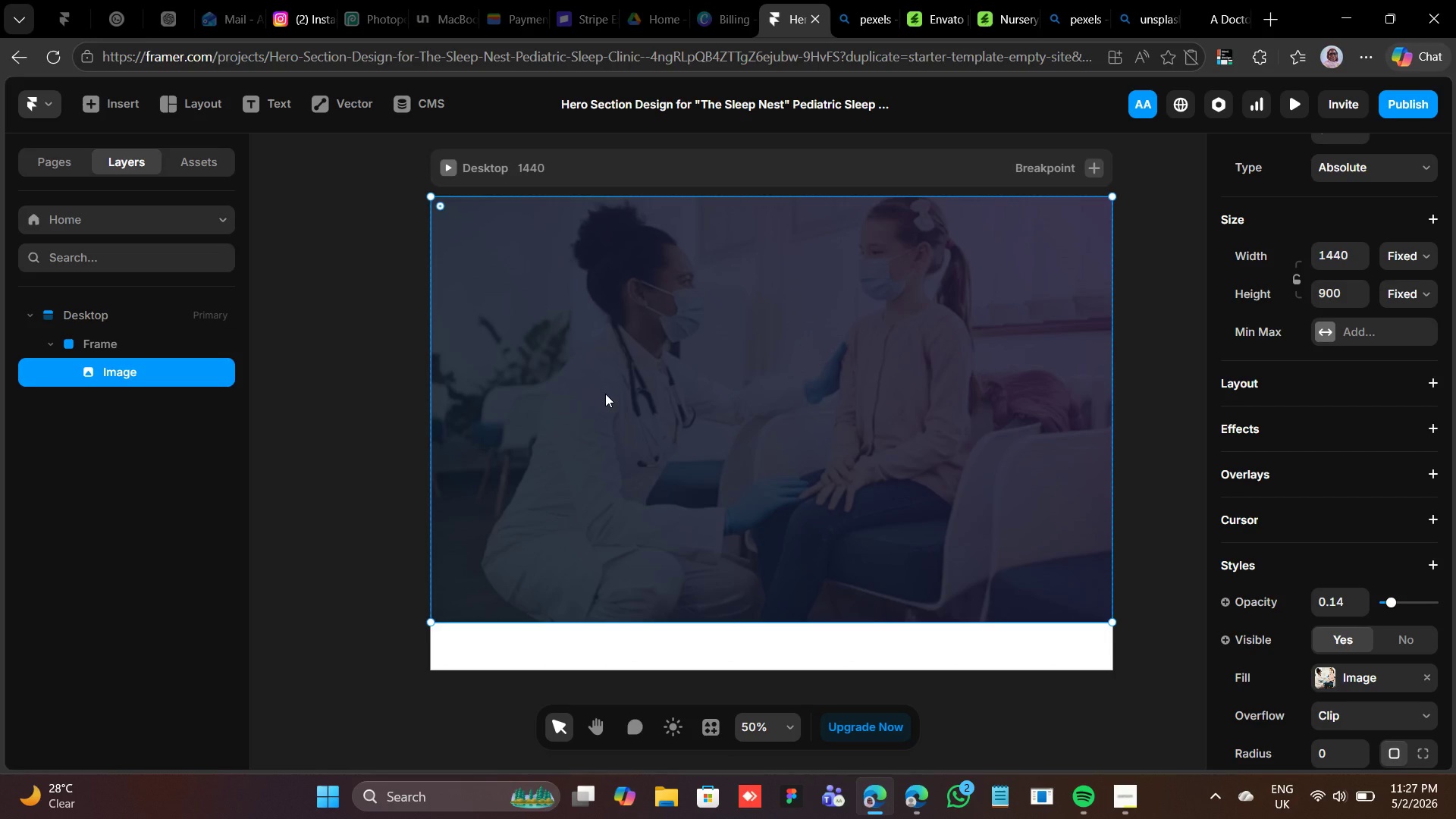 
left_click([694, 325])
 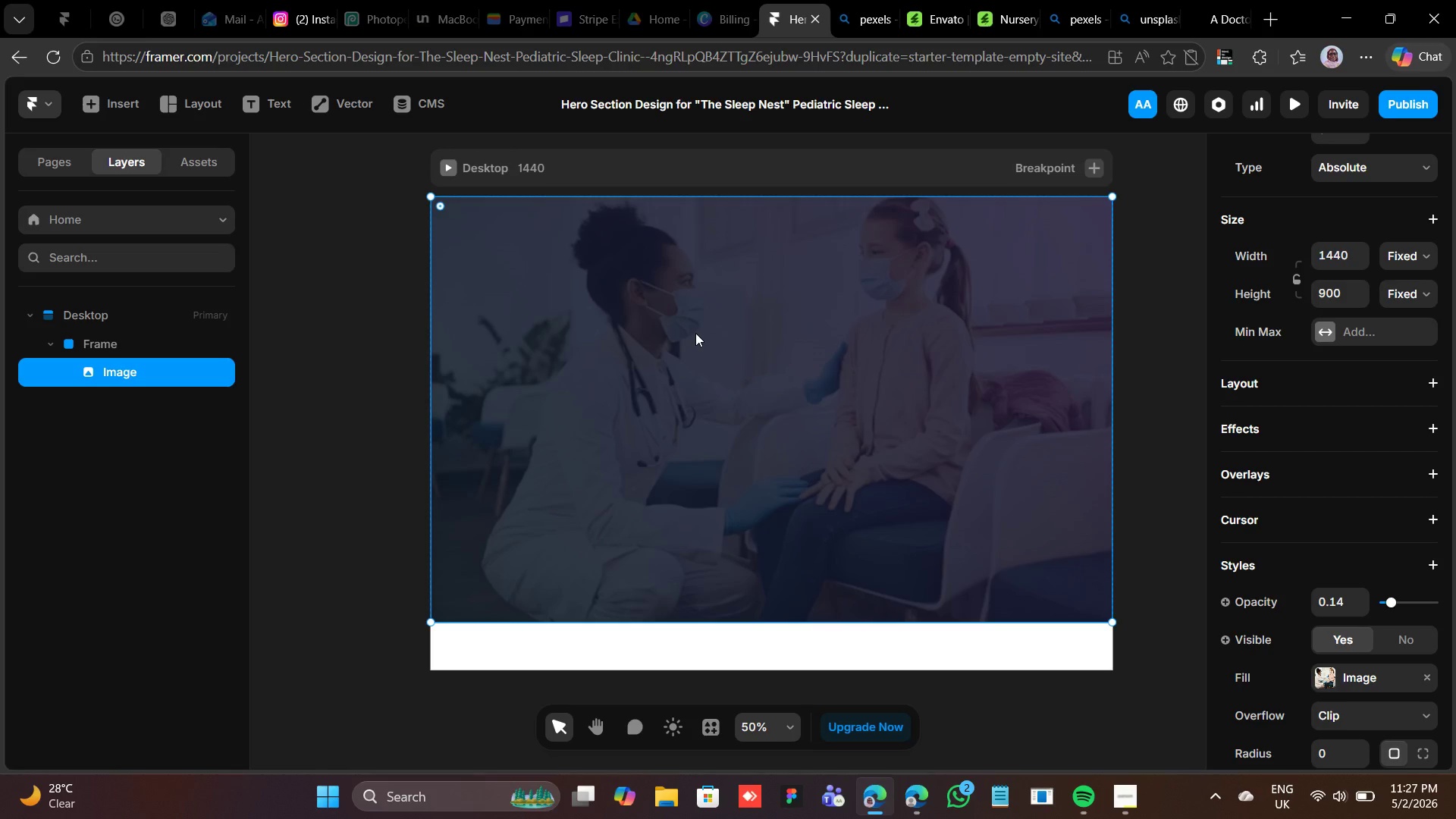 
type(rt )
 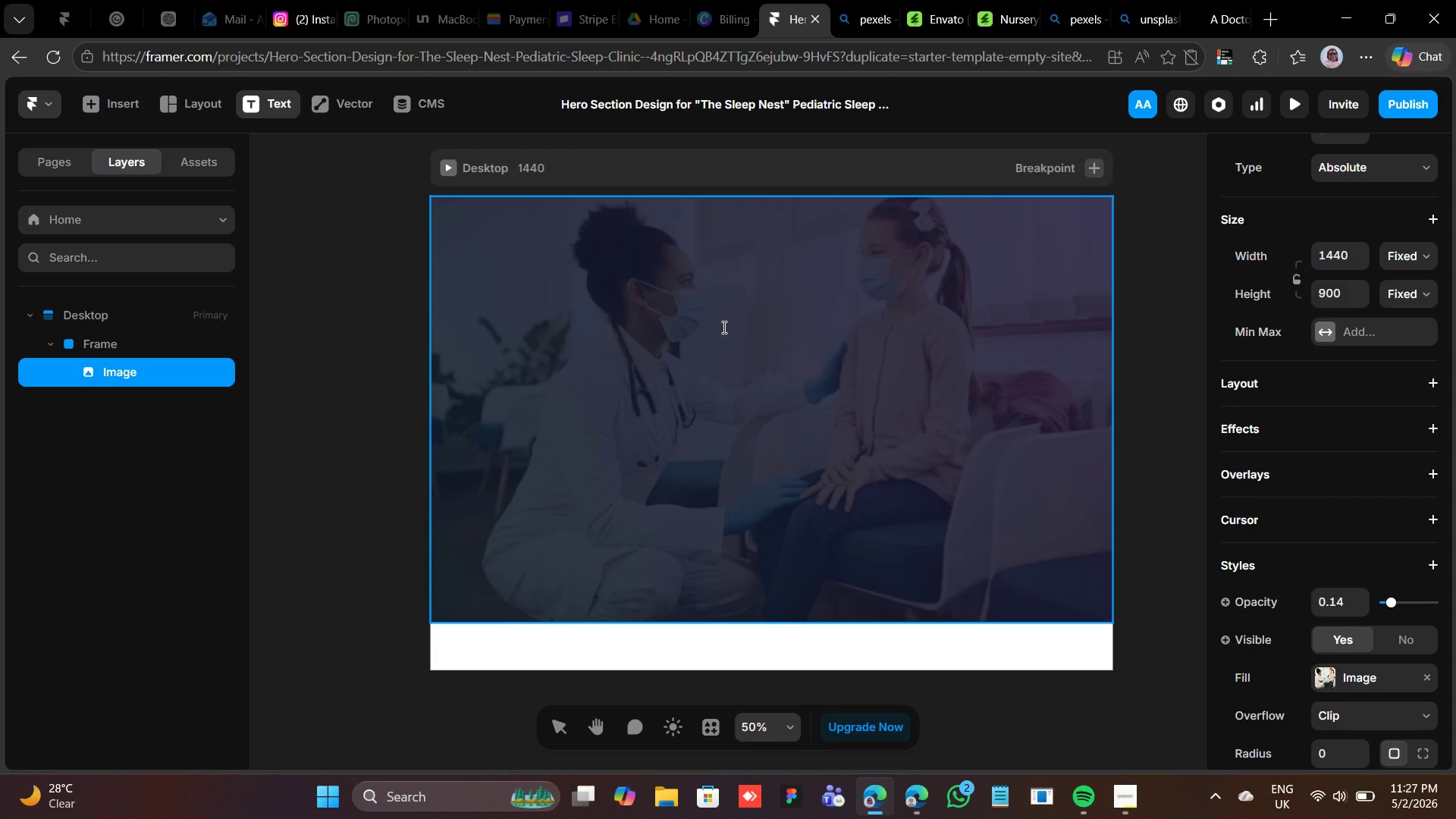 
left_click([723, 327])
 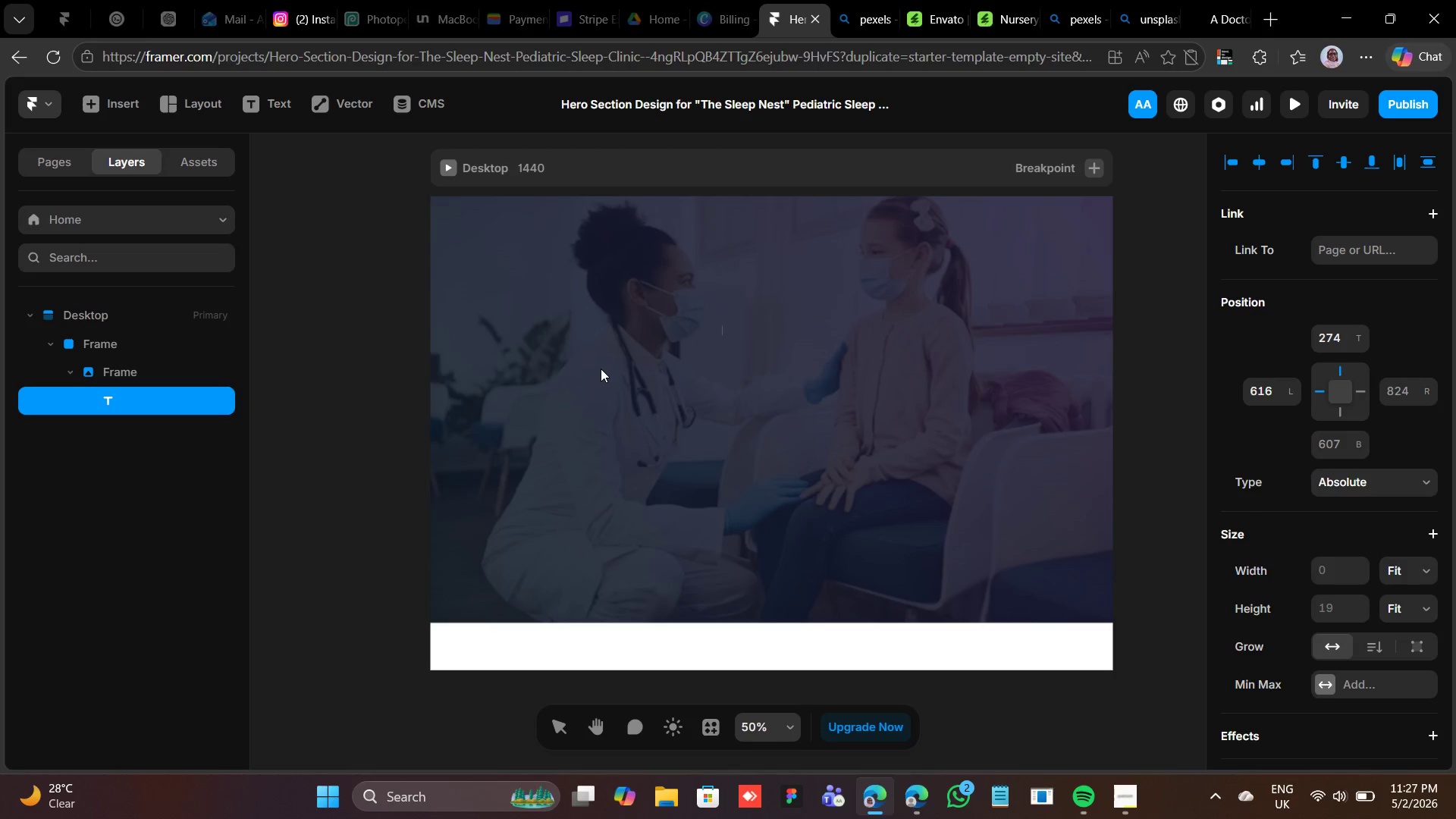 
type(Paeiatric clinic )
 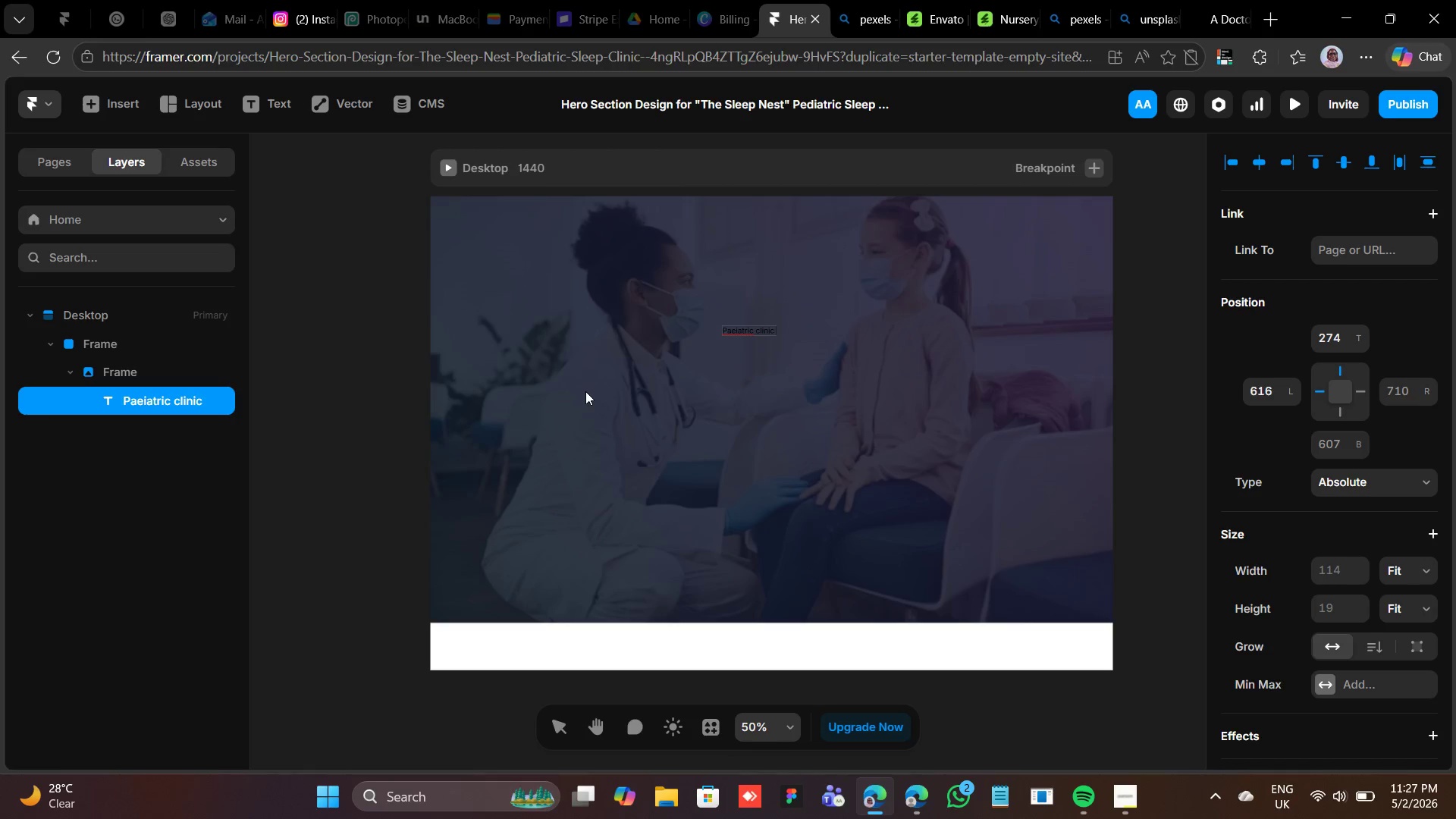 
wait(8.39)
 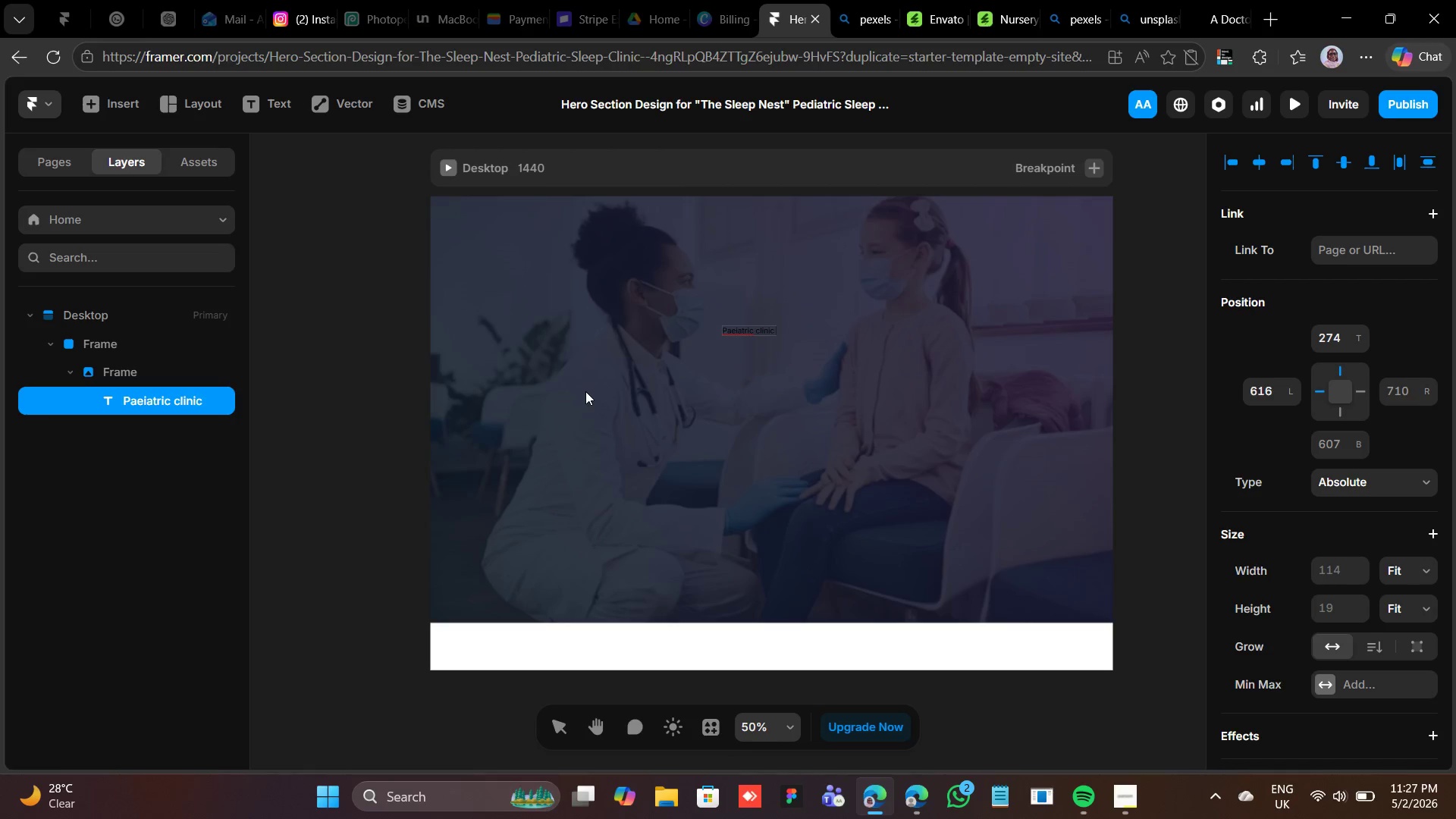 
scroll: coordinate [0, 0], scroll_direction: up, amount: 4.0
 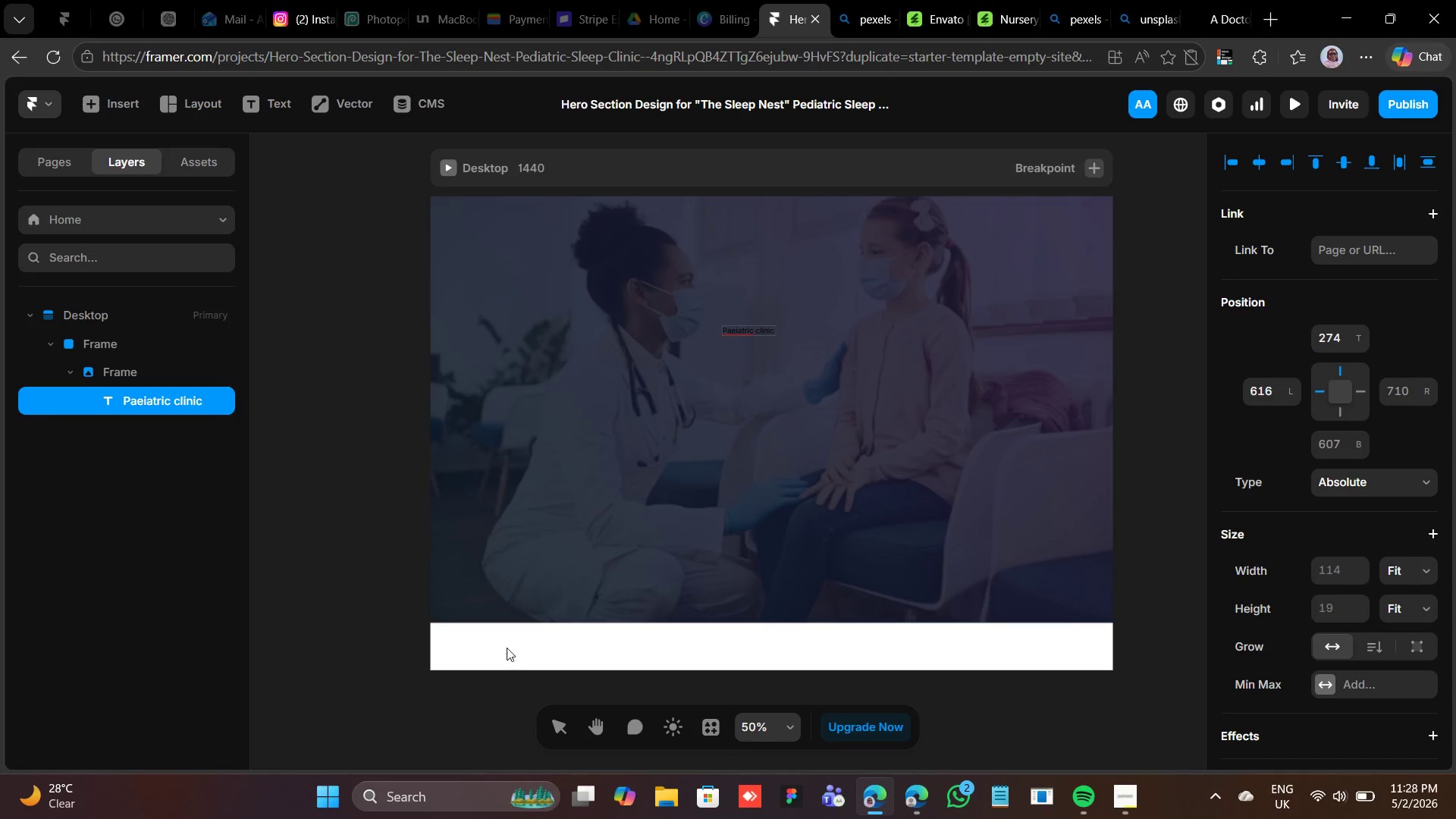 
wait(10.67)
 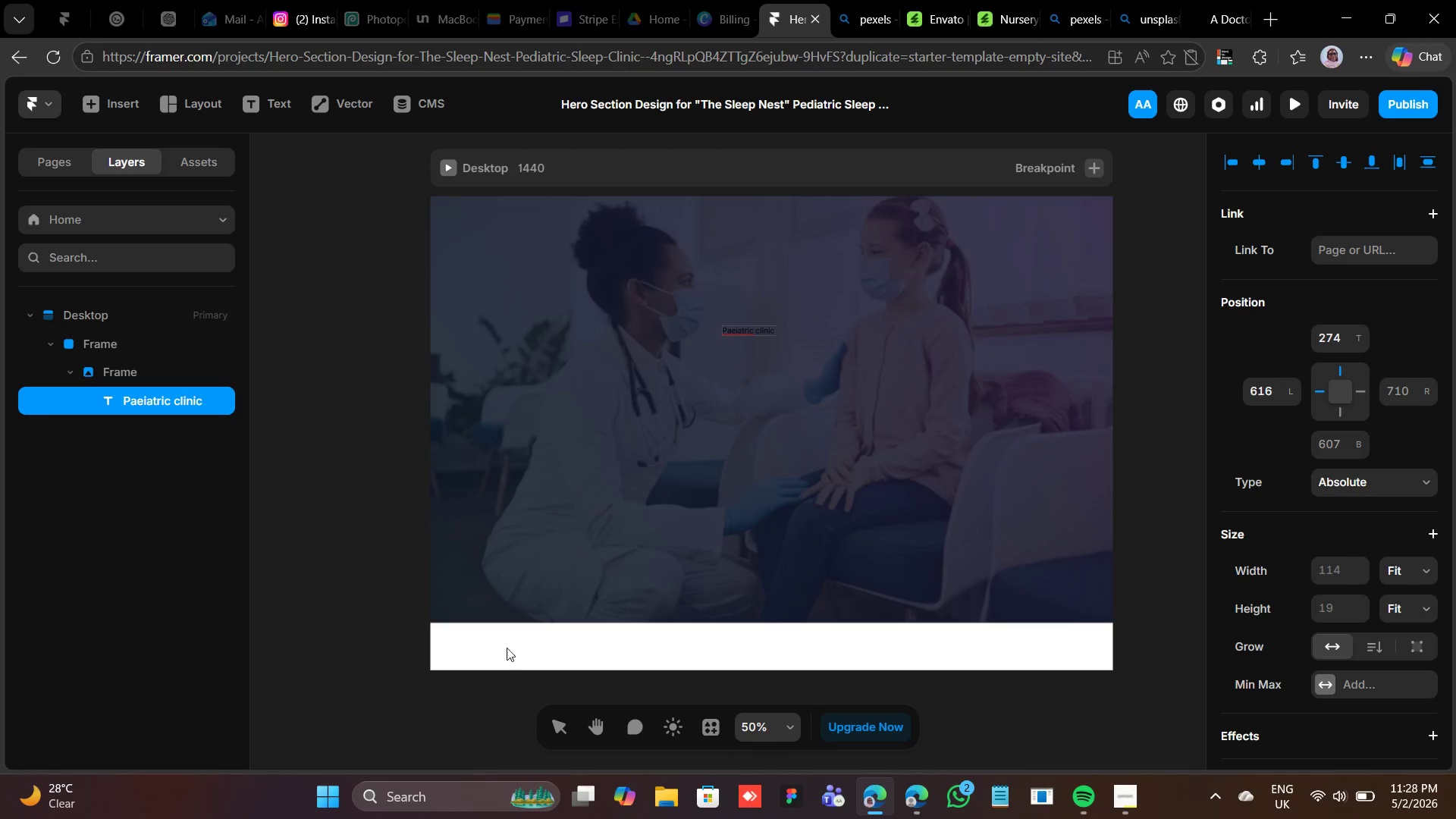 
left_click([599, 372])
 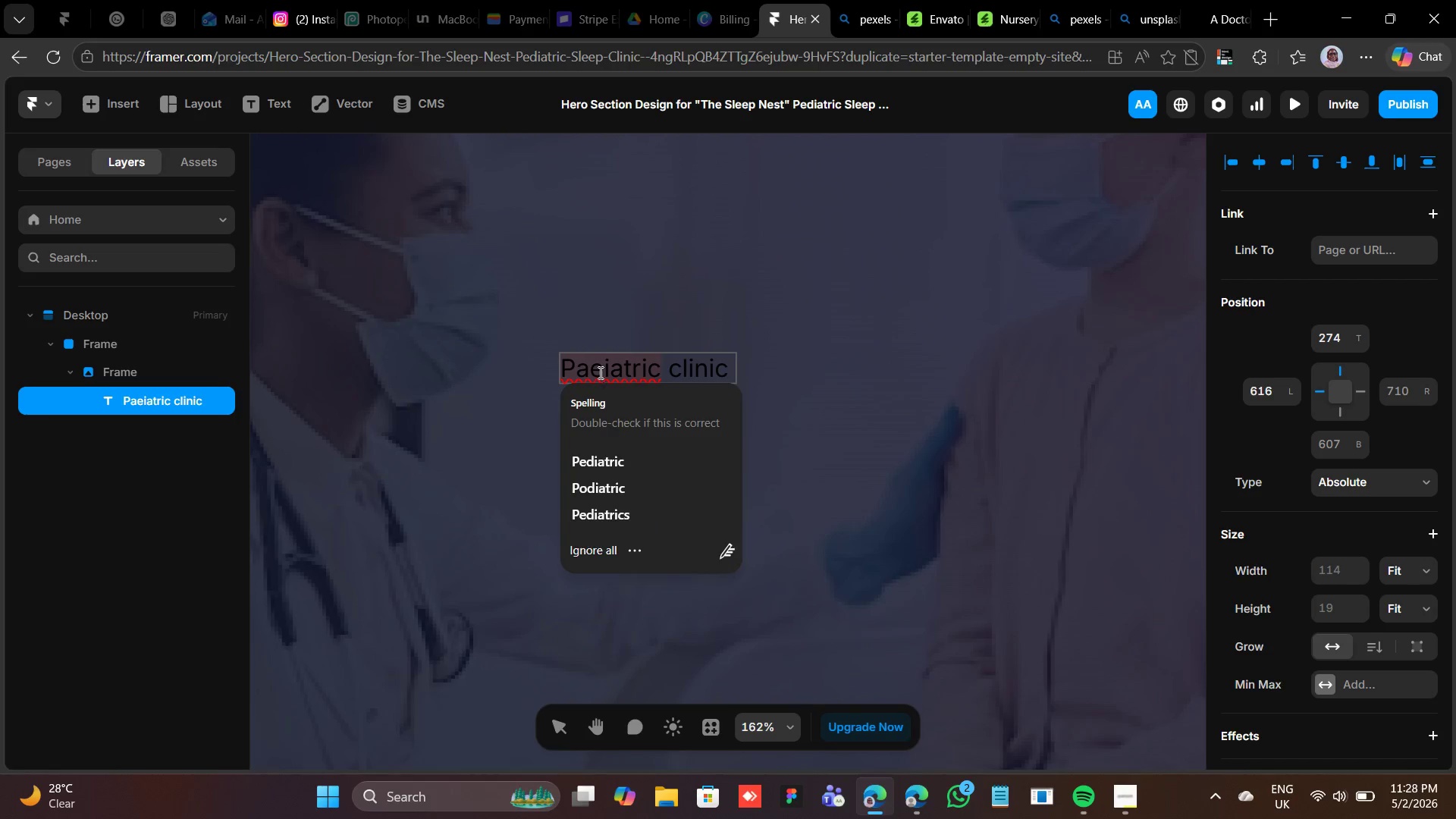 
key(D)
 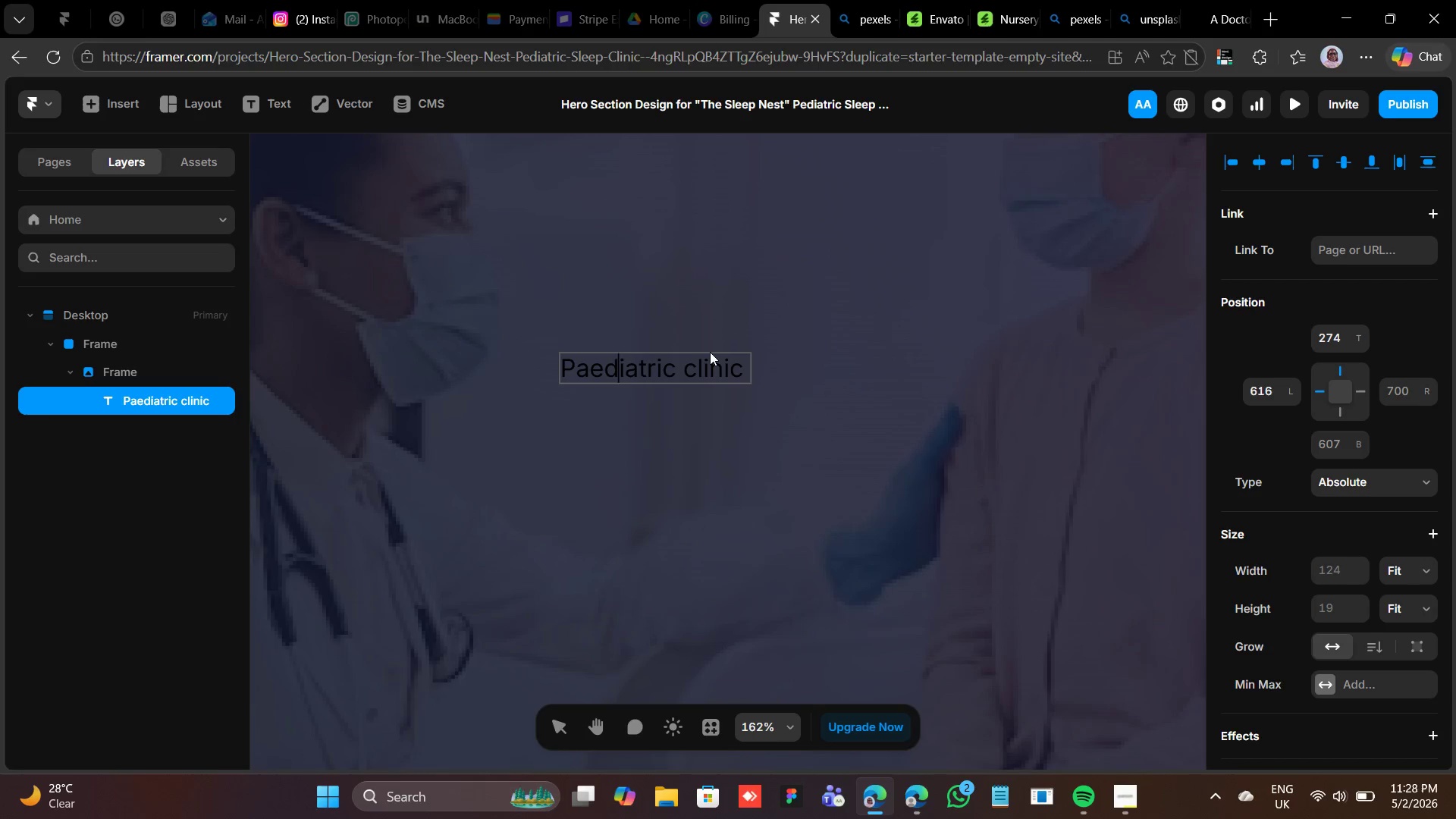 
left_click([682, 382])
 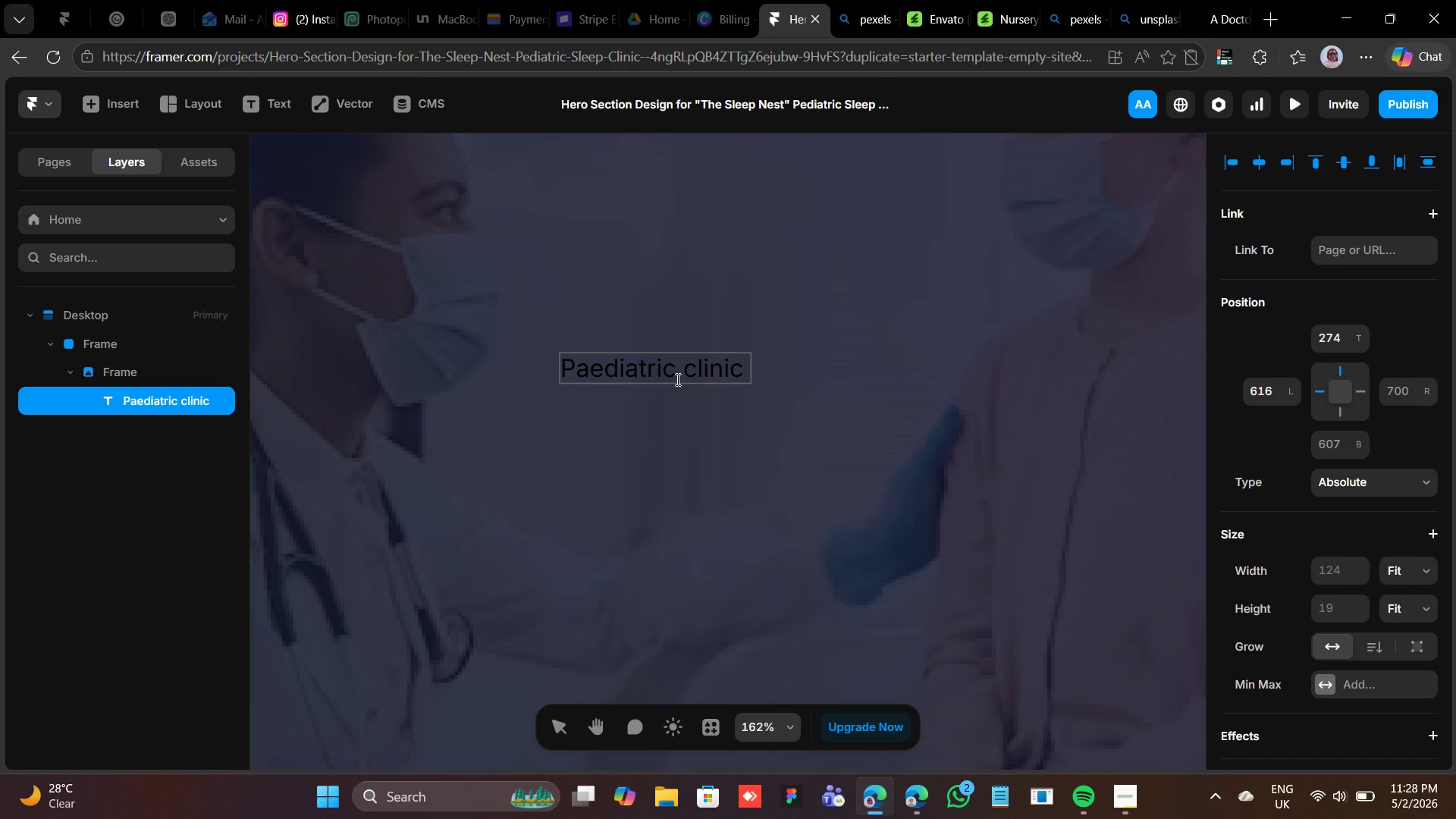 
double_click([675, 375])
 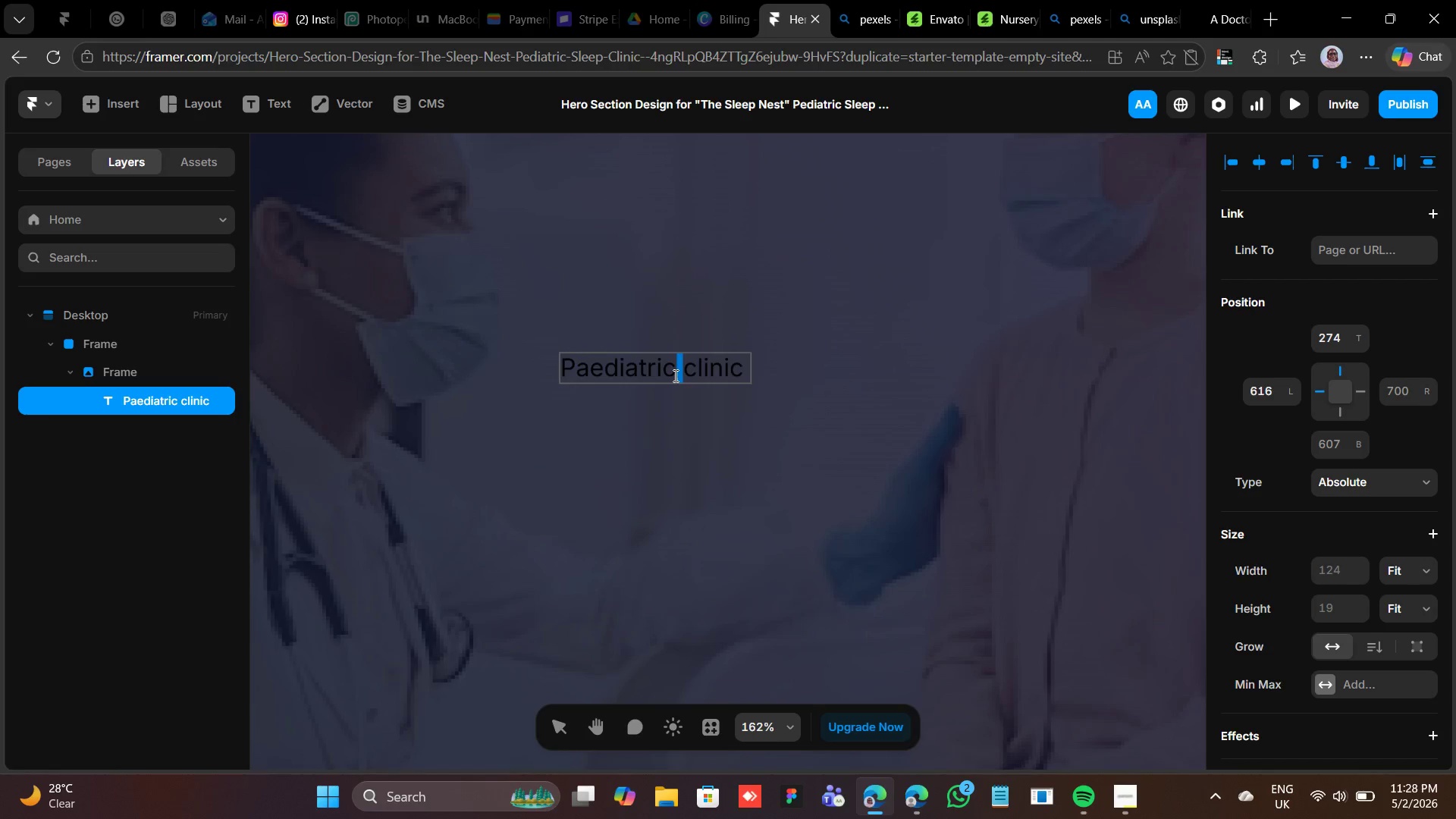 
triple_click([674, 375])
 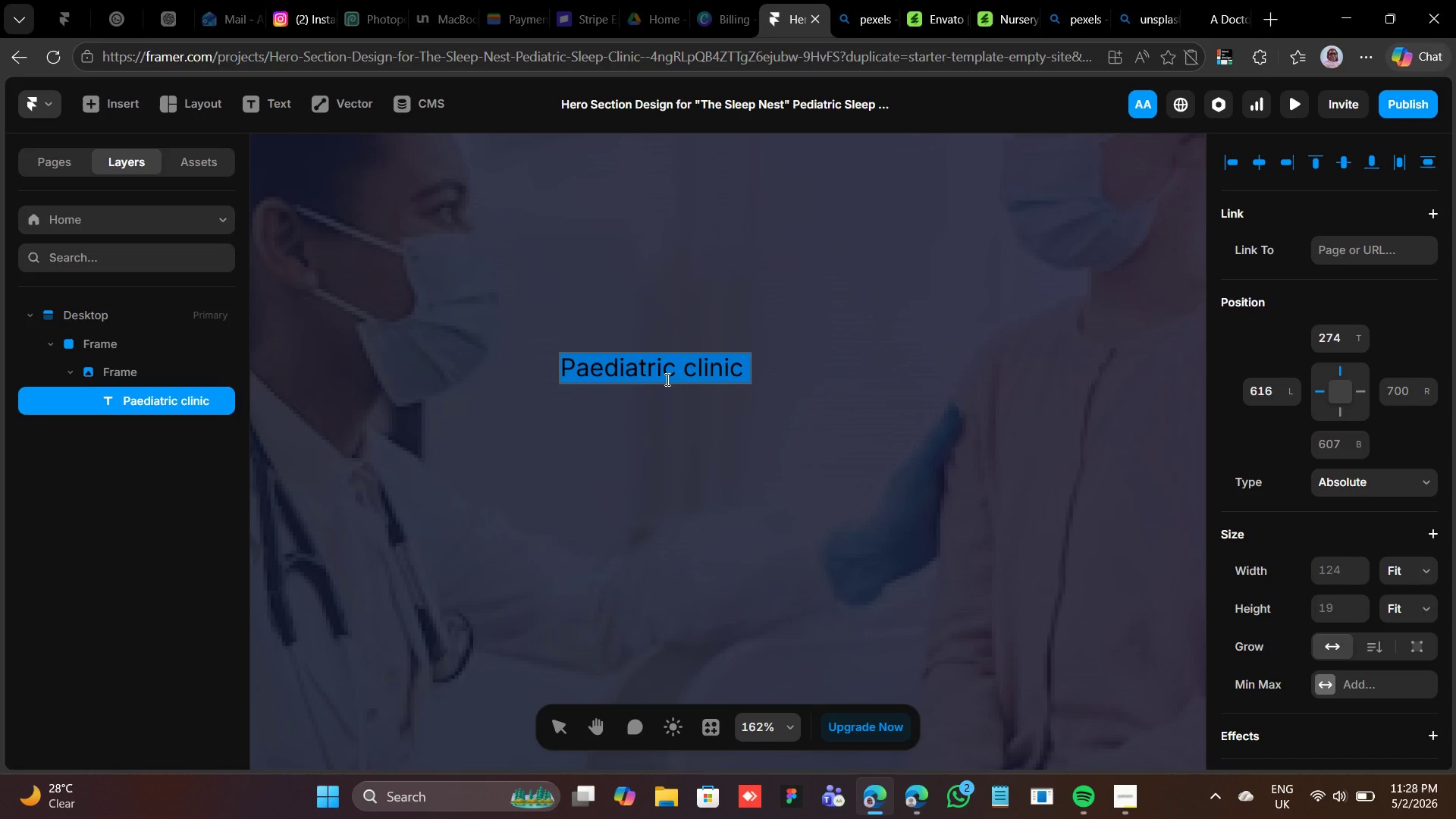 
type(PAEDIATRIC SLEEP CLINIC)
 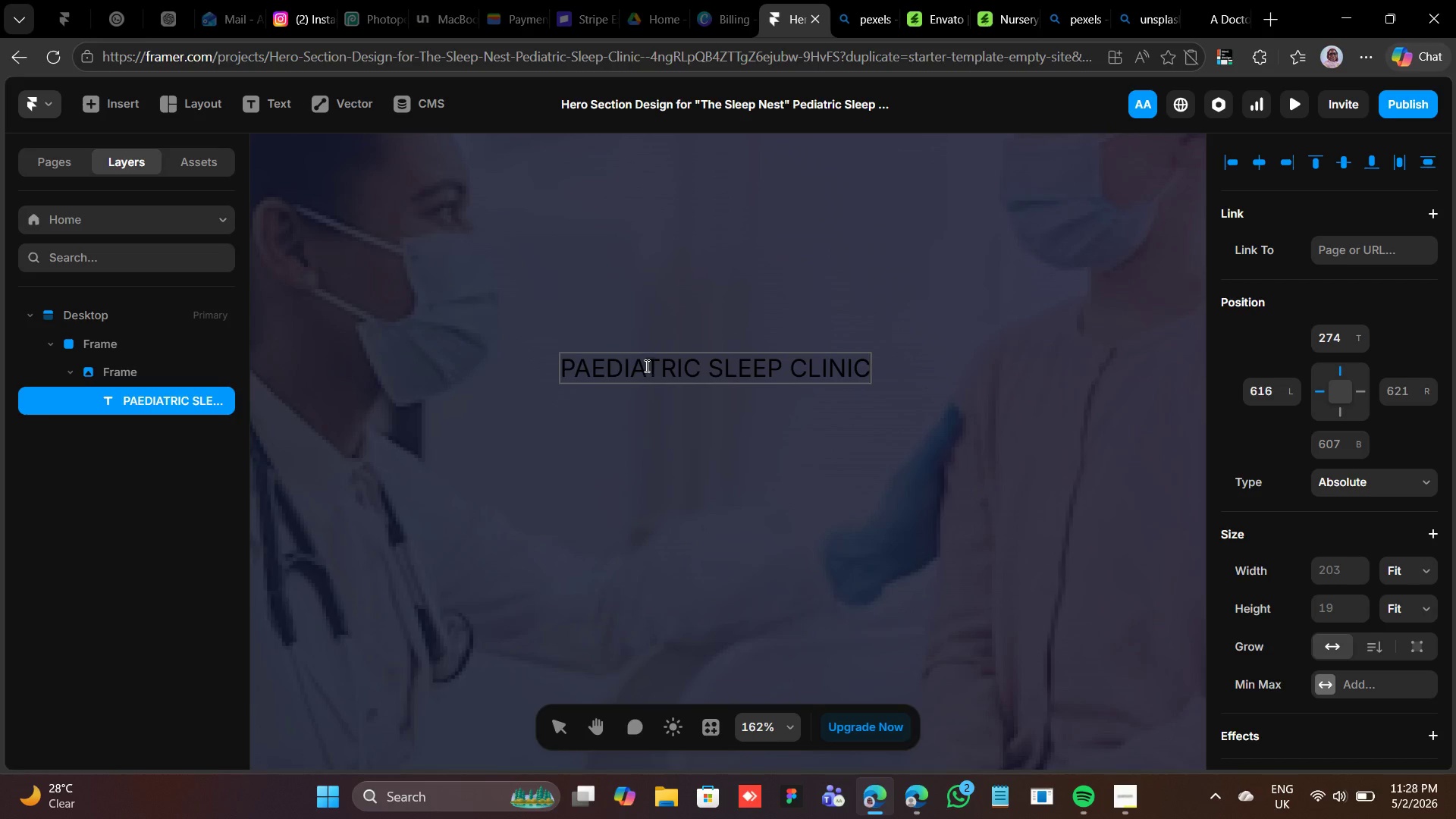 
left_click([648, 328])
 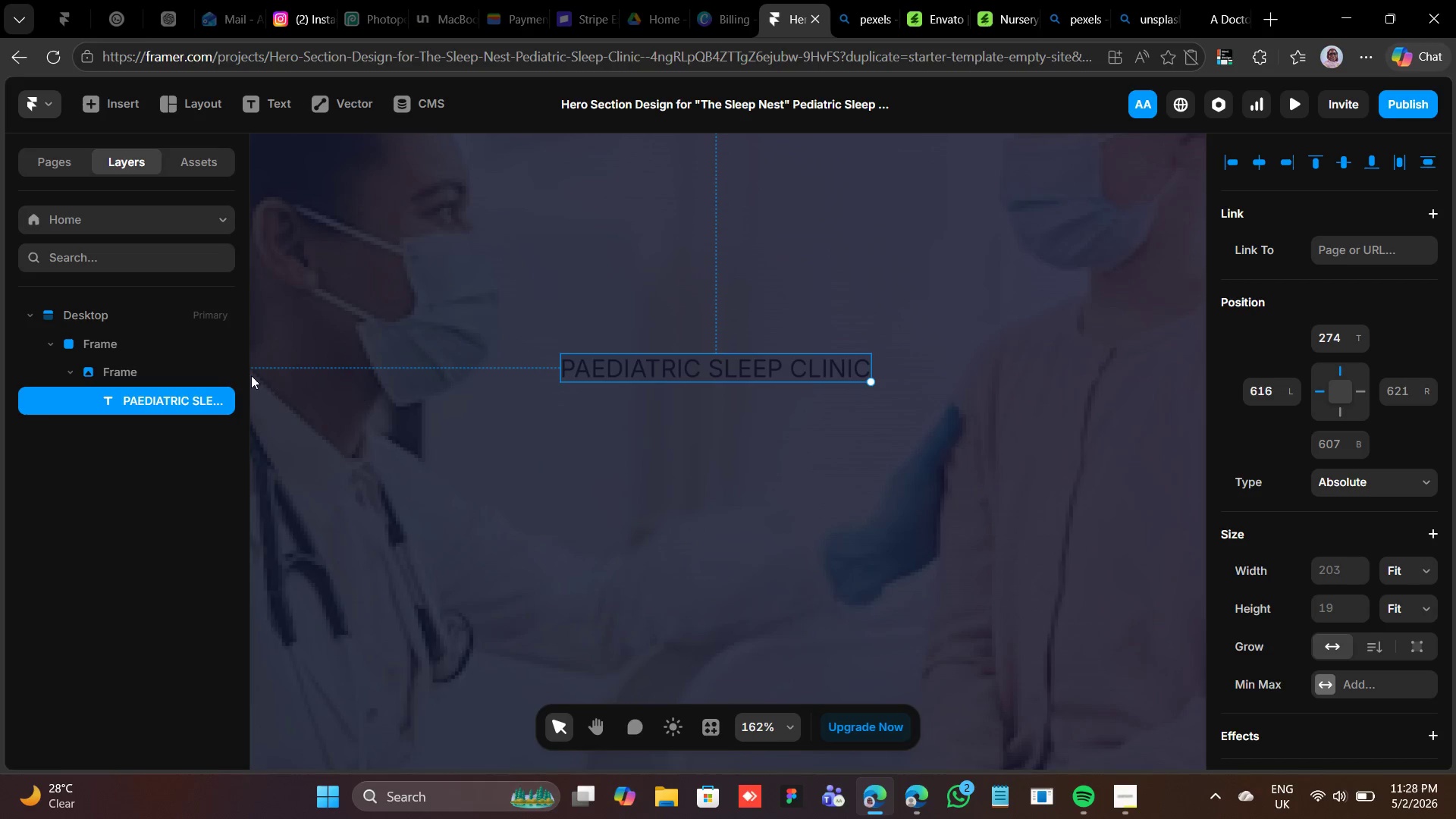 
left_click_drag(start_coordinate=[185, 399], to_coordinate=[152, 340])
 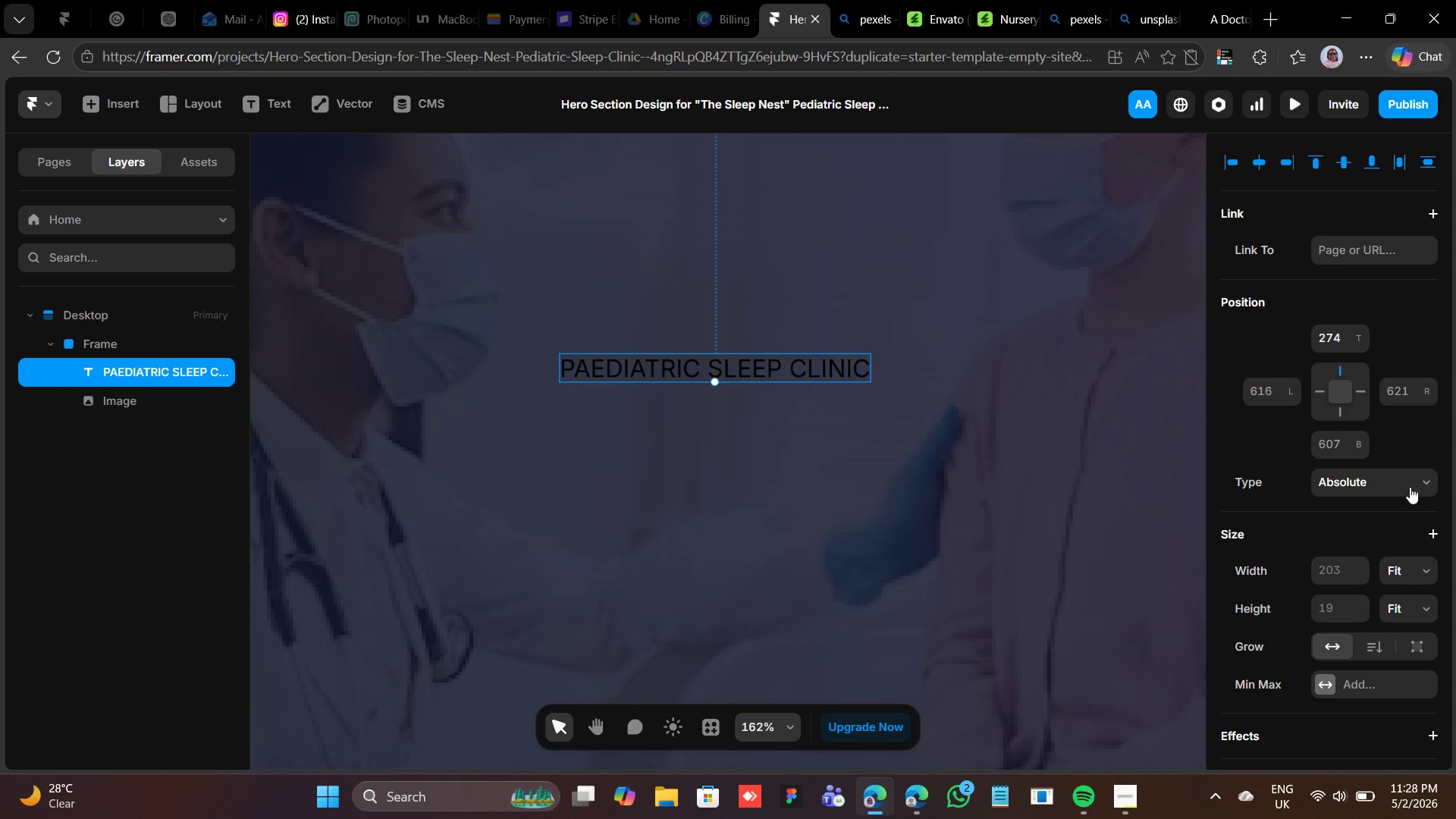 
scroll: coordinate [1350, 575], scroll_direction: down, amount: 7.0
 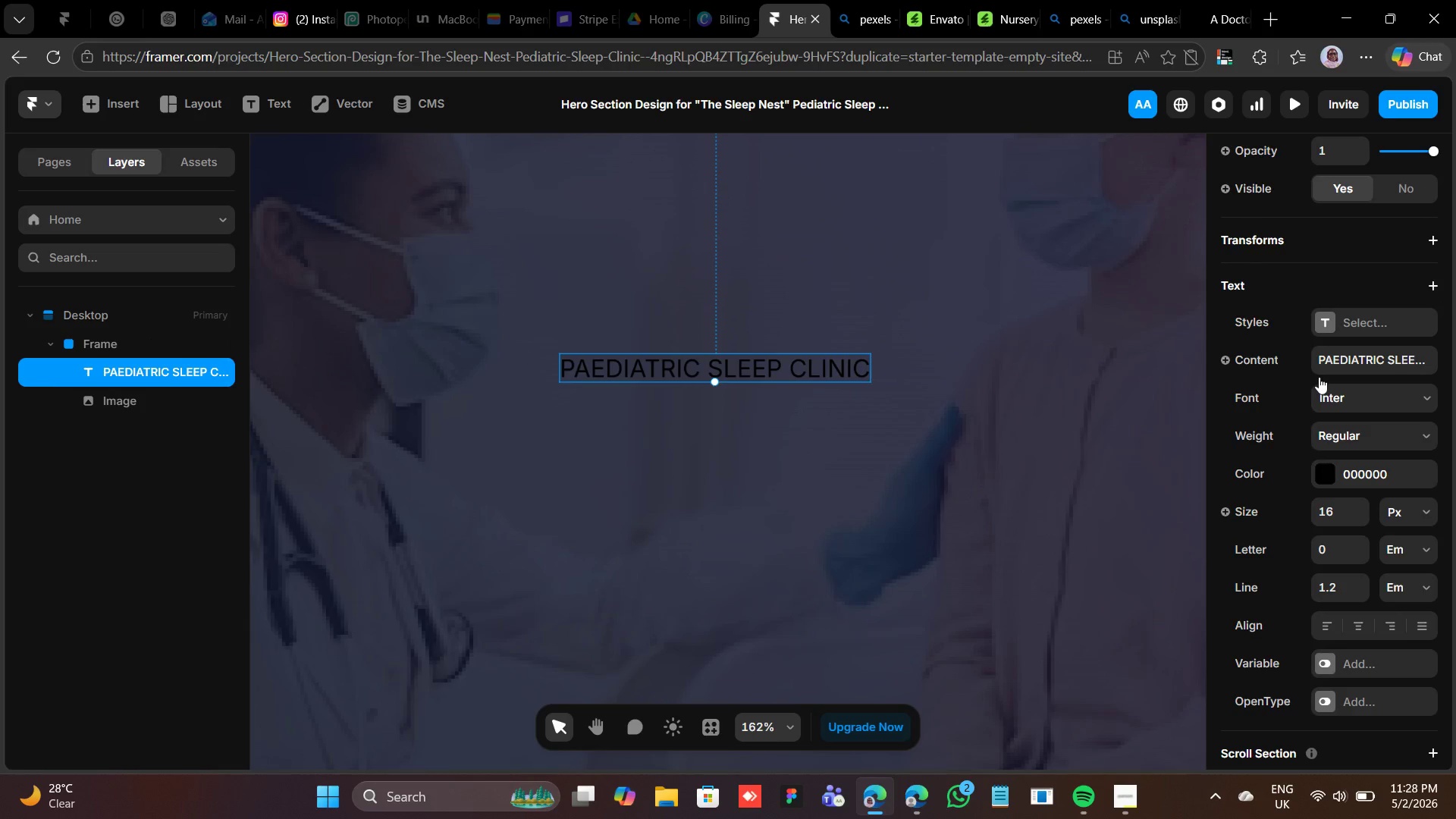 
left_click([1315, 391])
 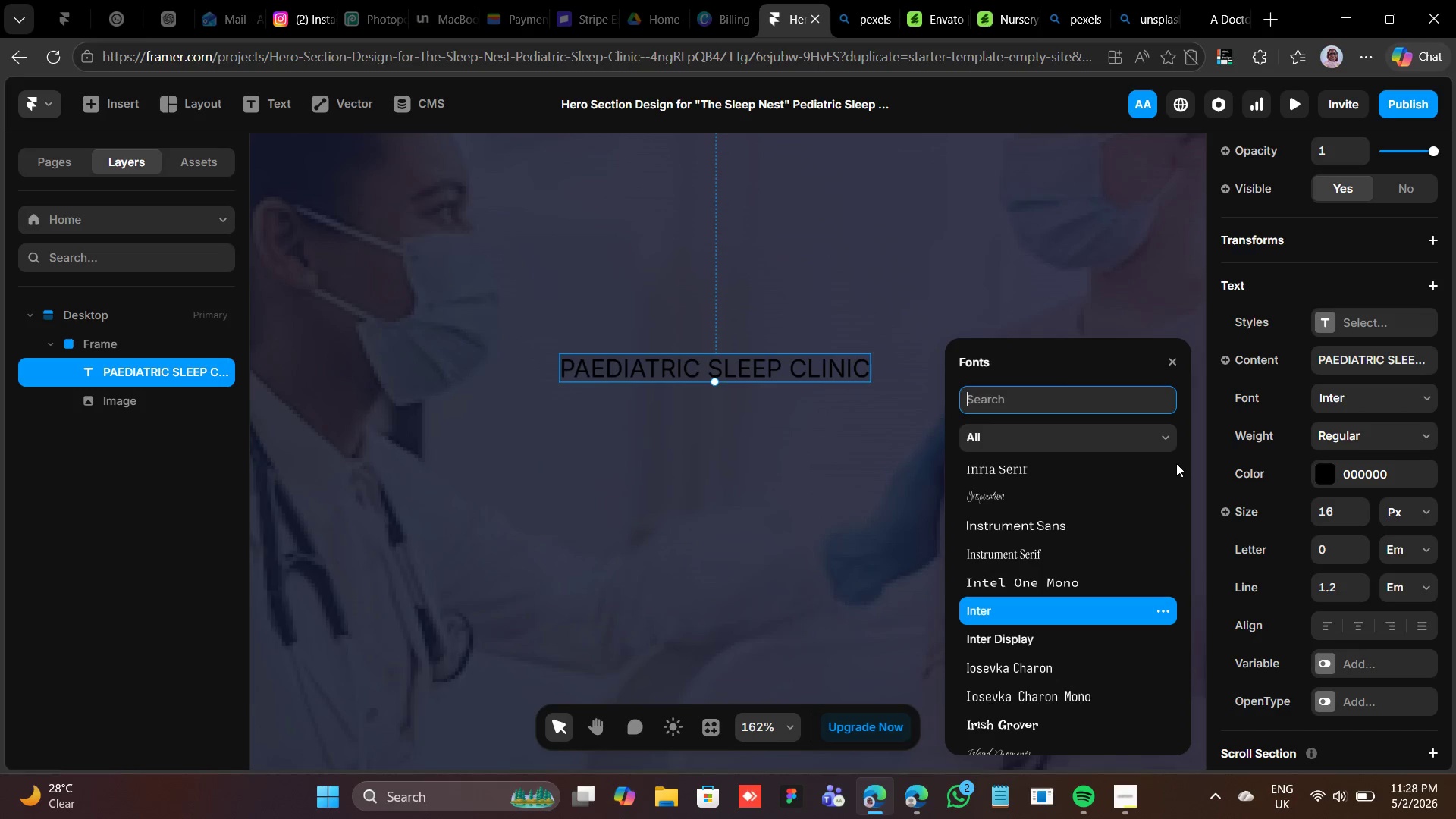 
type(DM)
 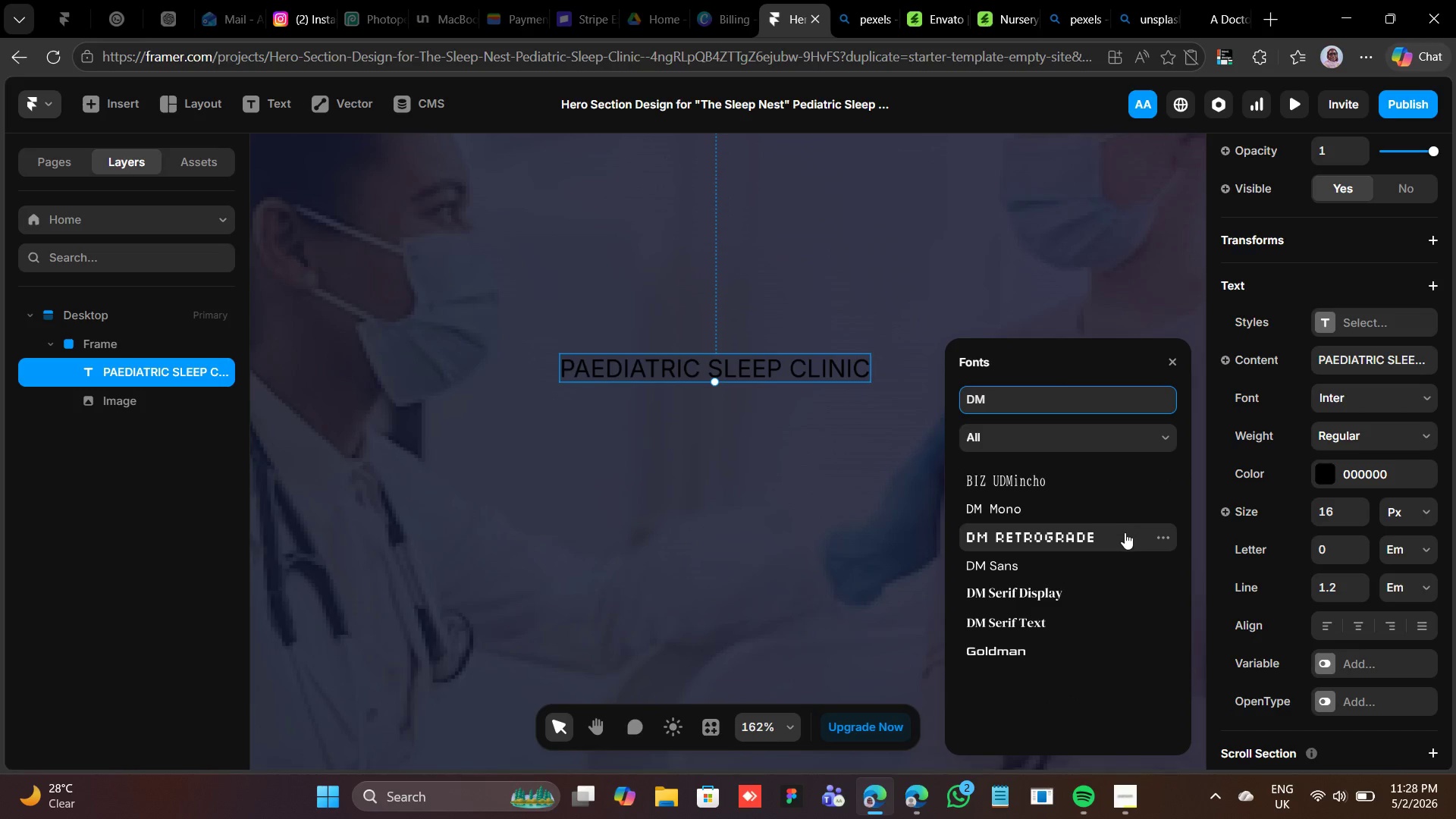 
left_click([1115, 554])
 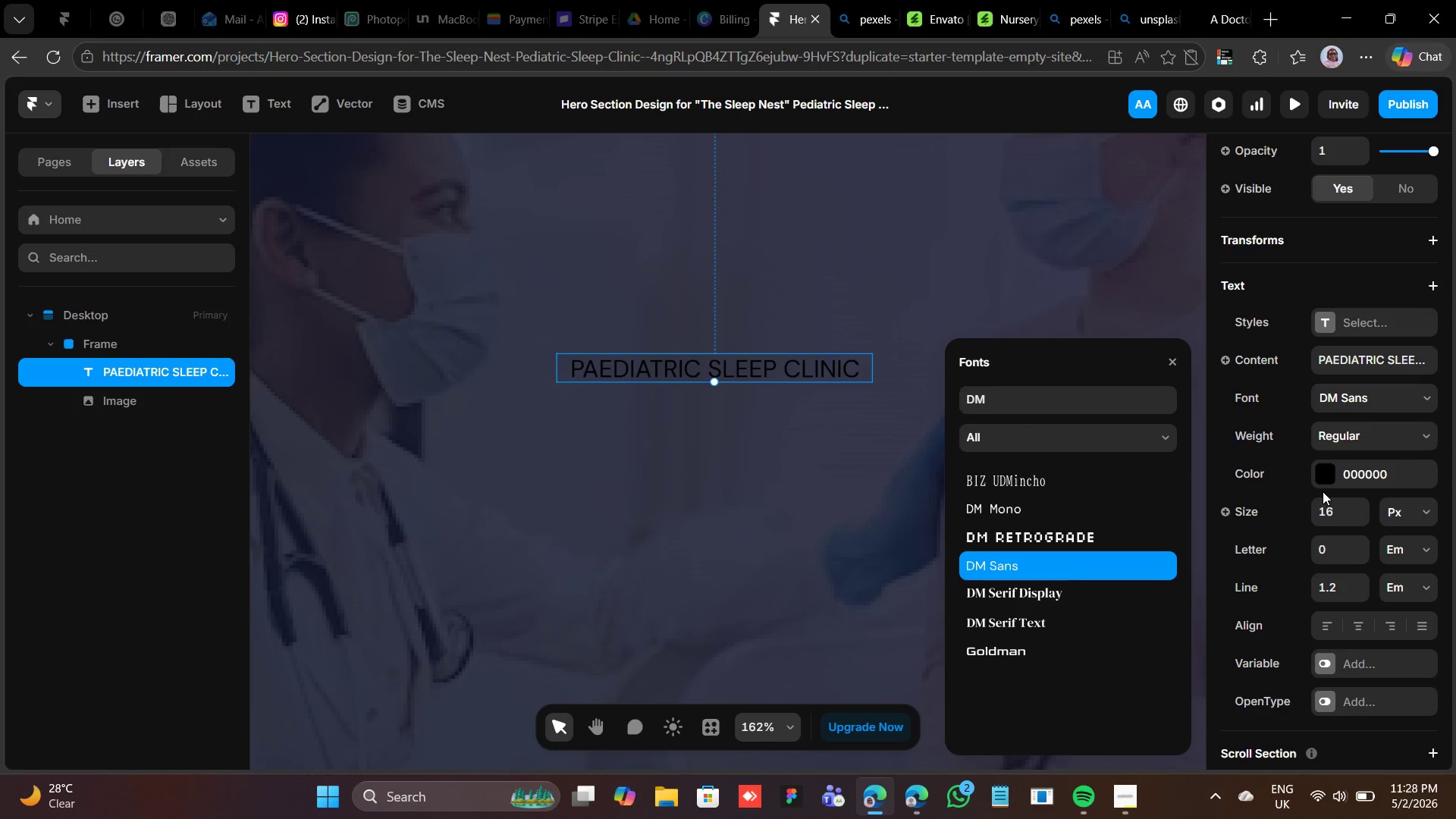 
left_click([1331, 502])
 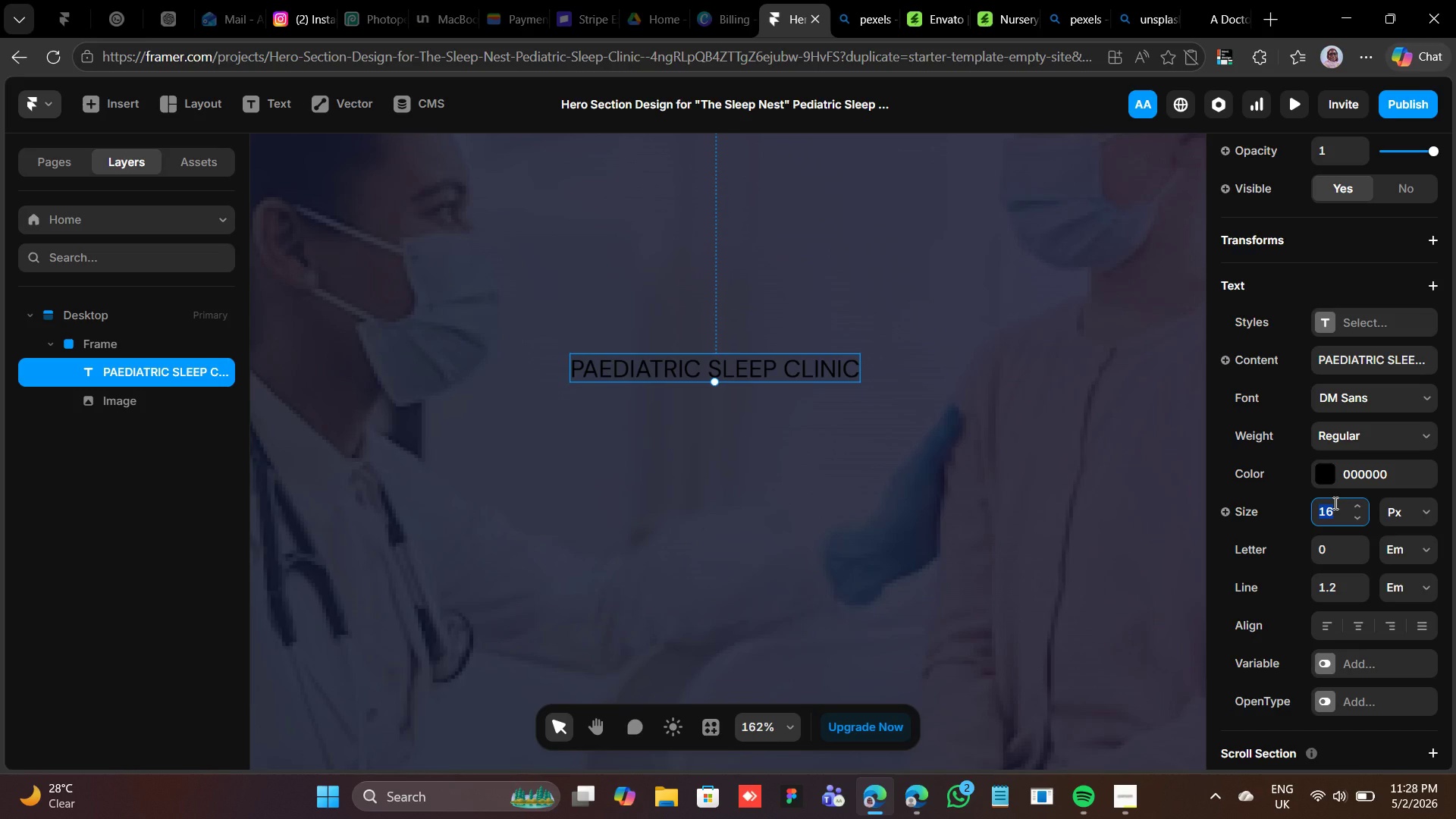 
type(13)
 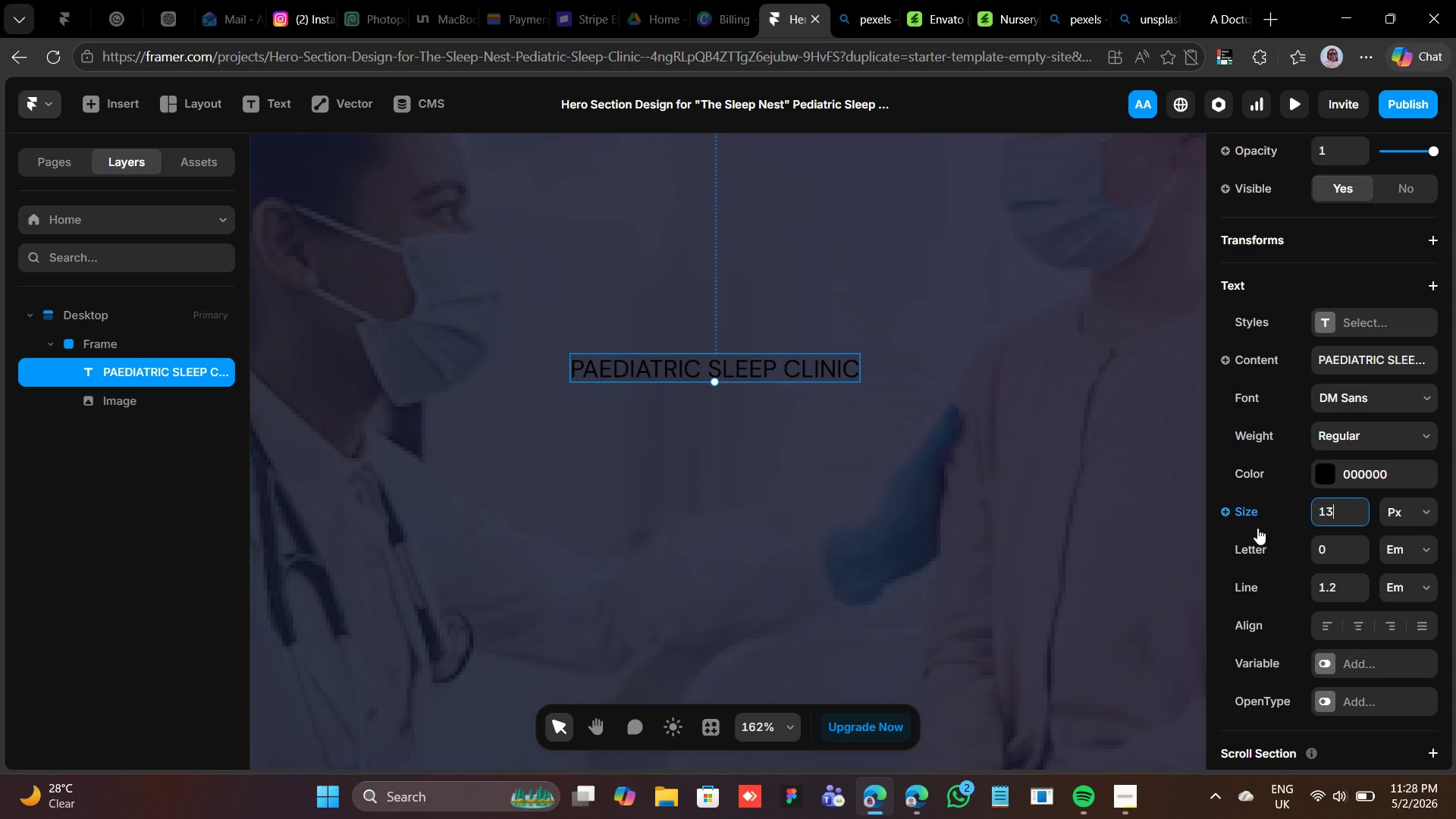 
left_click([1140, 545])
 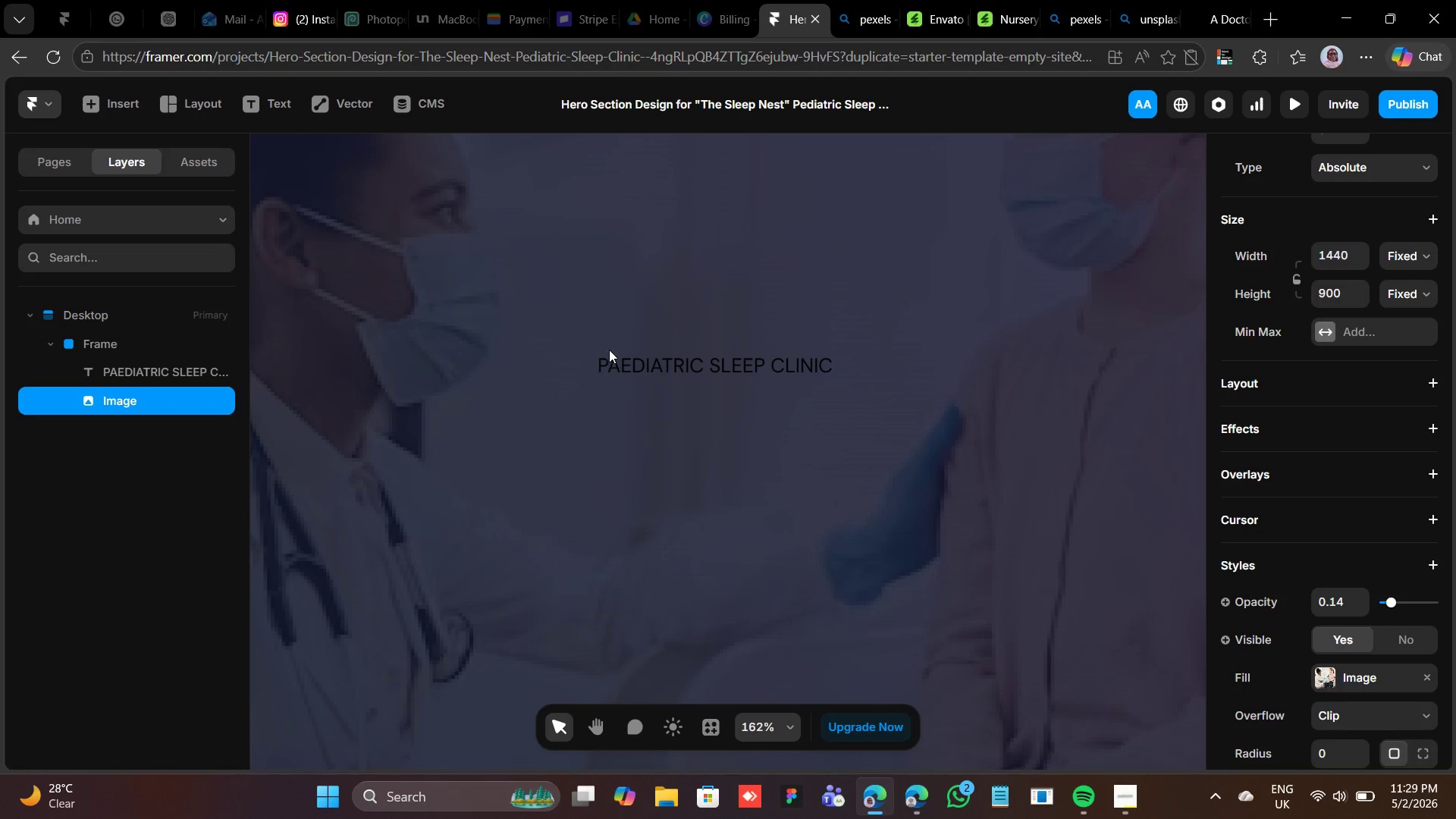 
wait(6.28)
 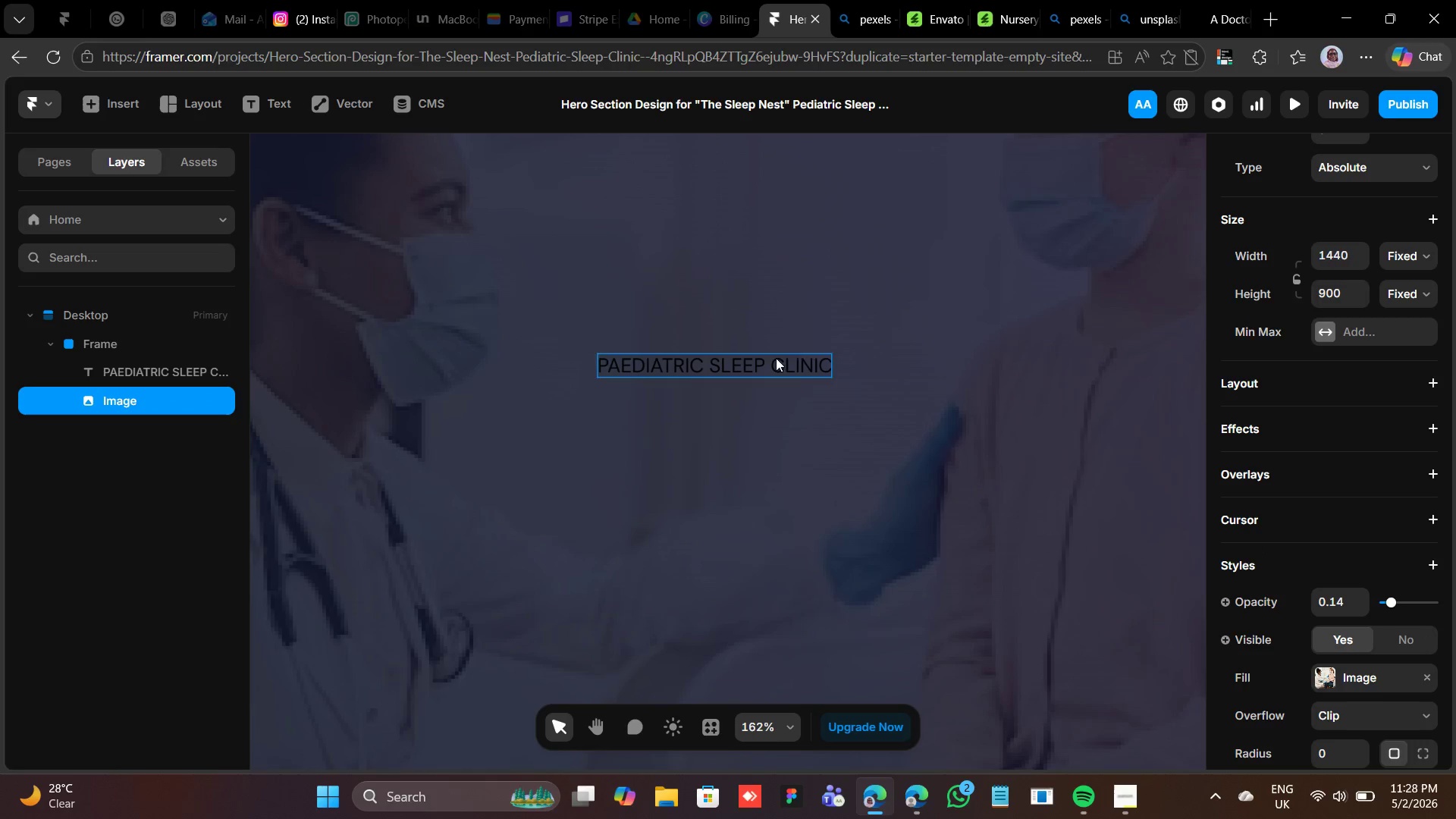 
left_click([213, 378])
 